 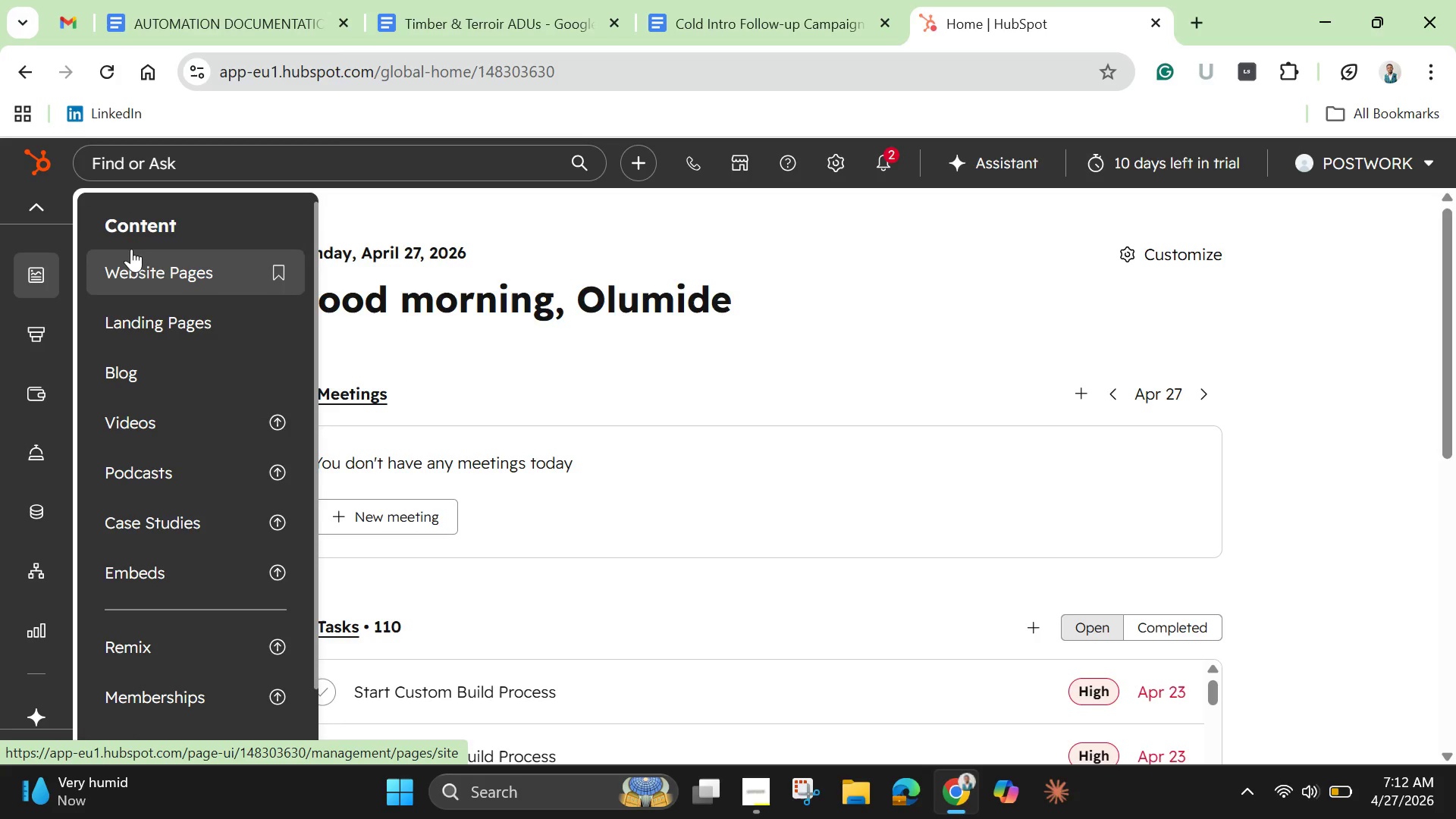 
scroll: coordinate [174, 315], scroll_direction: down, amount: 3.0
 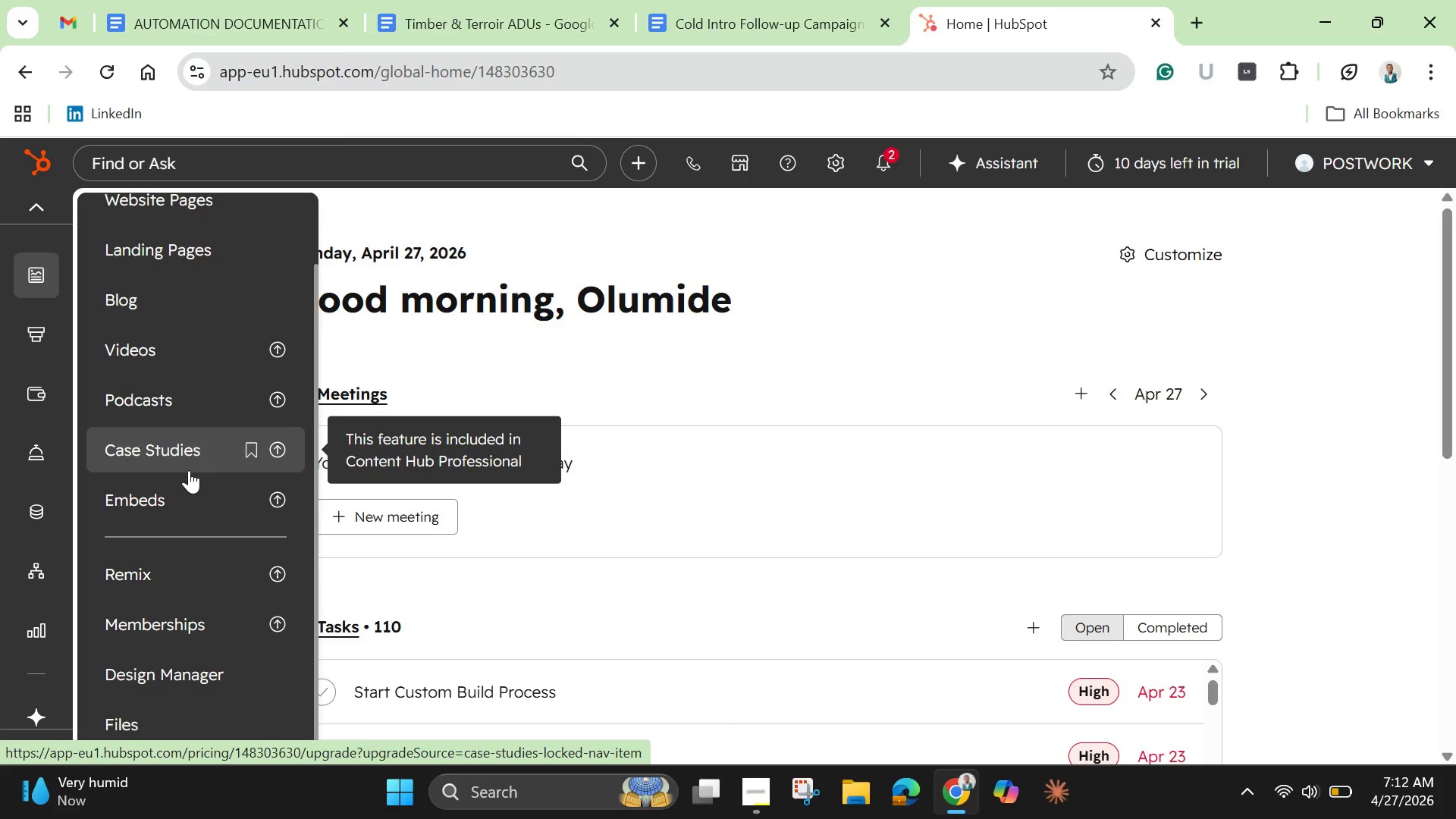 
scroll: coordinate [40, 249], scroll_direction: up, amount: 7.0
 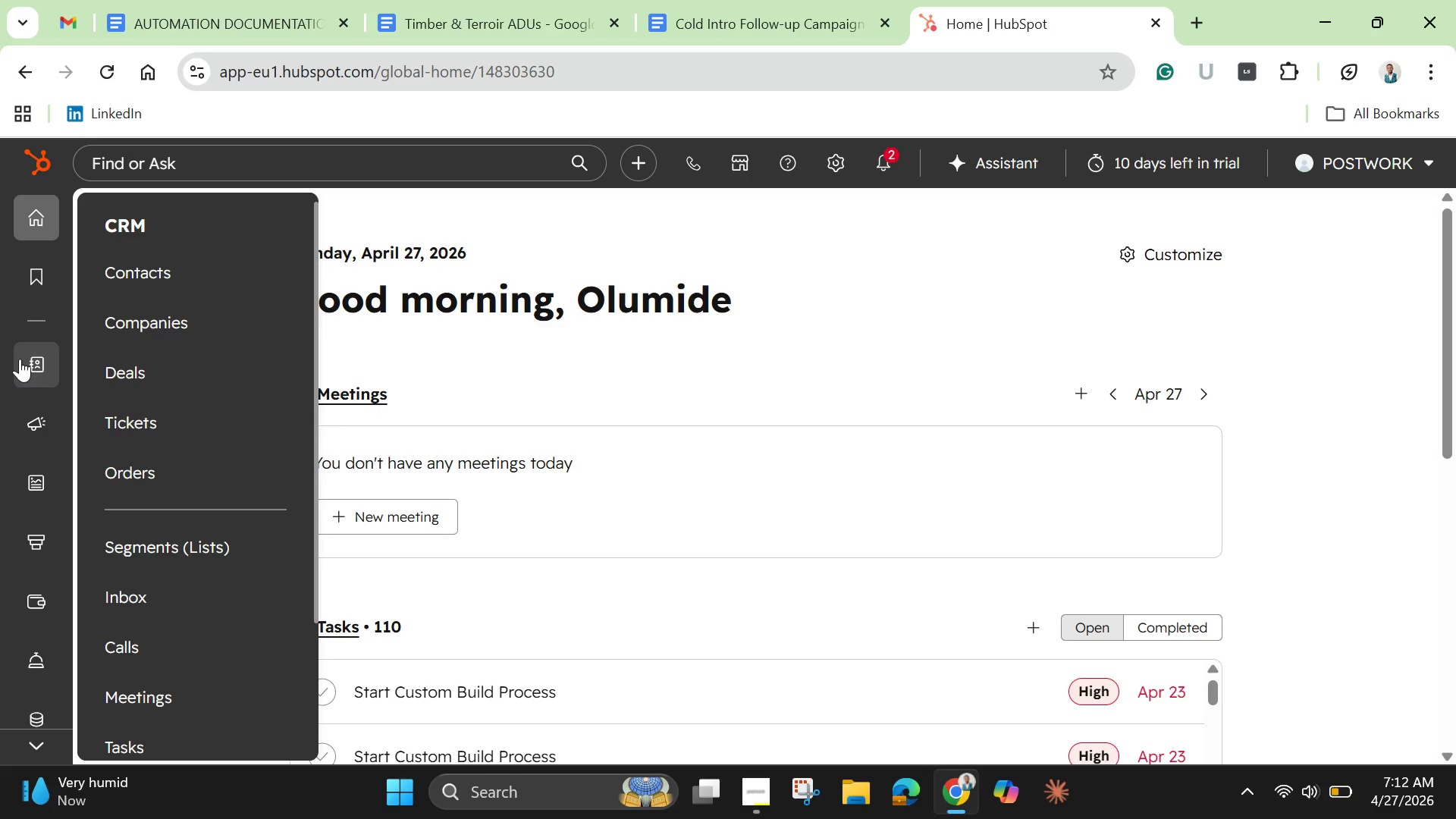 
wait(6.21)
 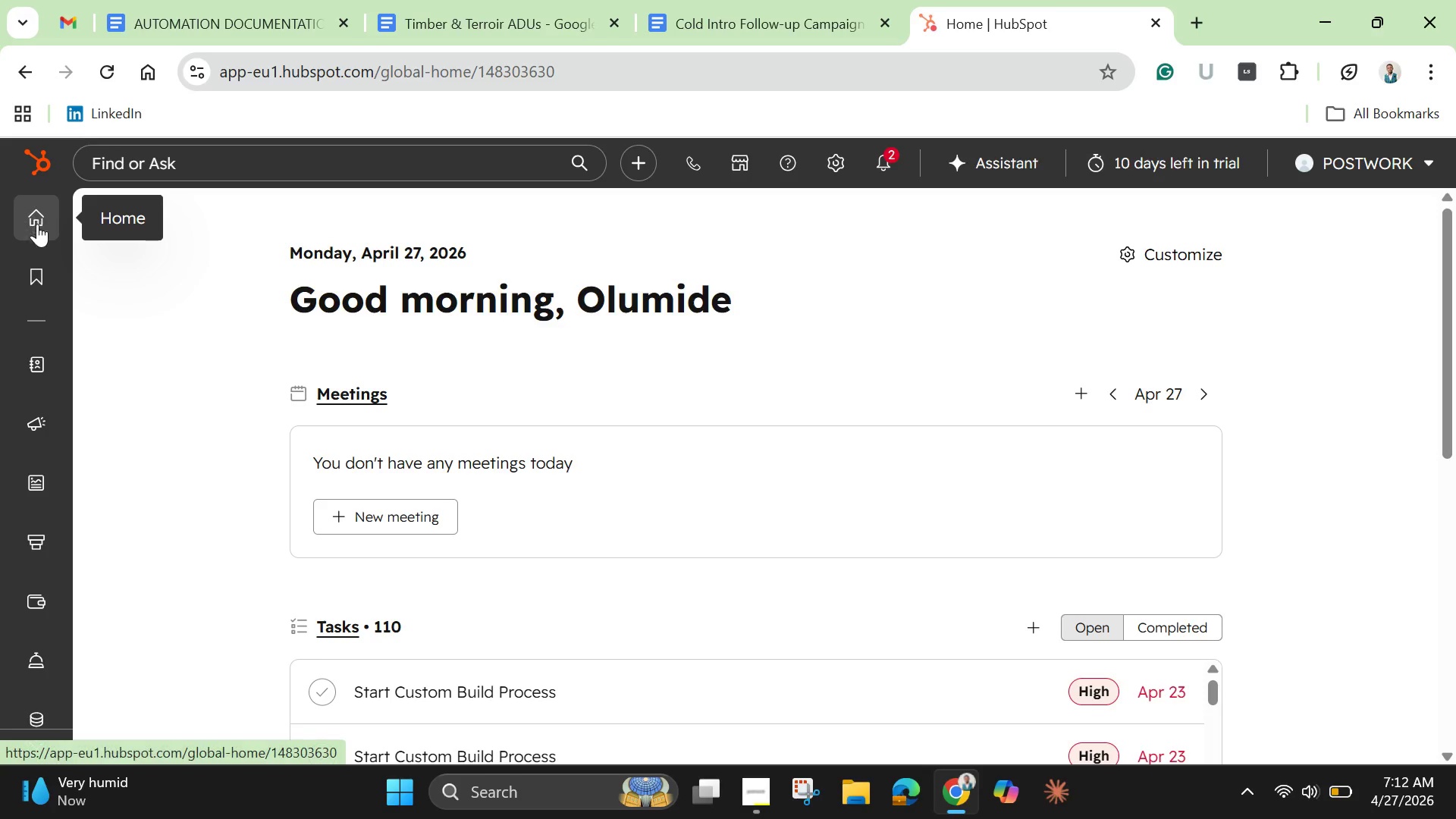 
scroll: coordinate [174, 544], scroll_direction: down, amount: 2.0
 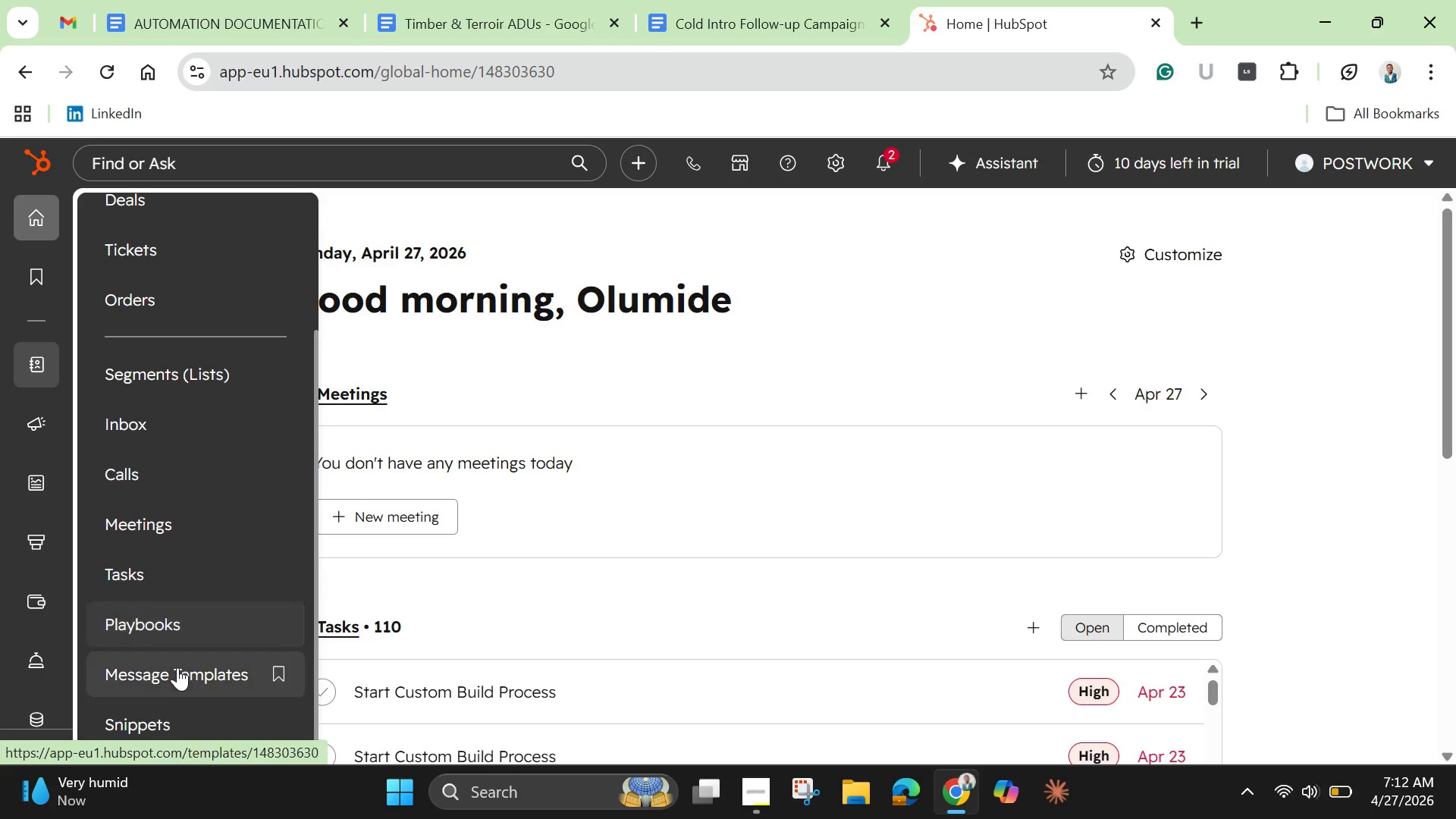 
left_click([173, 679])
 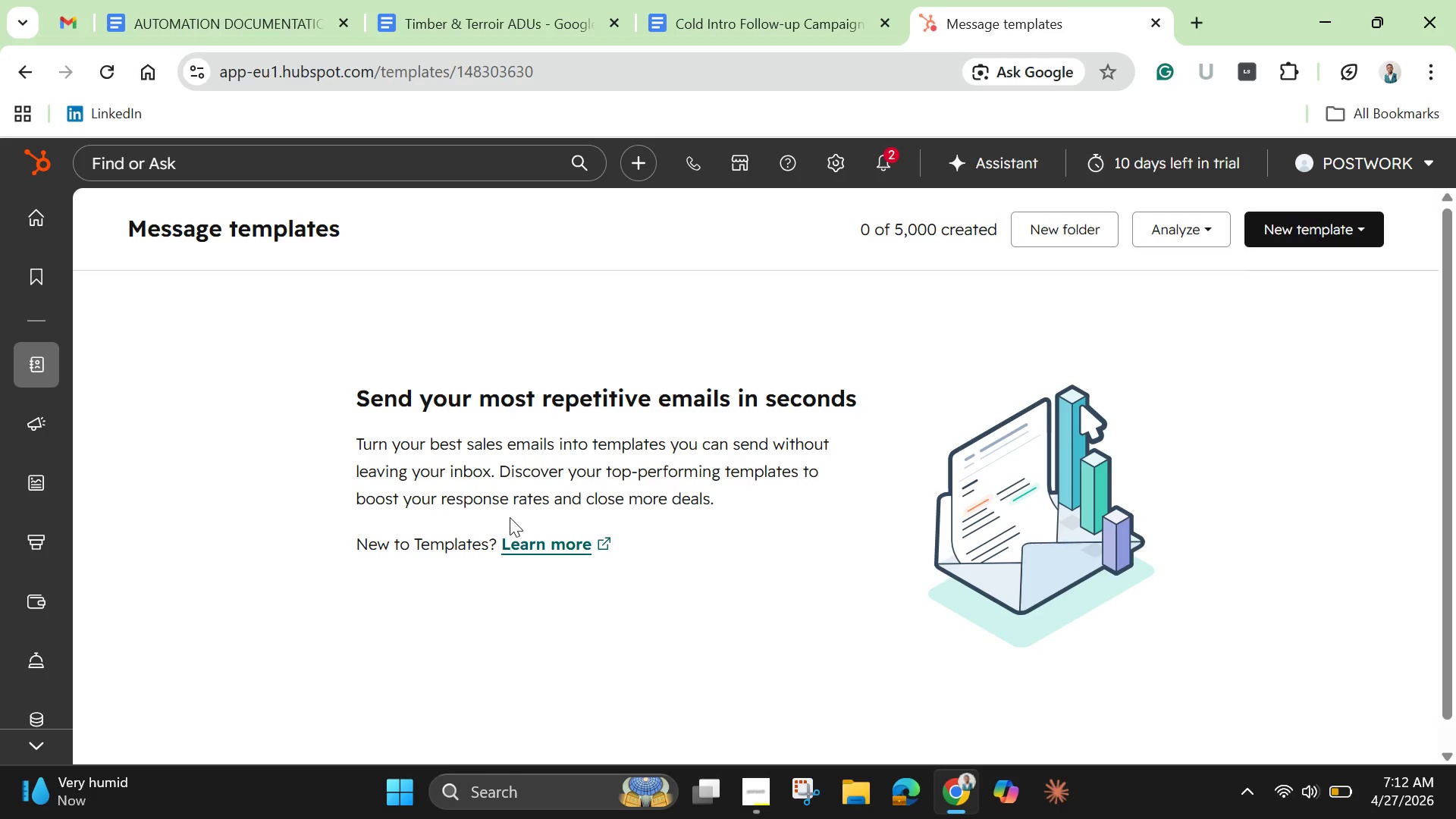 
wait(19.7)
 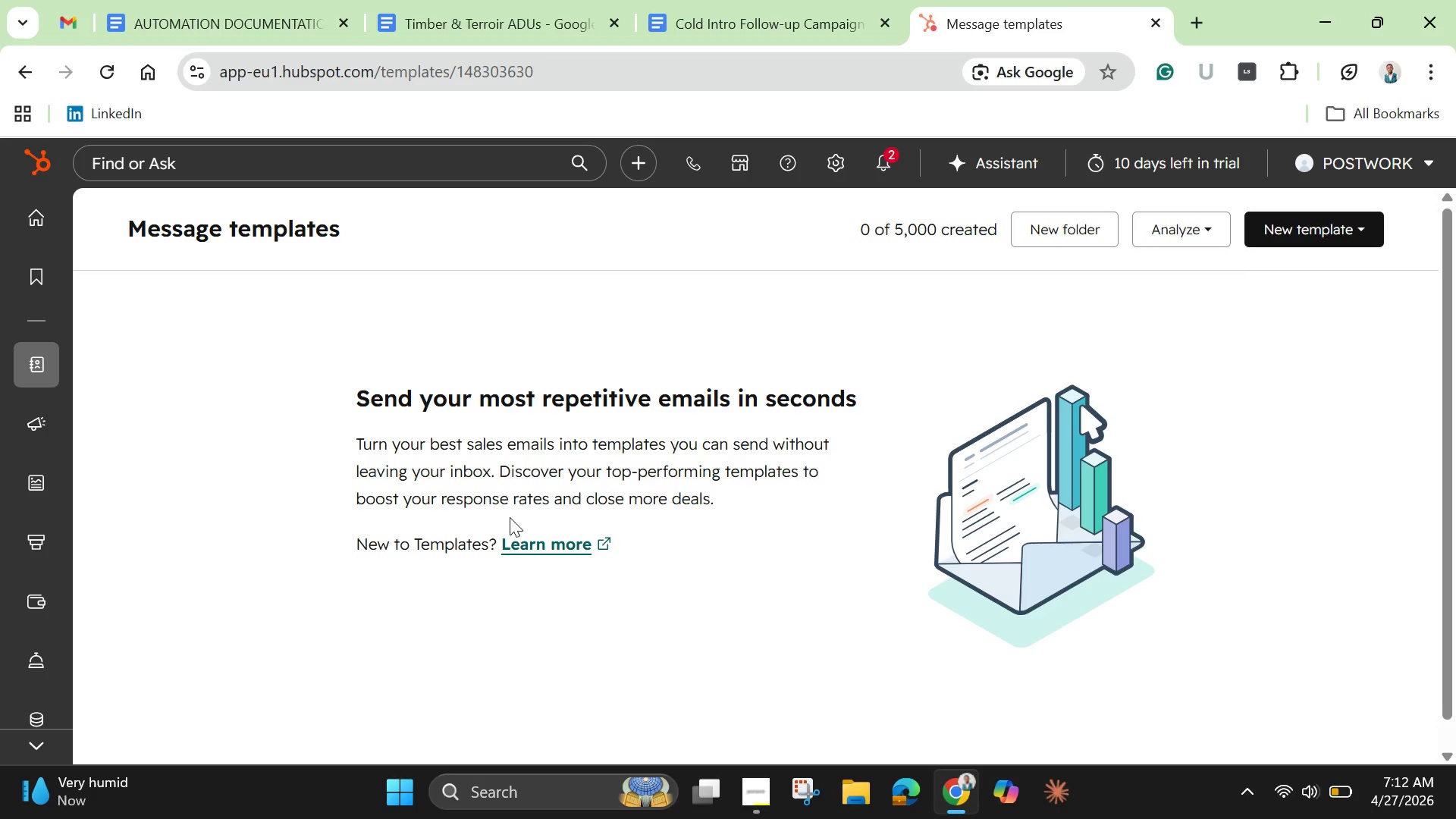 
left_click([1342, 231])
 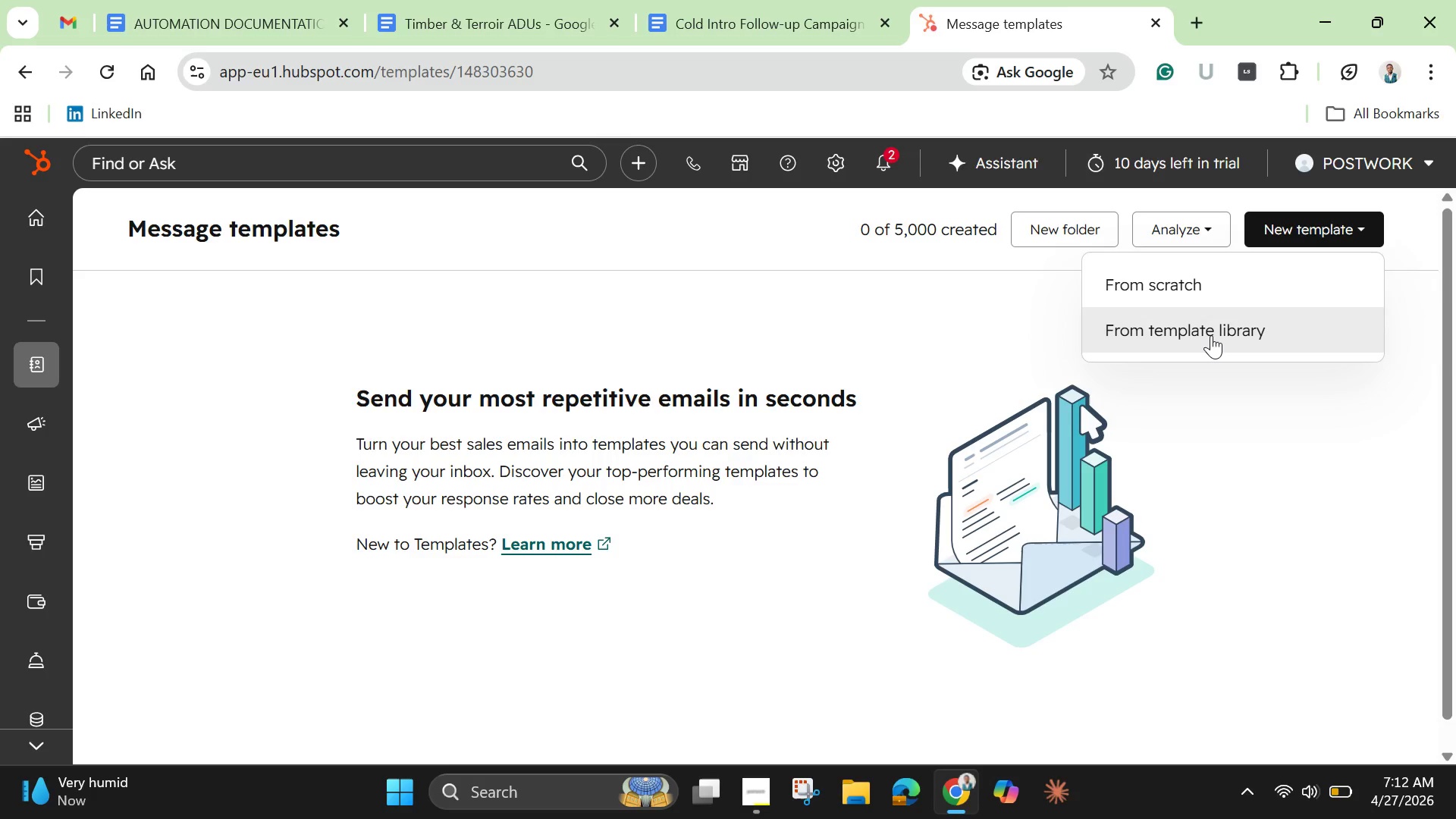 
wait(5.97)
 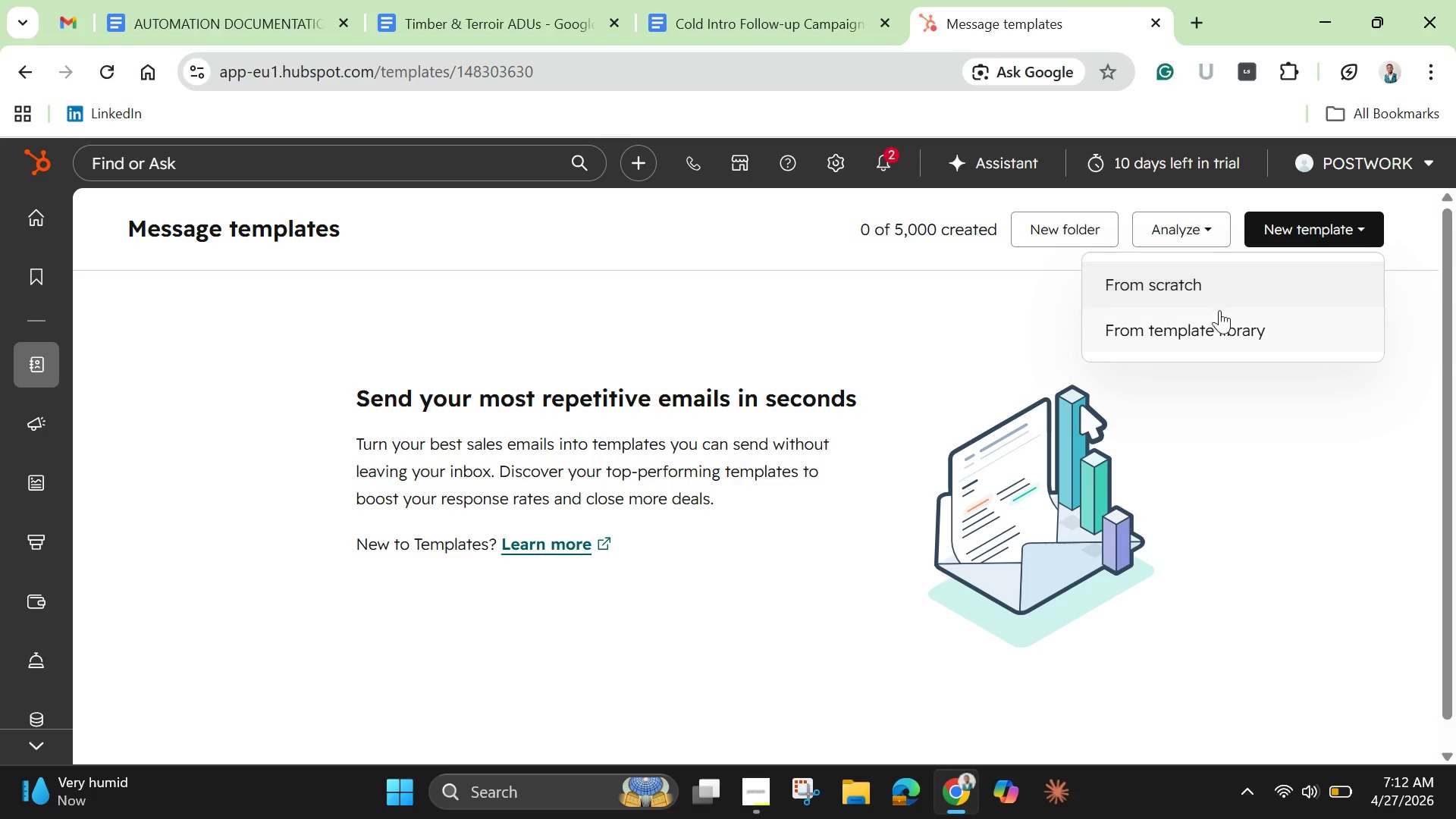 
left_click([1154, 282])
 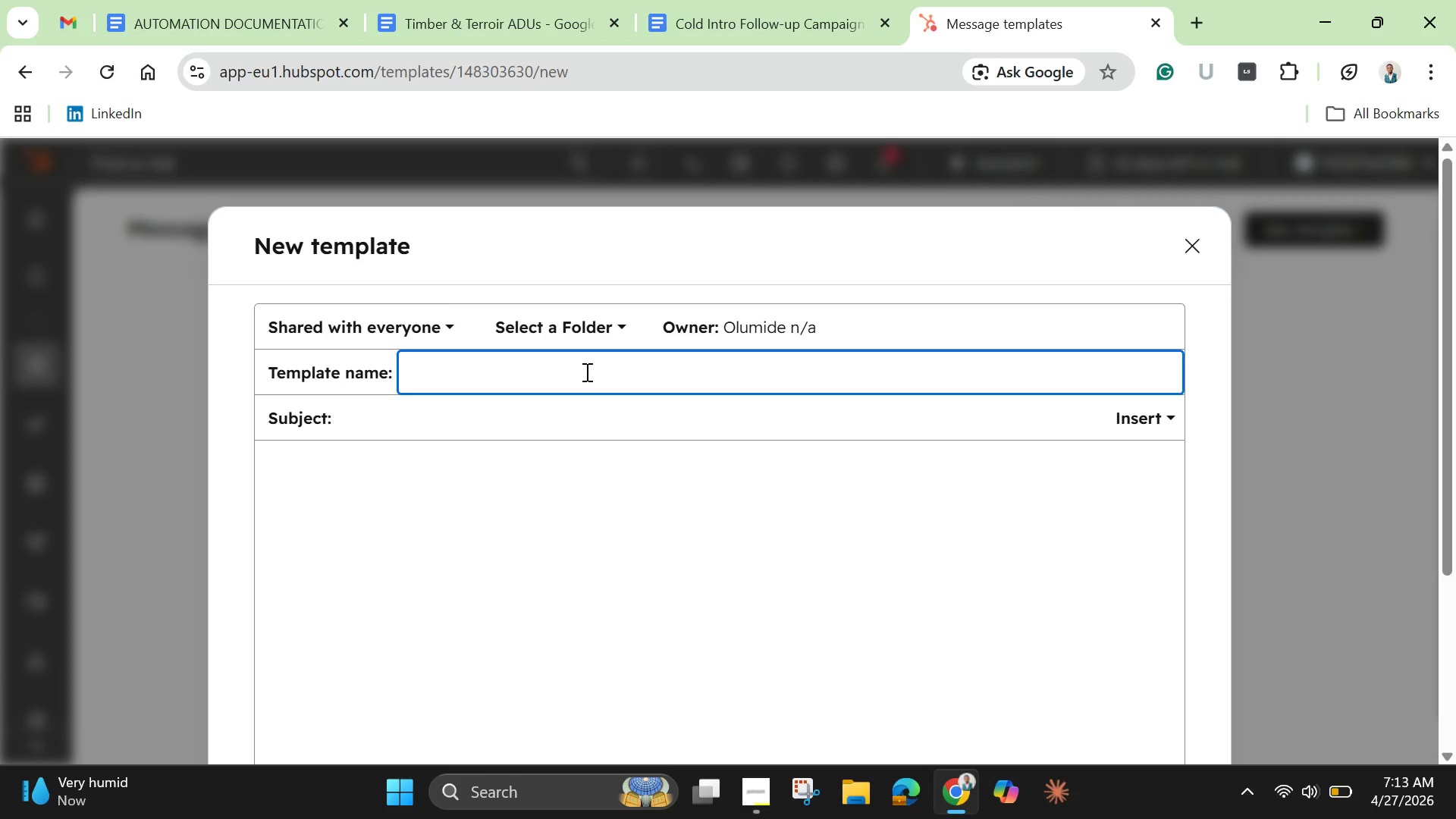 
wait(13.62)
 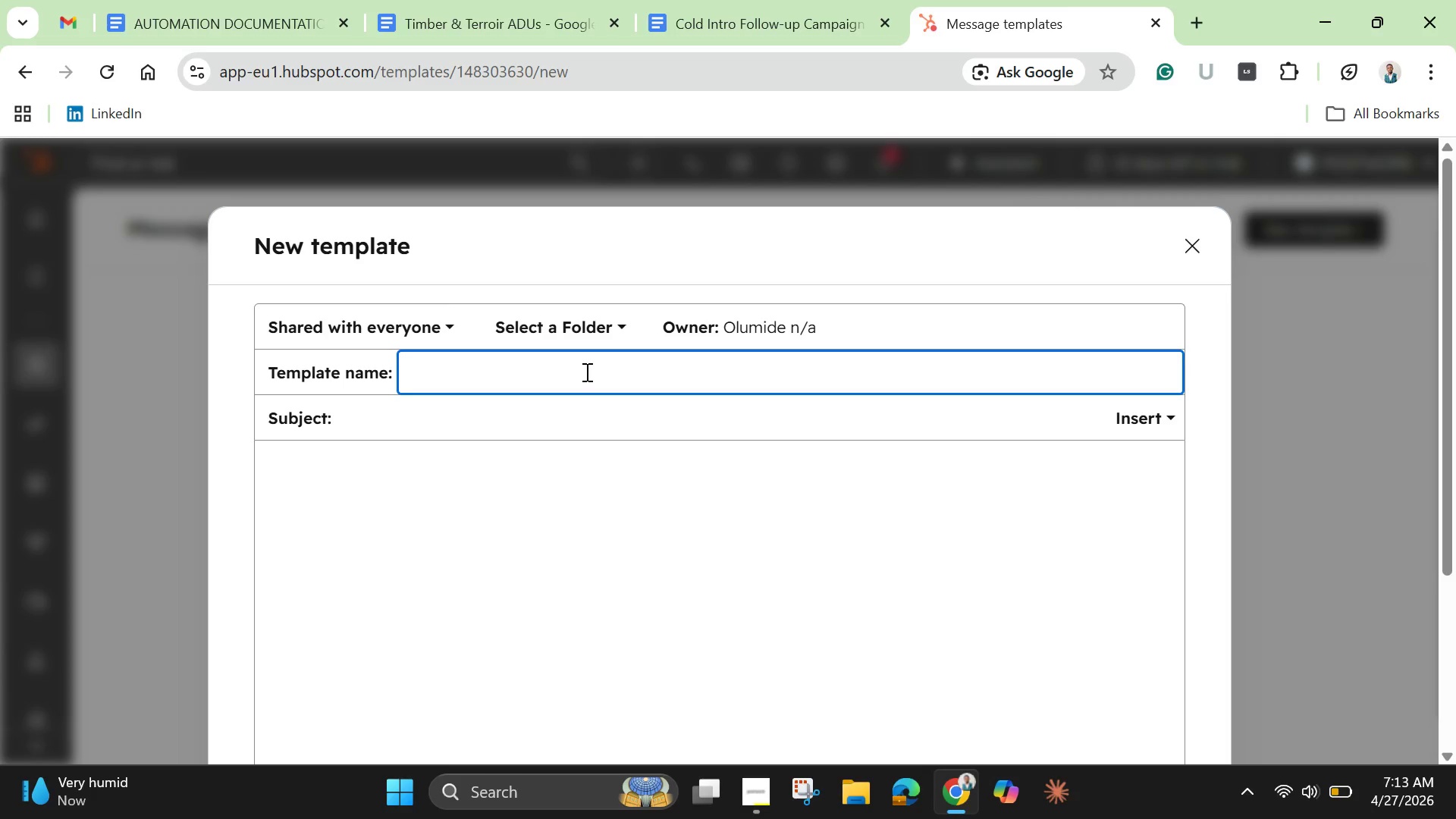 
type(Welcome back, )
 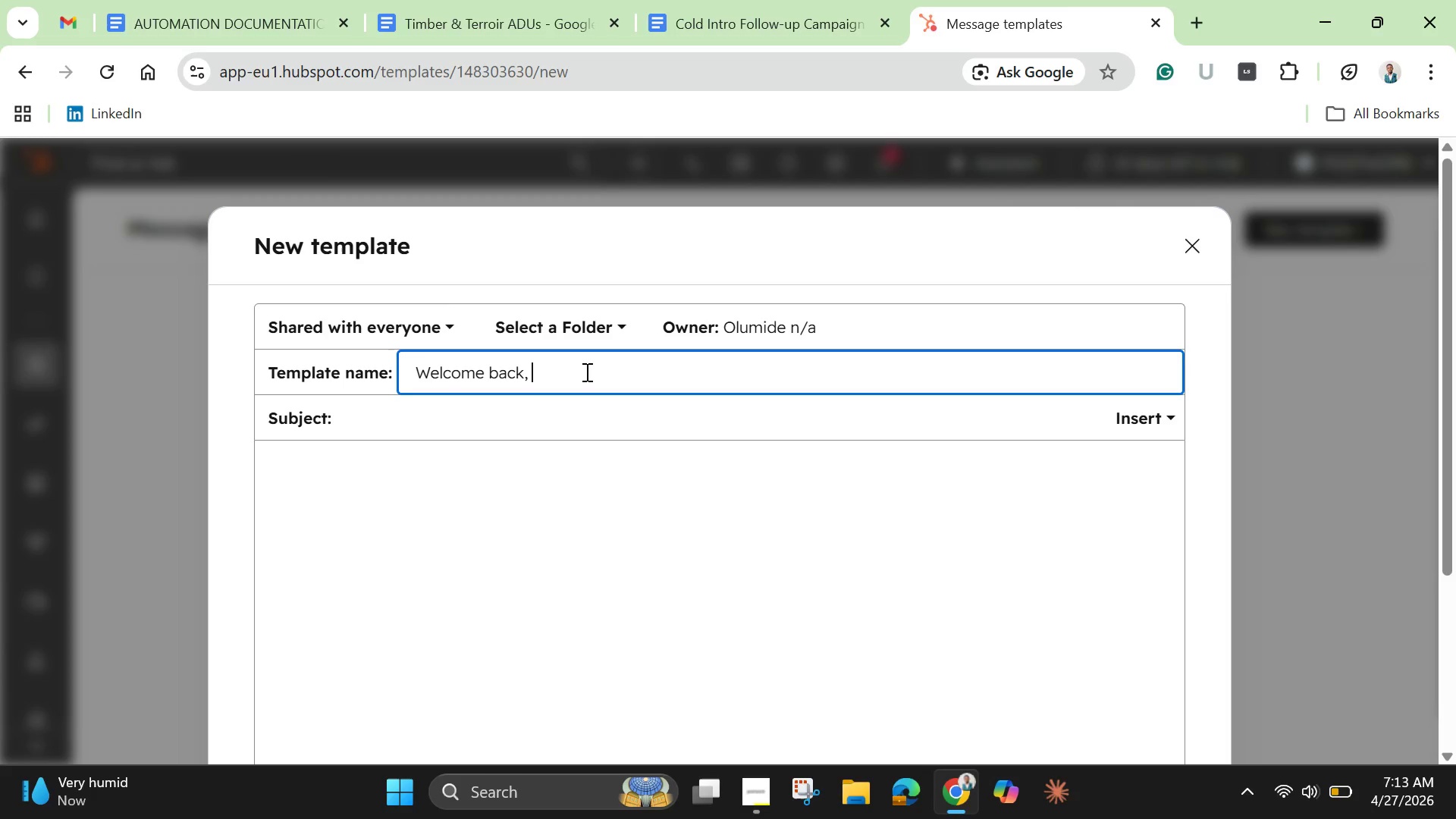 
wait(8.2)
 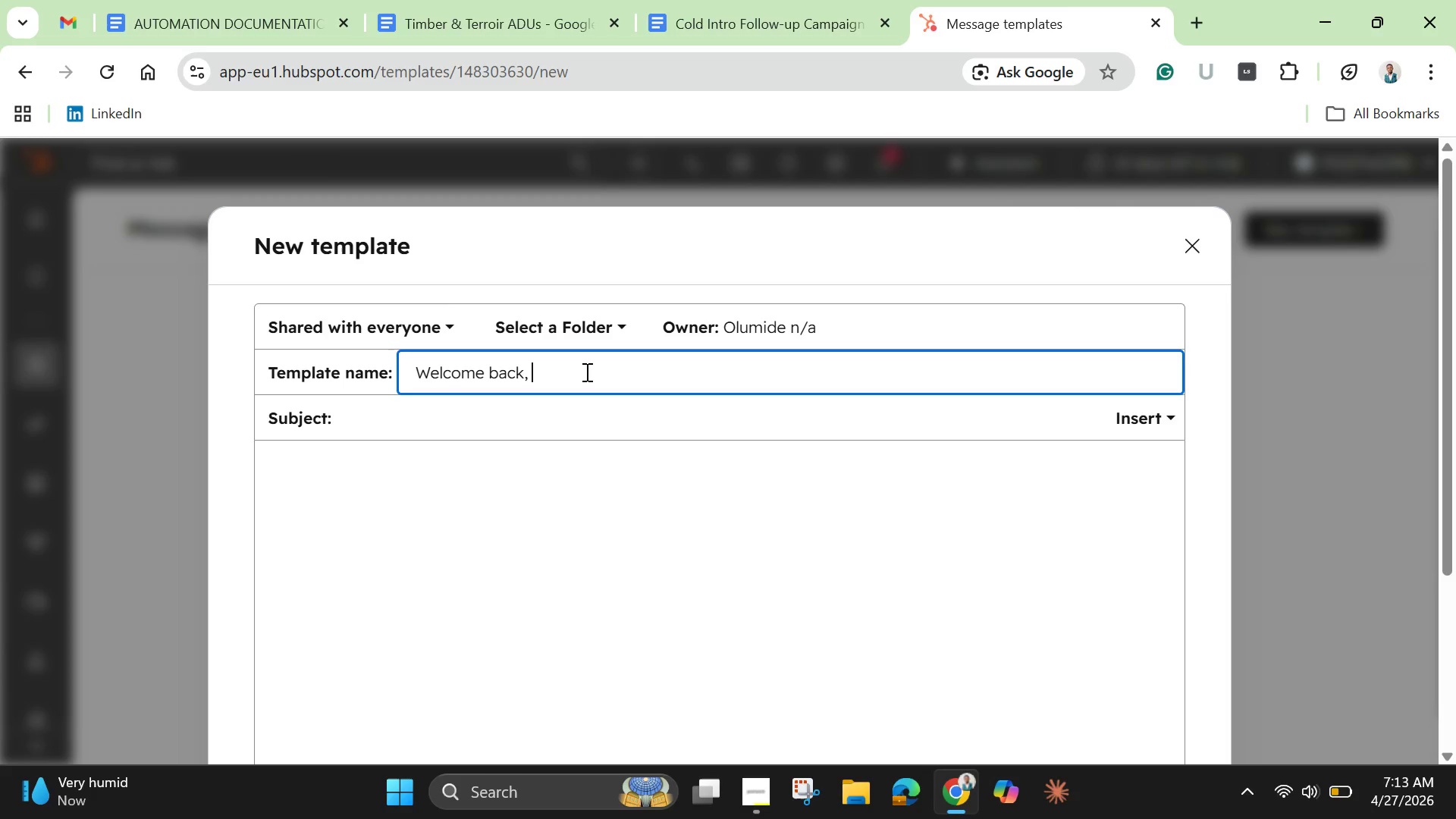 
hold_key(key=ShiftLeft, duration=1.52)
 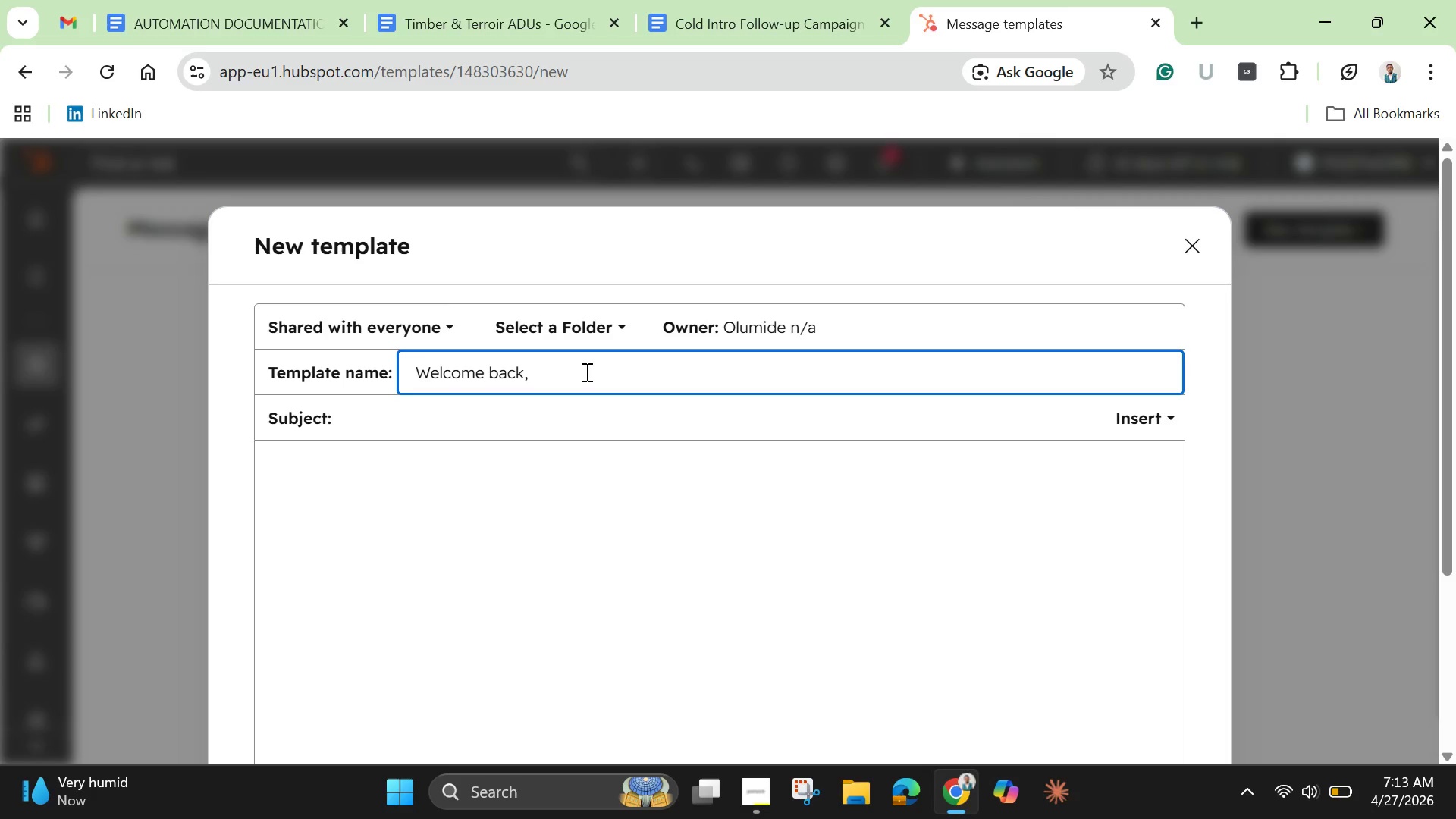 
type({{ contact.fie)
key(Backspace)
type(rstname }} - )
 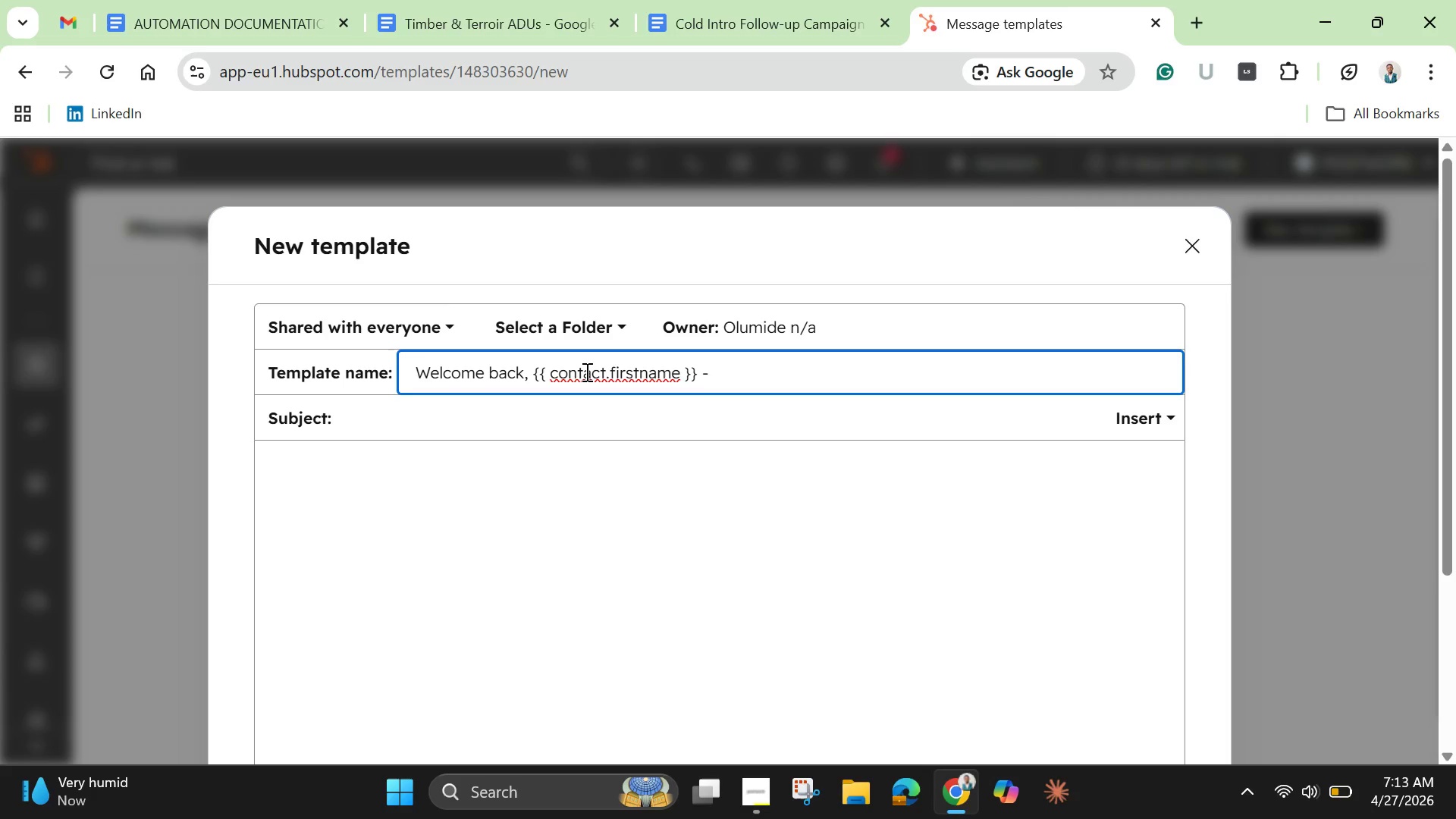 
wait(5.59)
 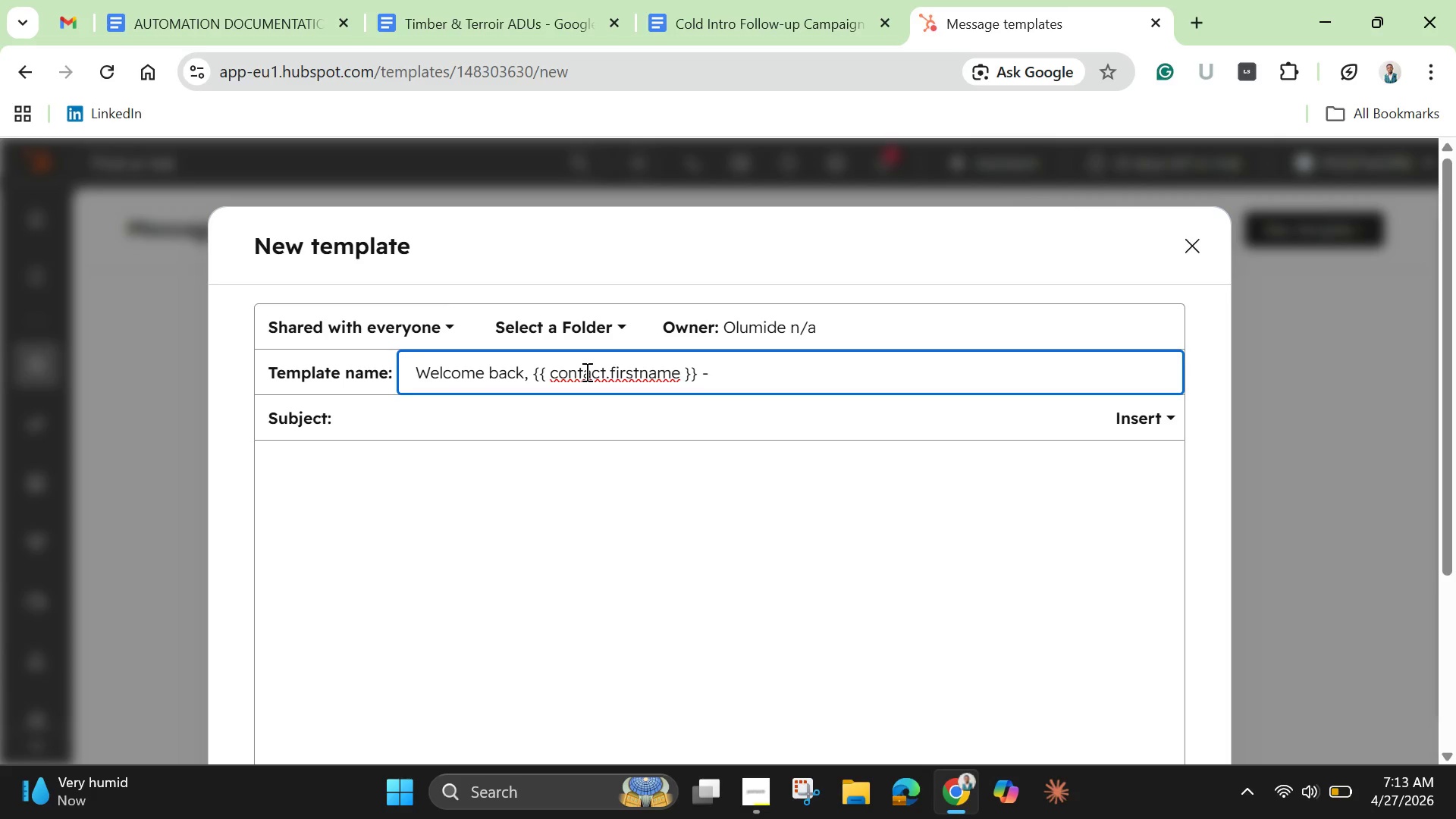 
type(quick refresh )
 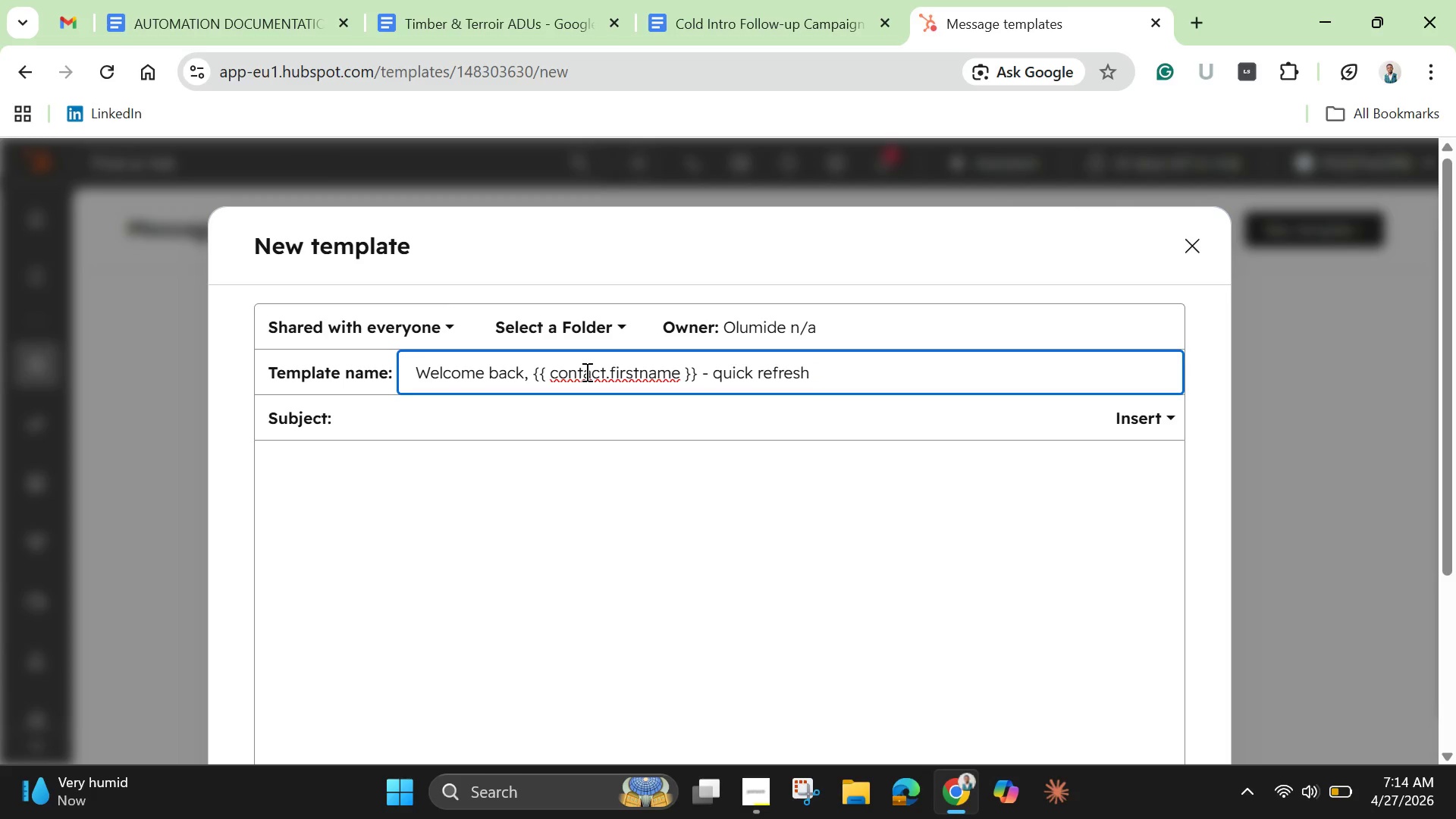 
wait(20.61)
 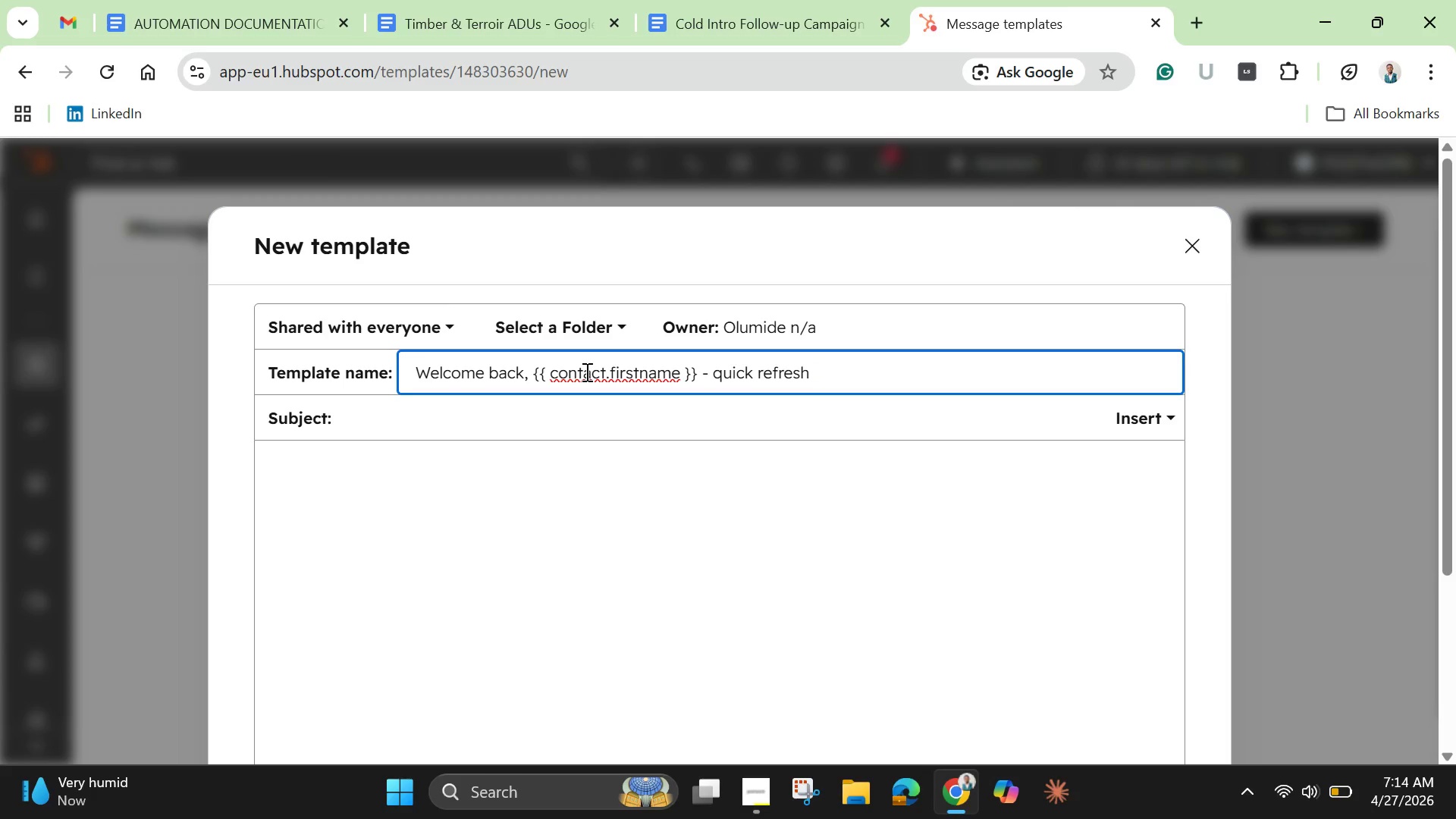 
type(for )
 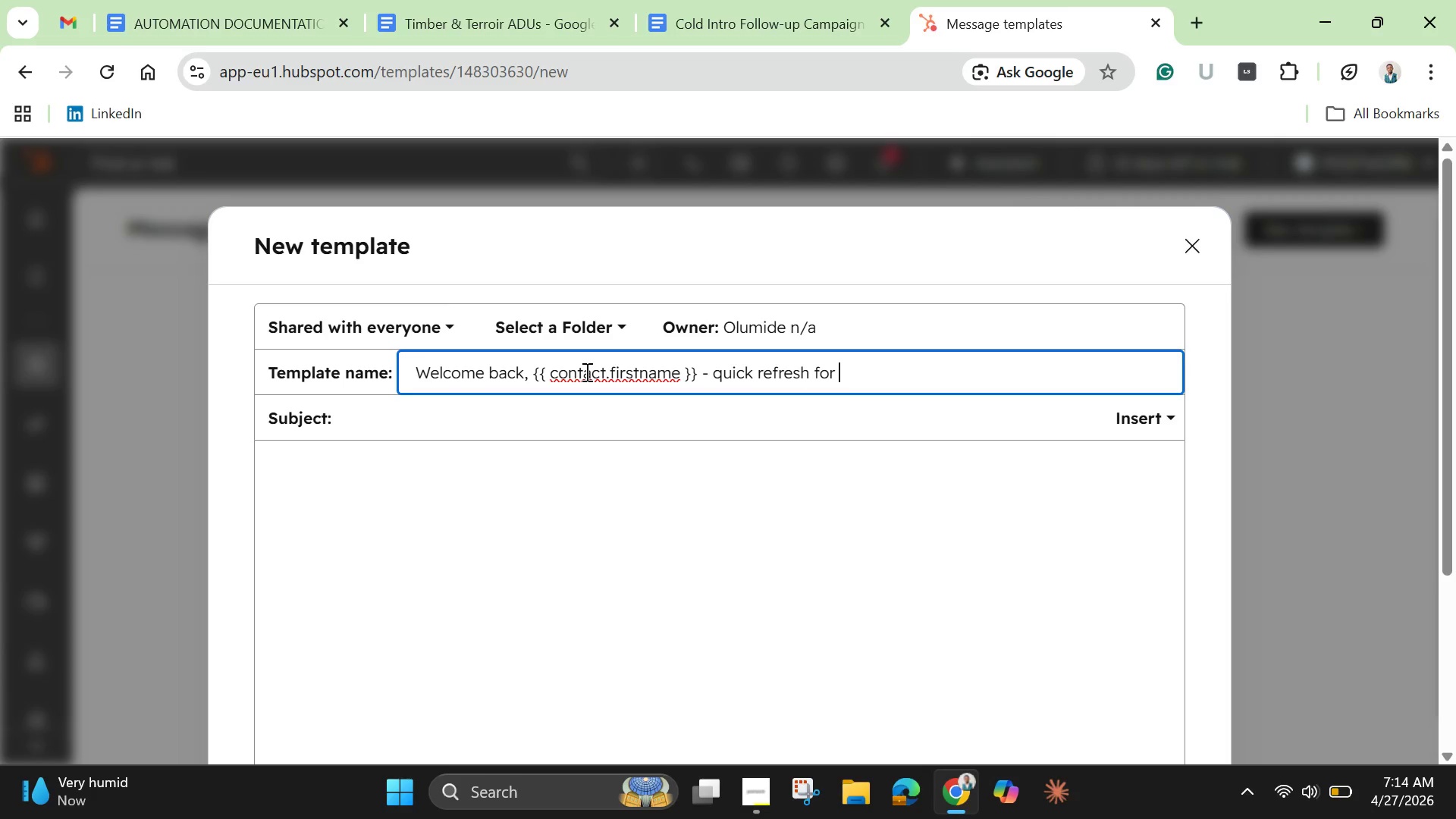 
hold_key(key=ShiftLeft, duration=1.51)
 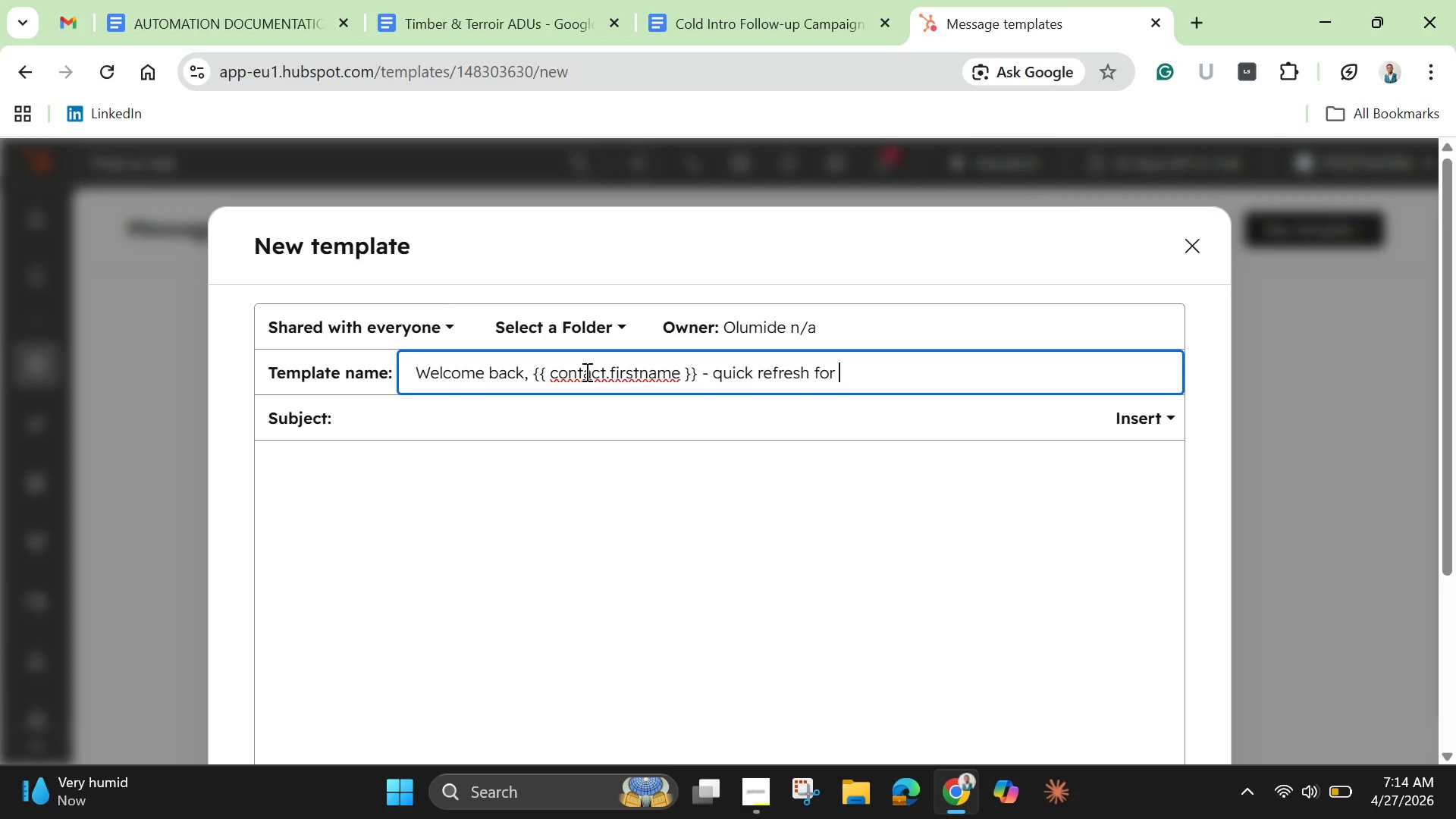 
hold_key(key=ShiftLeft, duration=0.84)
 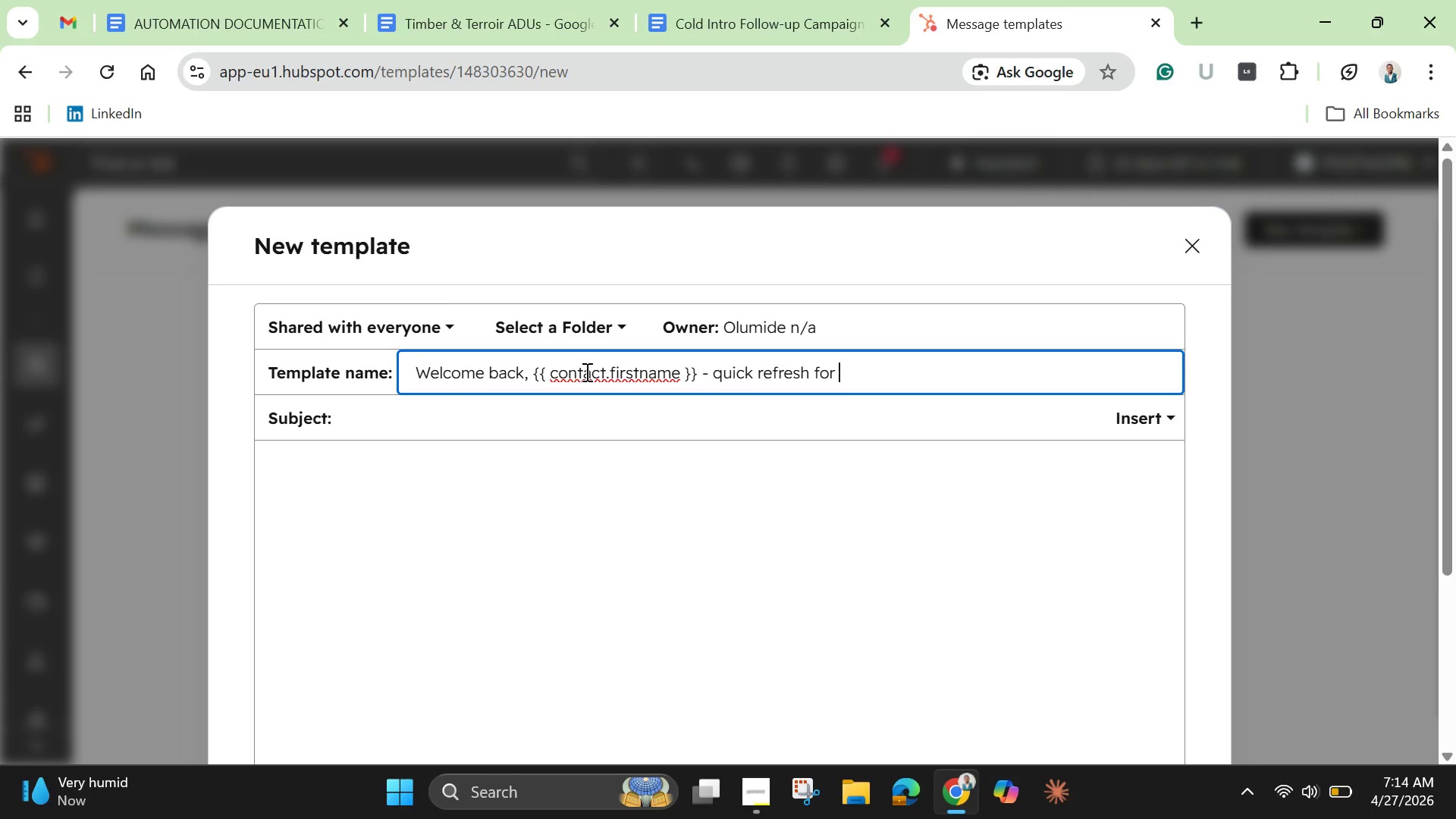 
hold_key(key=ShiftLeft, duration=1.51)
 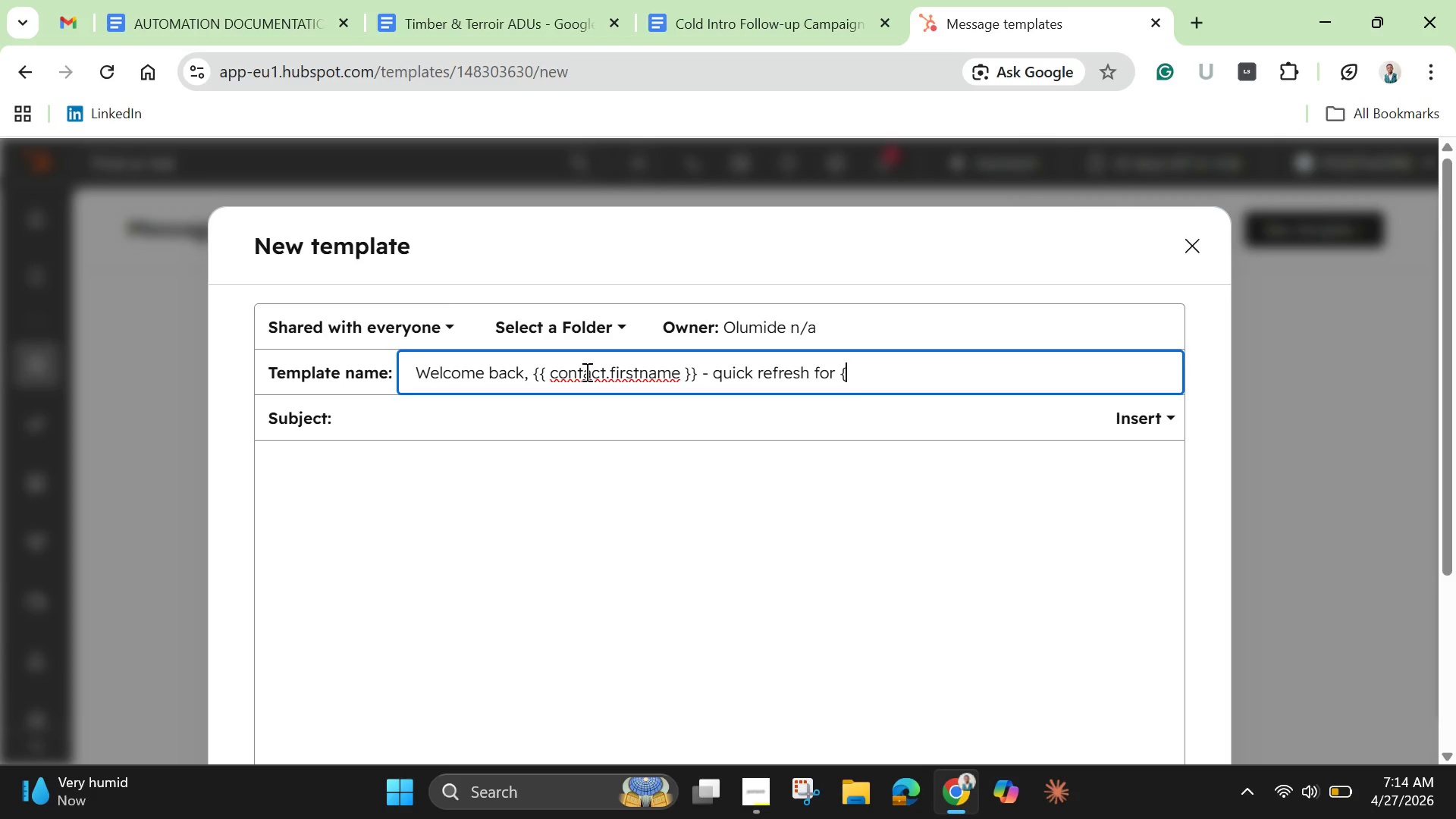 
type({{ con)
 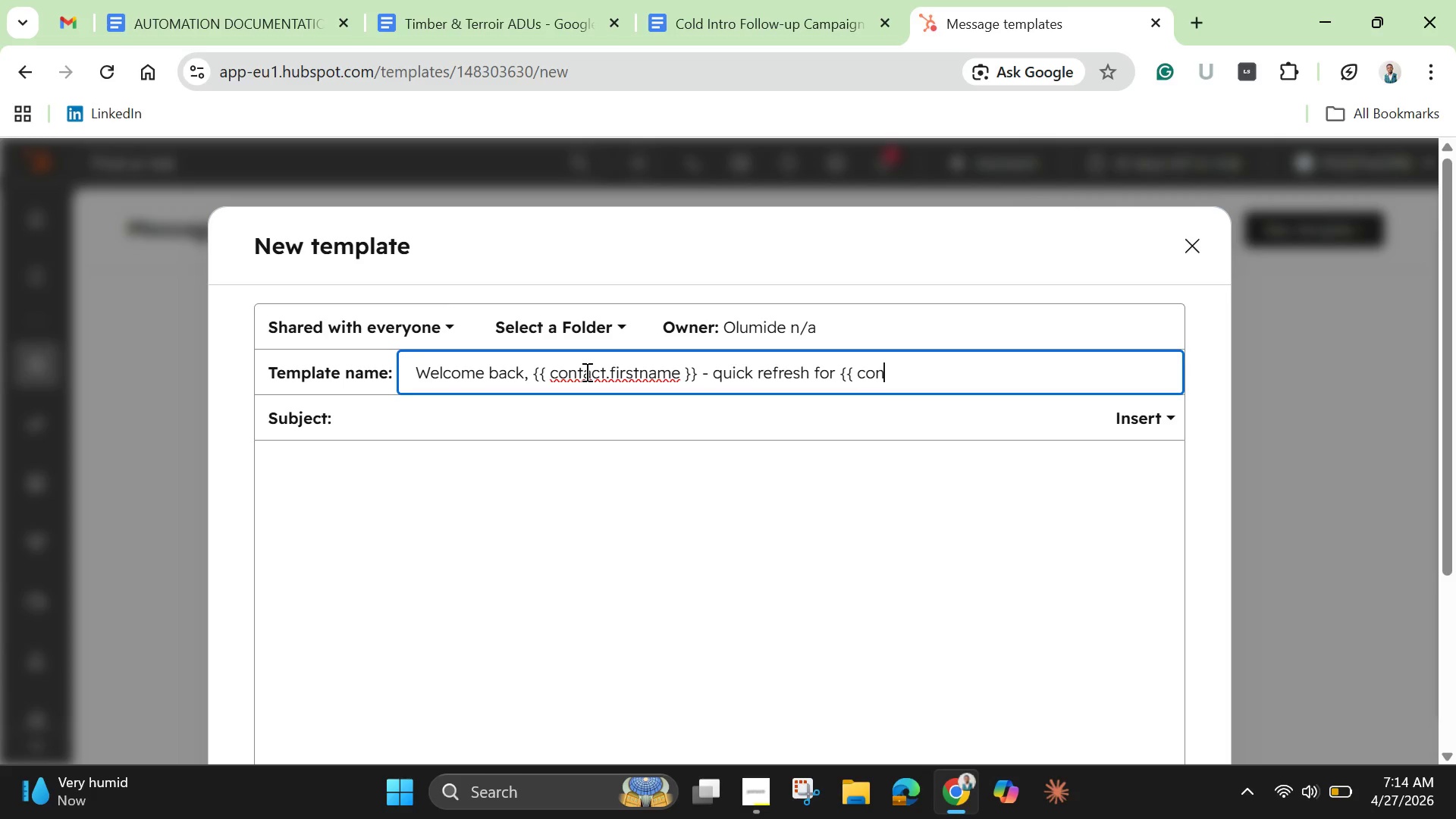 
type(tact.streer)
key(Backspace)
type(t0)
key(Backspace)
type(_address)
 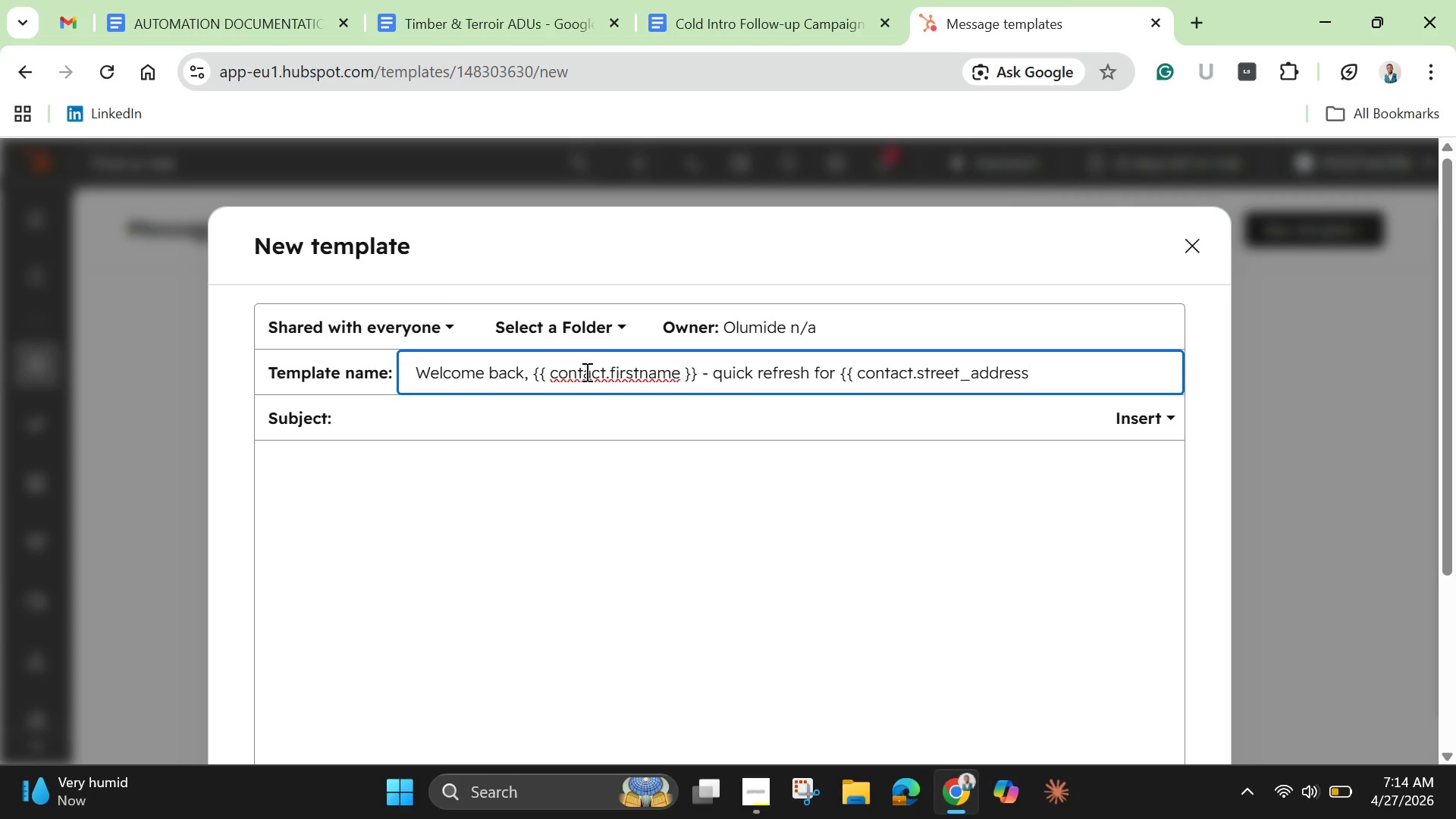 
key(Space)
 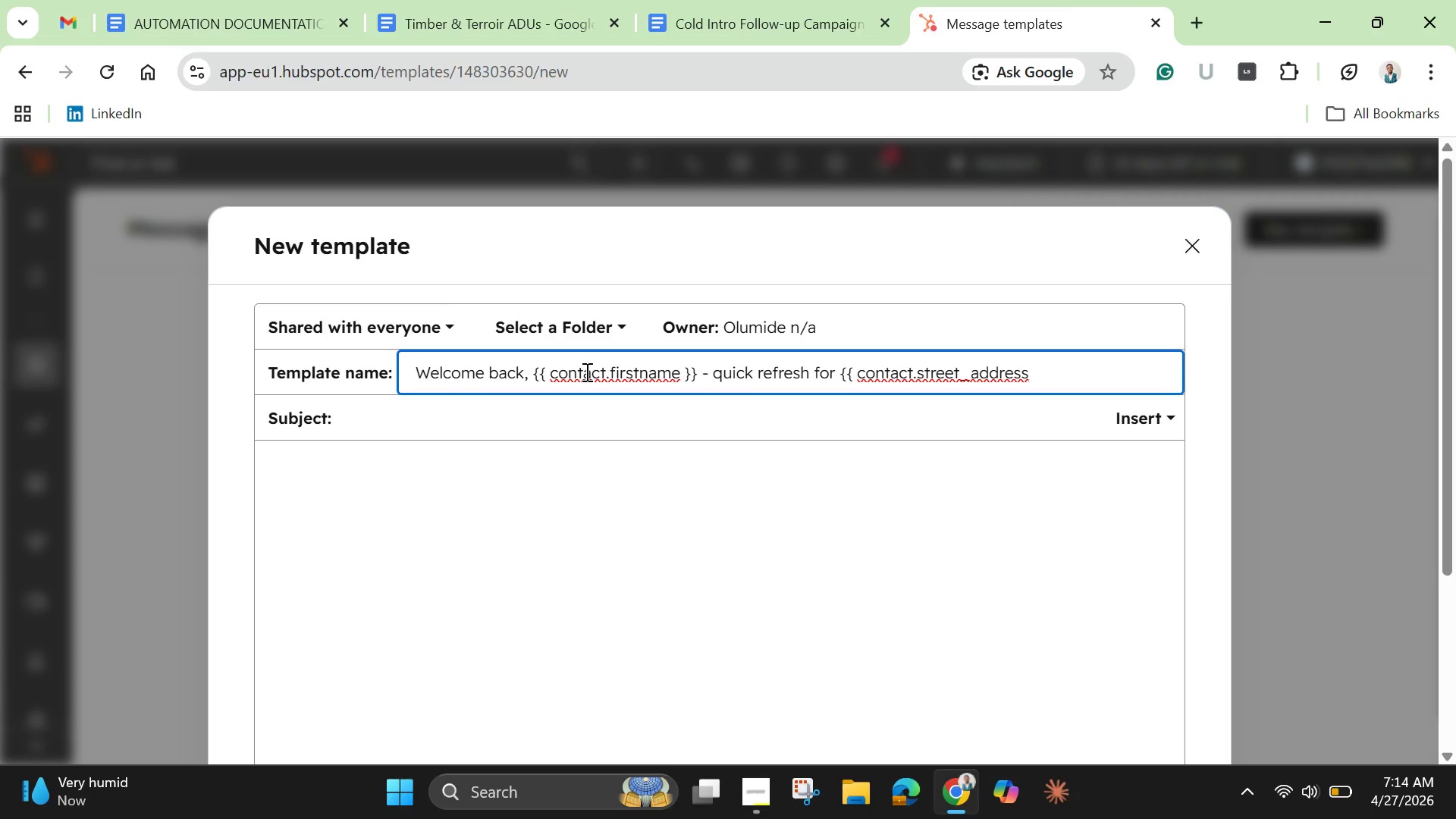 
hold_key(key=ShiftLeft, duration=1.5)
 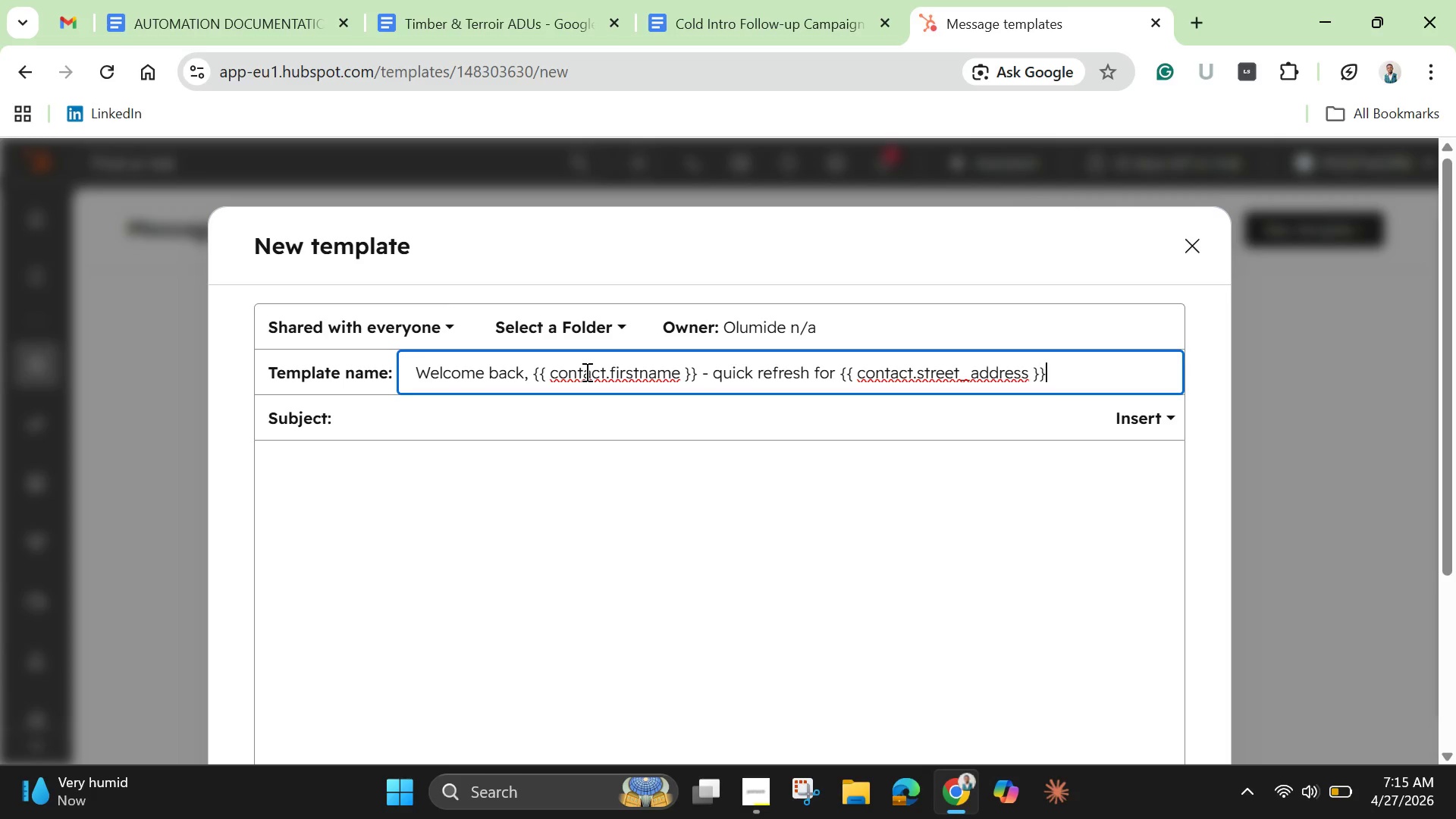 
key(Shift+BracketRight)
 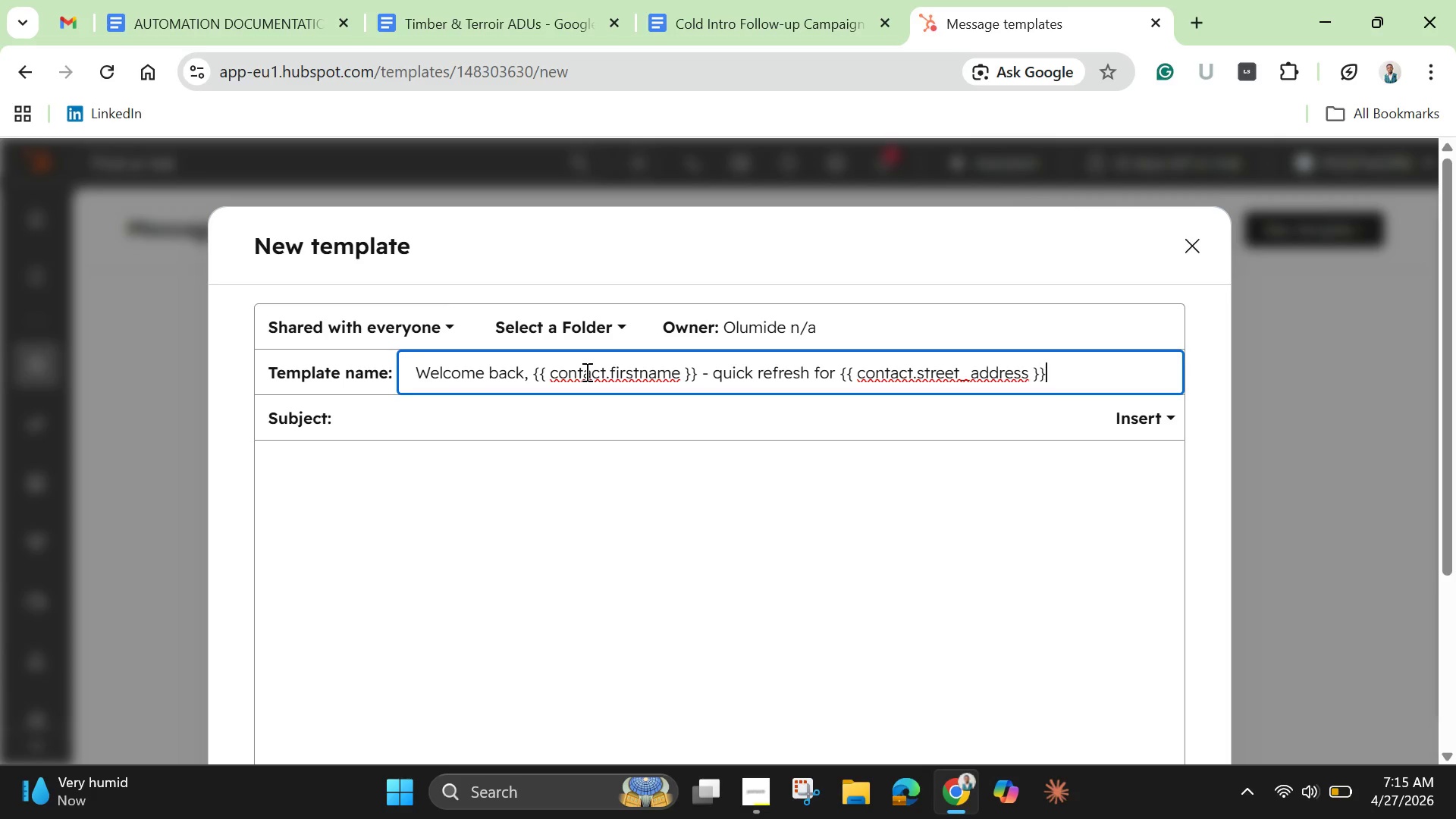 
key(Shift+BracketRight)
 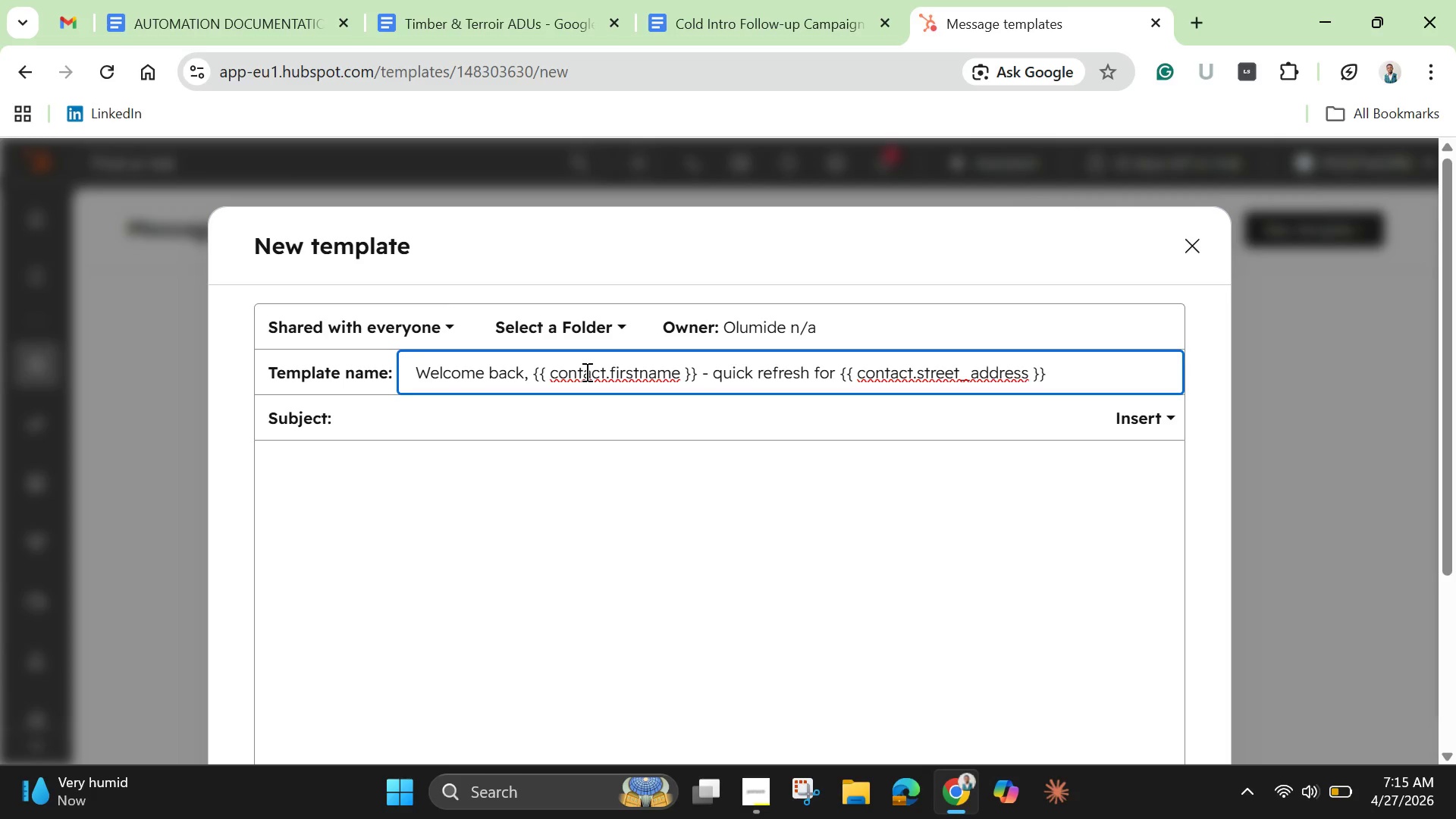 
wait(12.11)
 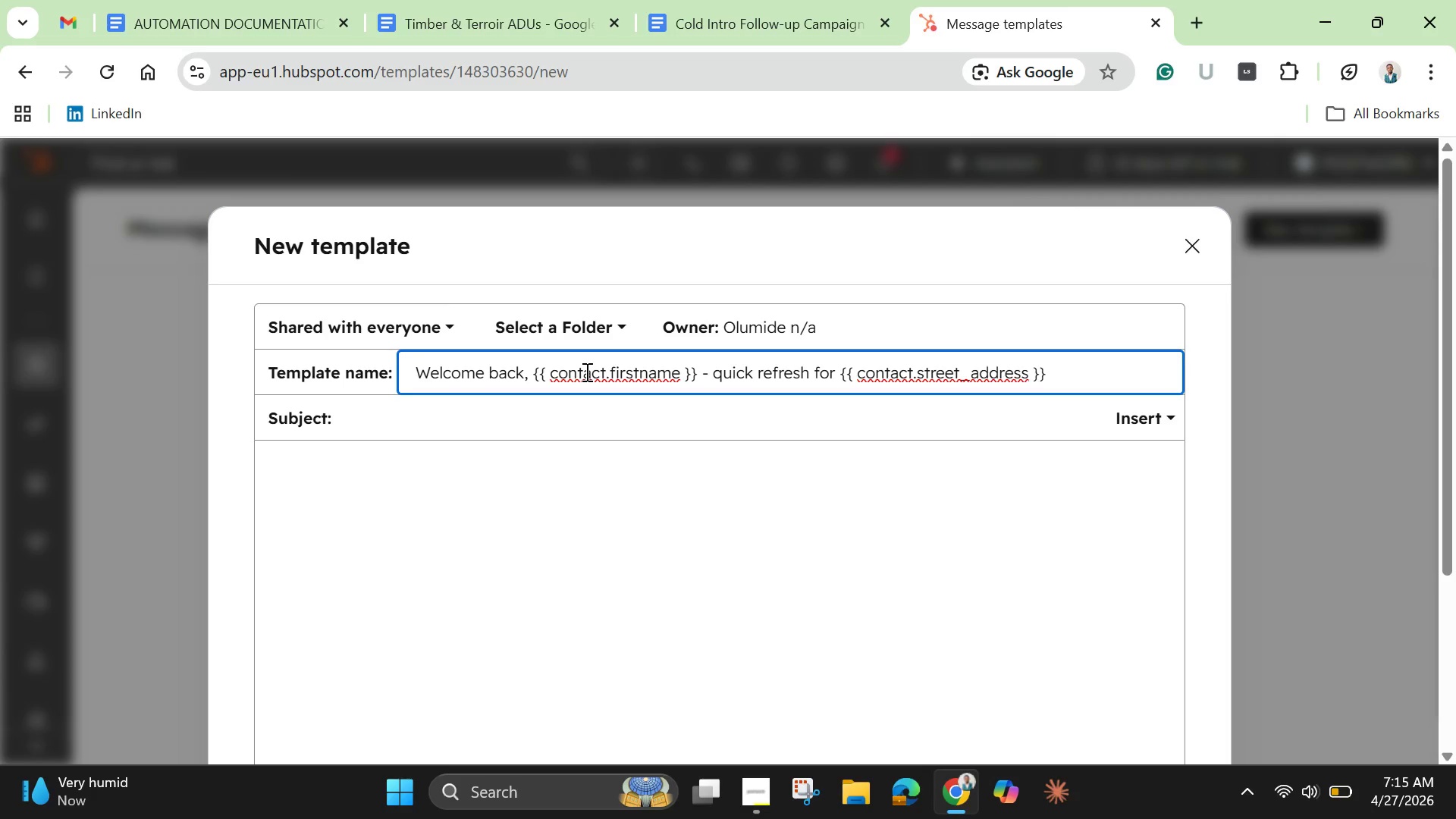 
left_click_drag(start_coordinate=[434, 0], to_coordinate=[426, 0])
 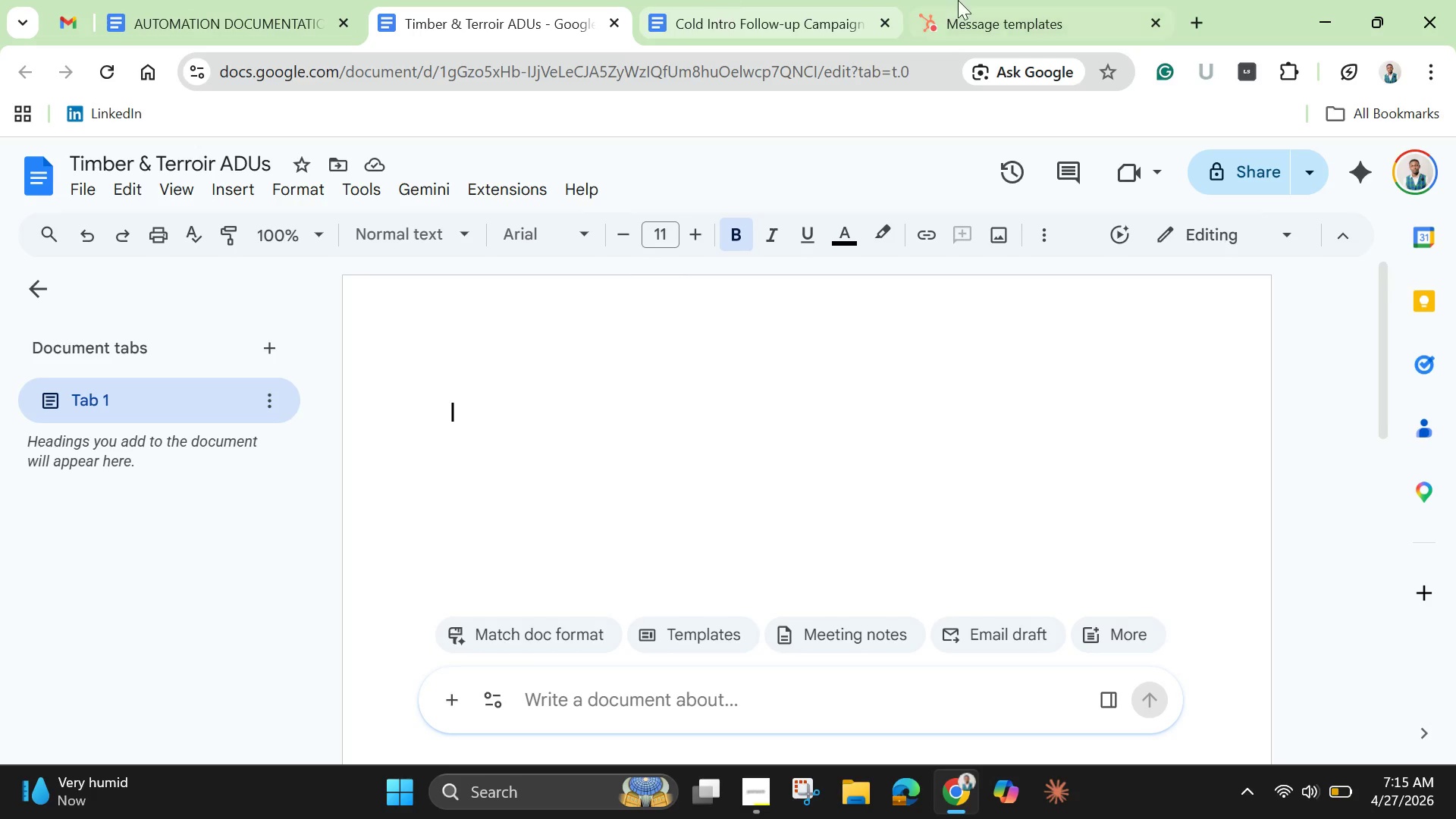 
left_click([968, 11])
 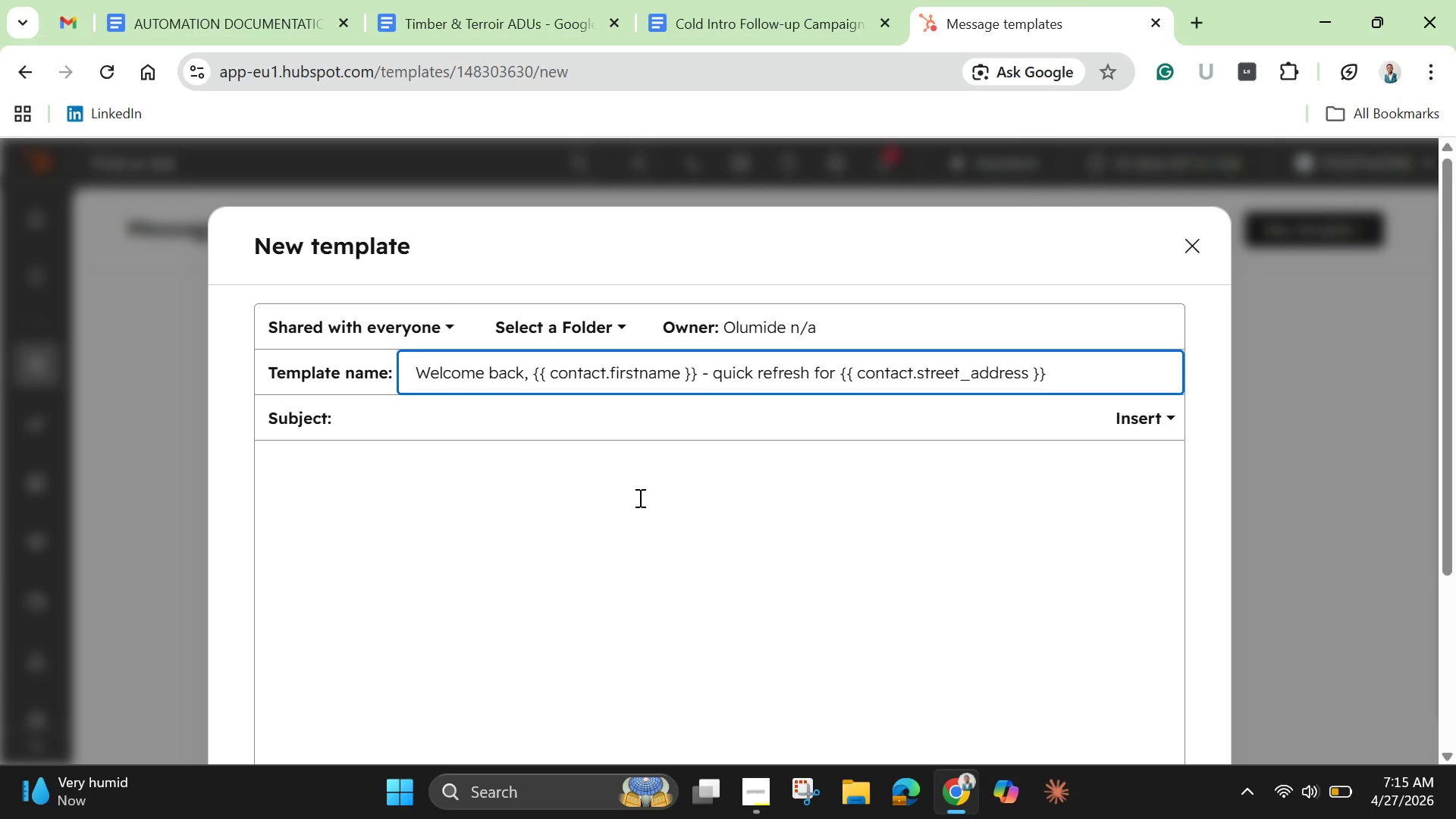 
left_click([639, 529])
 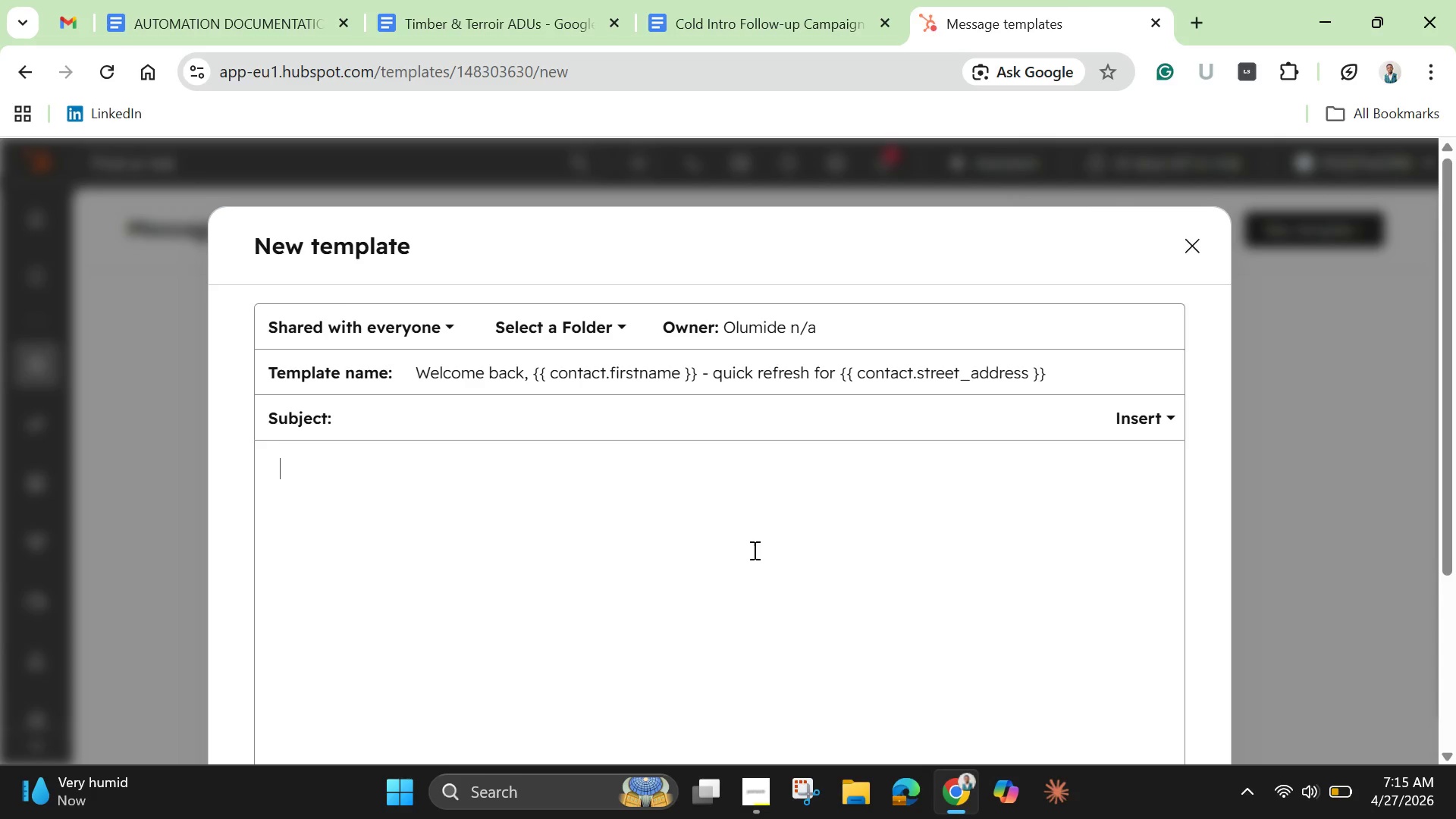 
scroll: coordinate [755, 559], scroll_direction: down, amount: 4.0
 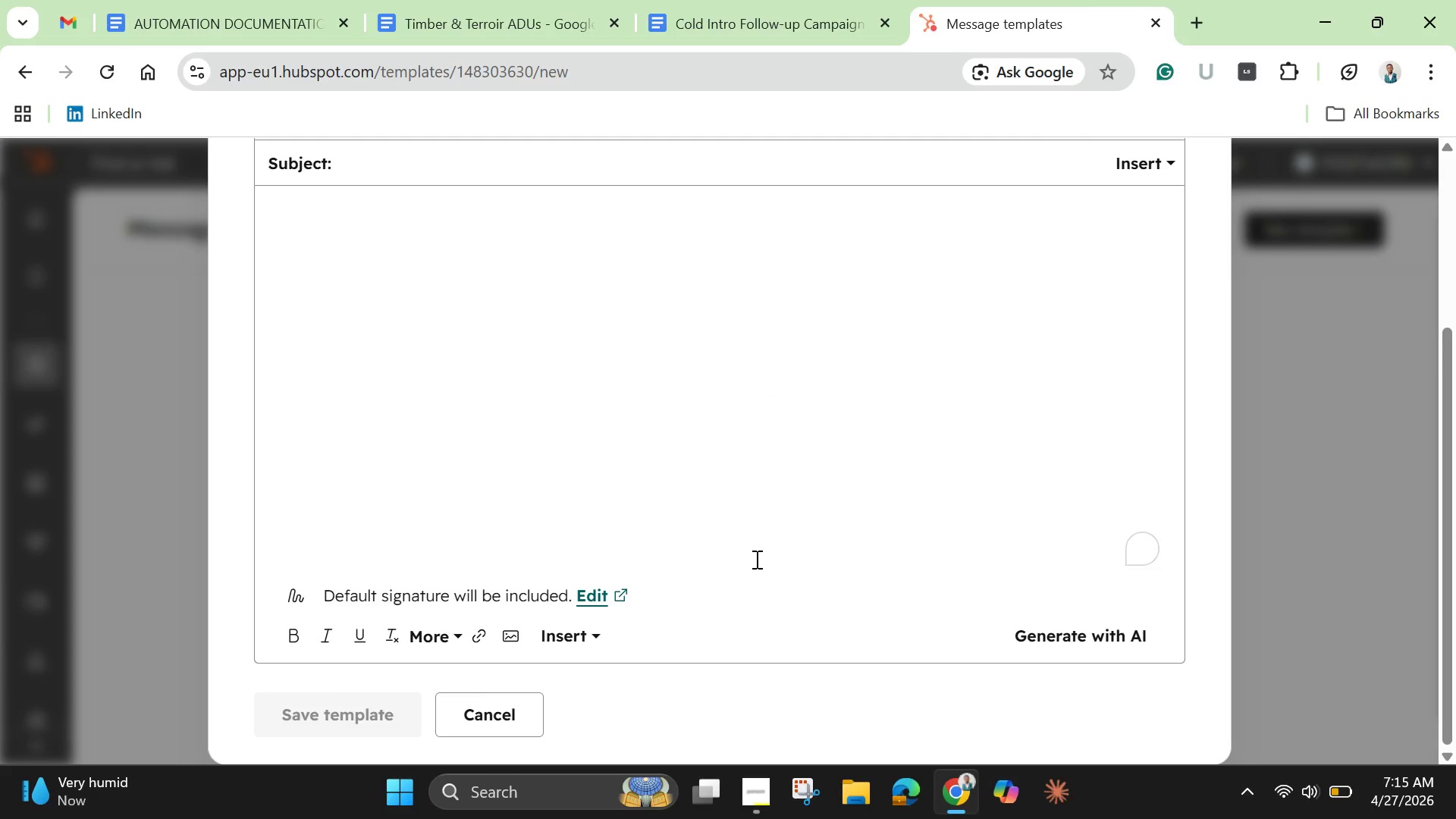 
scroll: coordinate [755, 559], scroll_direction: up, amount: 3.0
 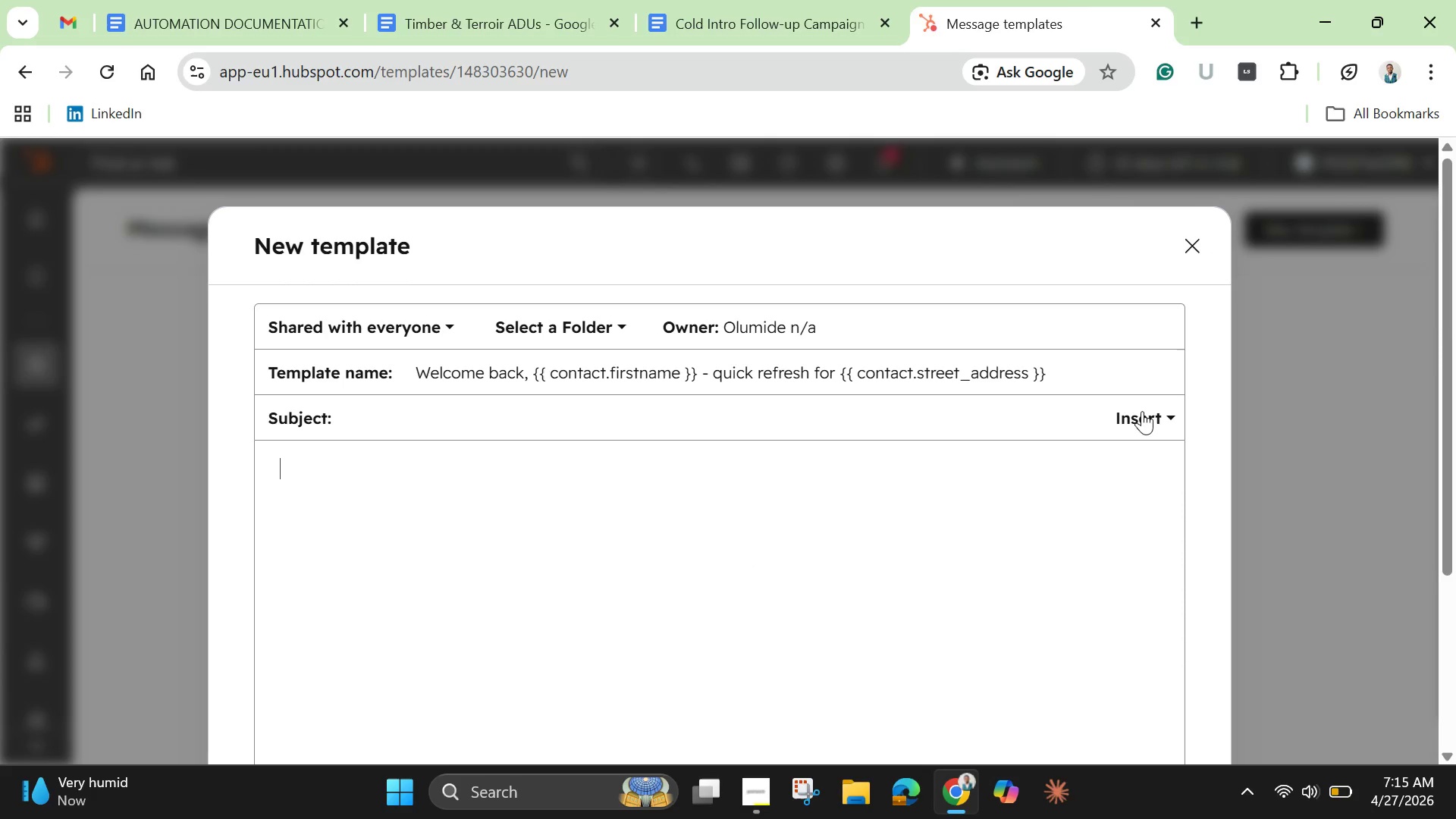 
left_click([1163, 419])
 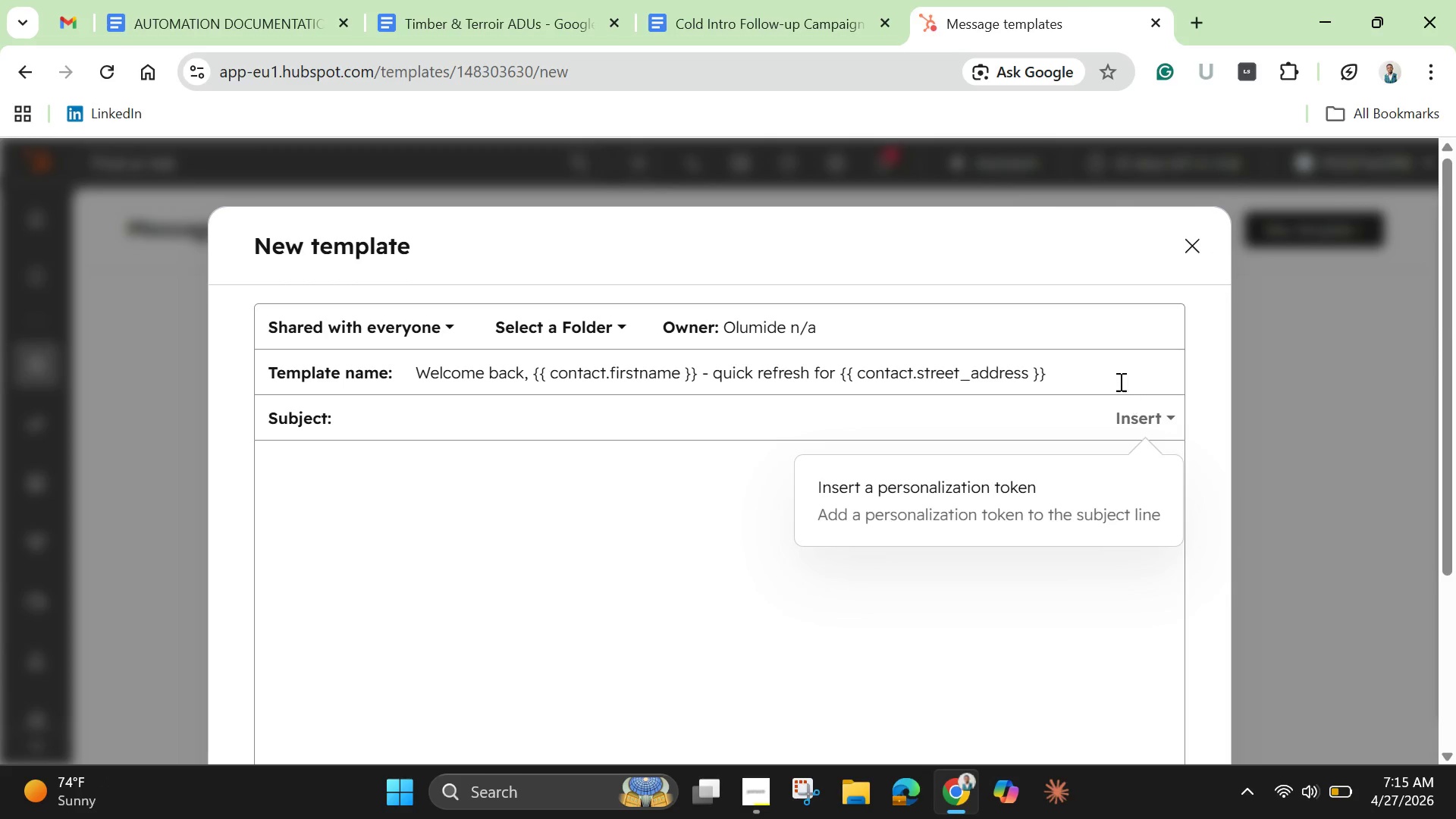 
left_click([1106, 364])
 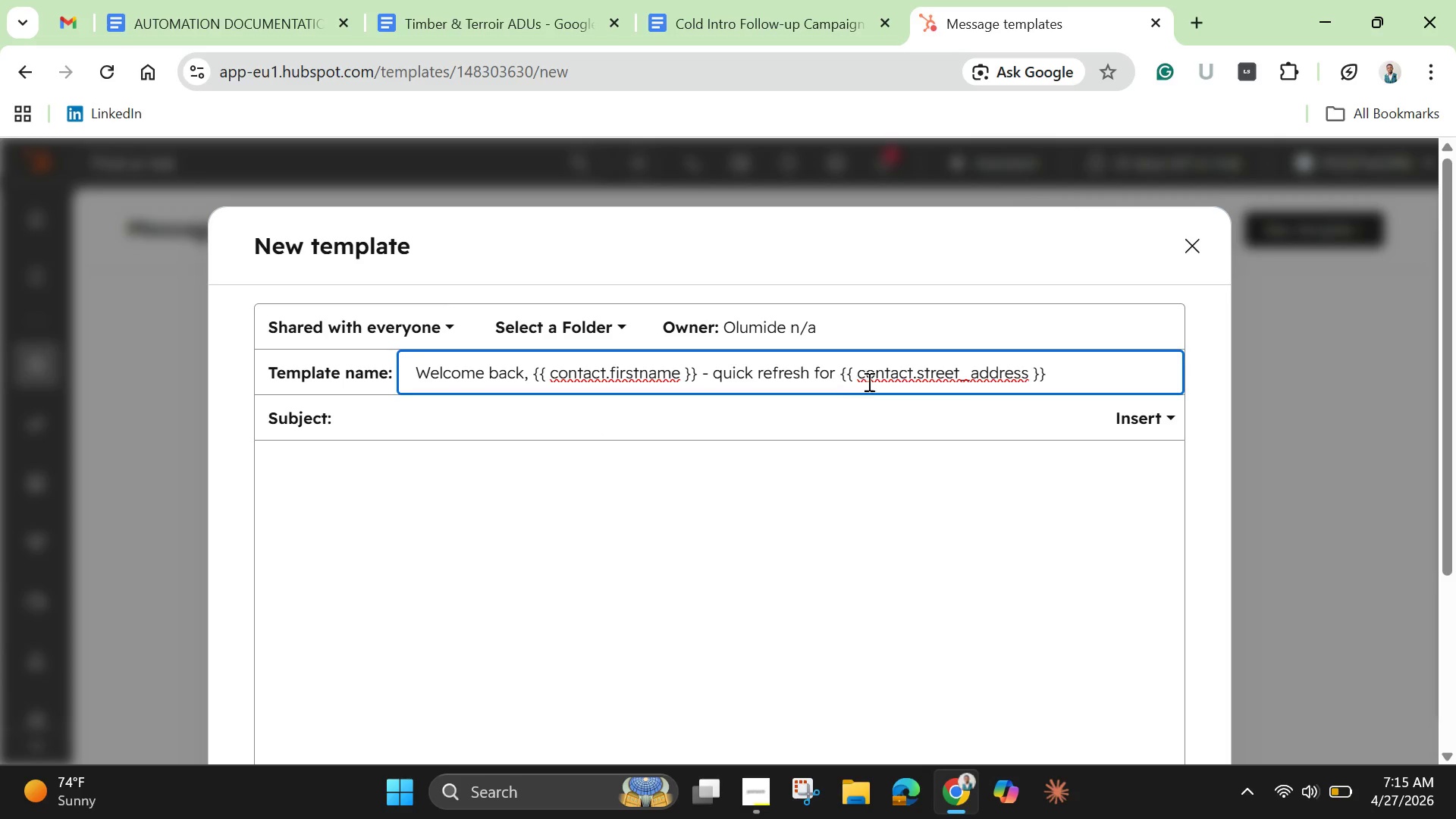 
wait(5.27)
 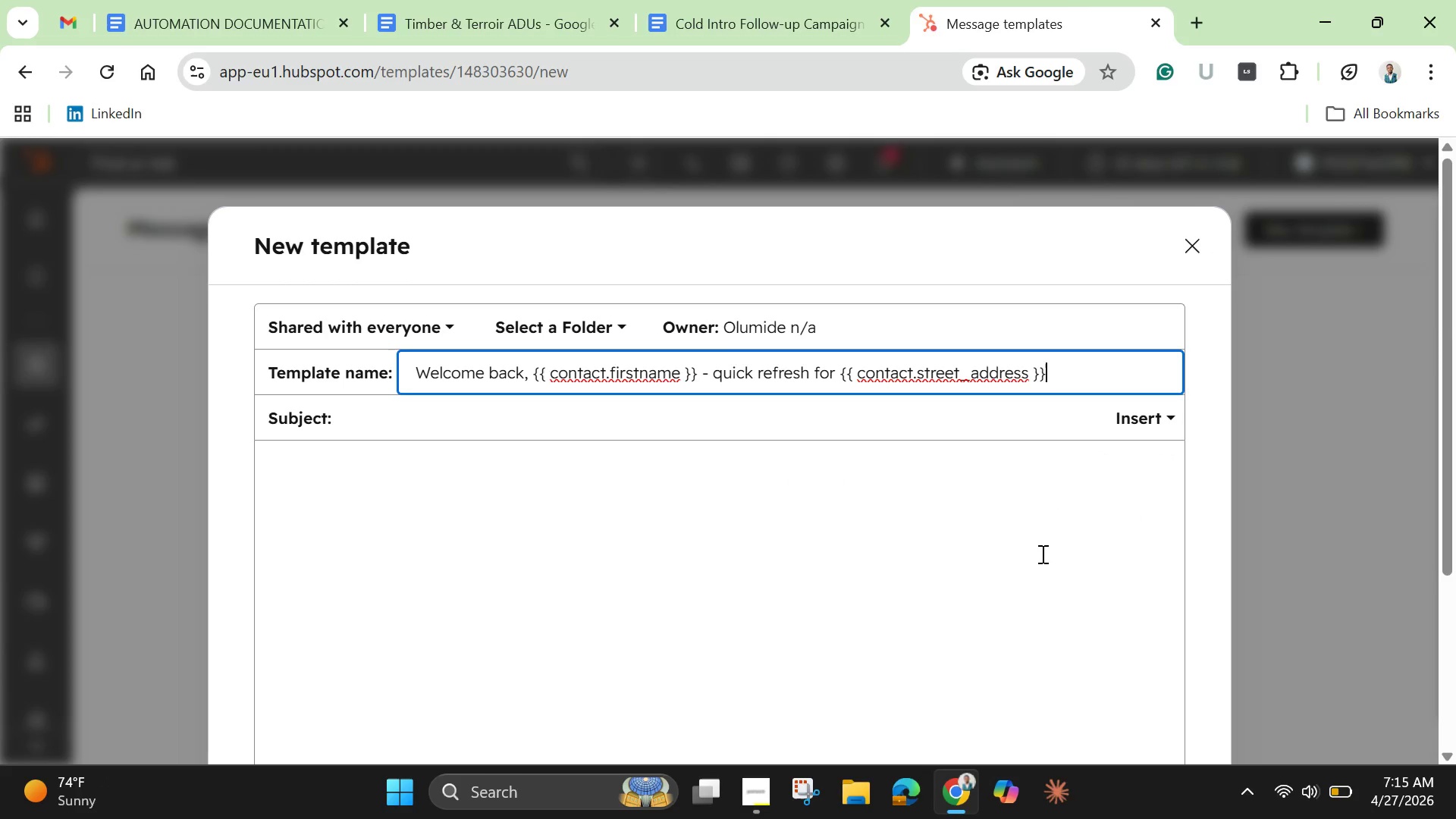 
key(Space)
 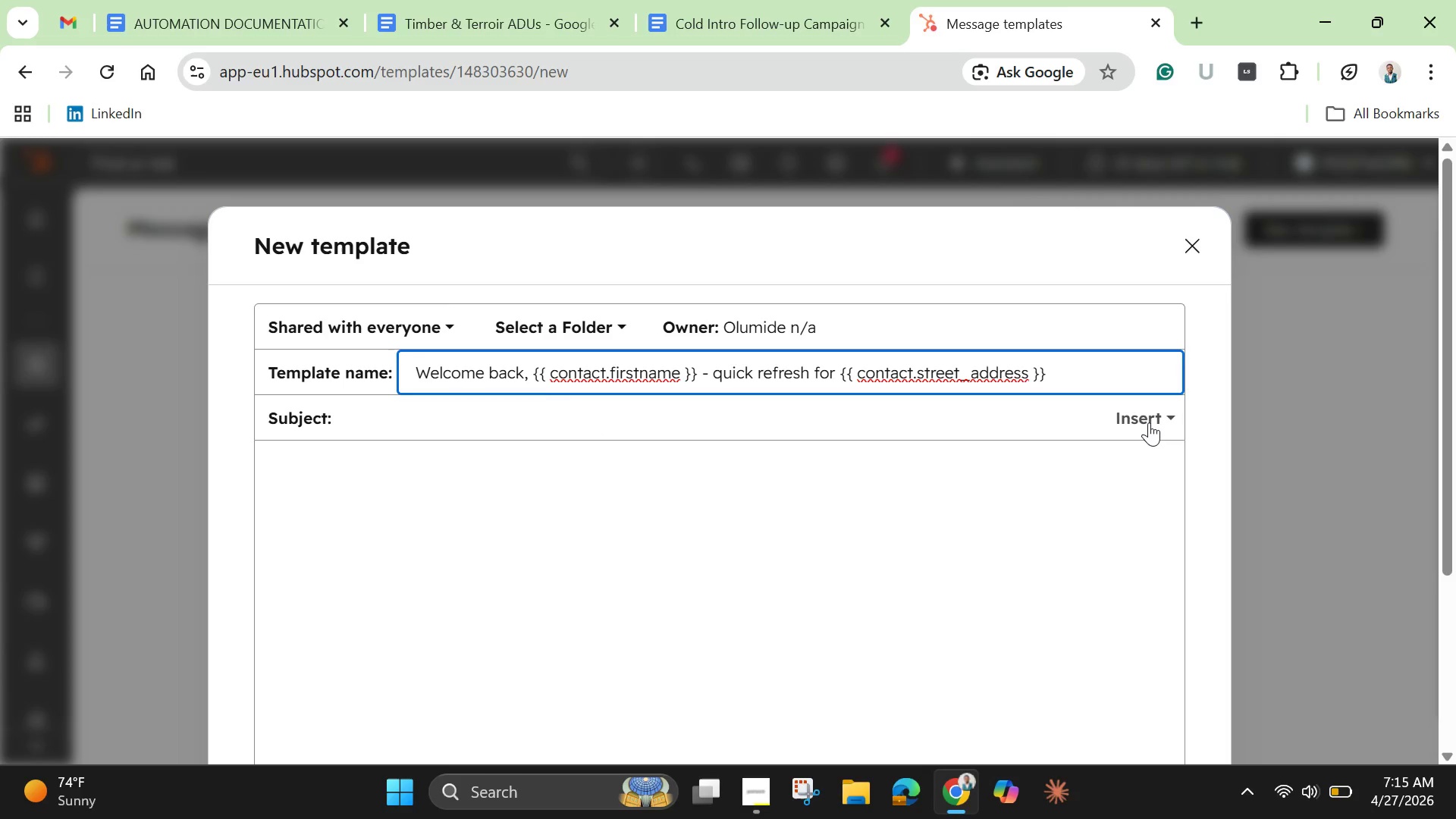 
left_click([1150, 422])
 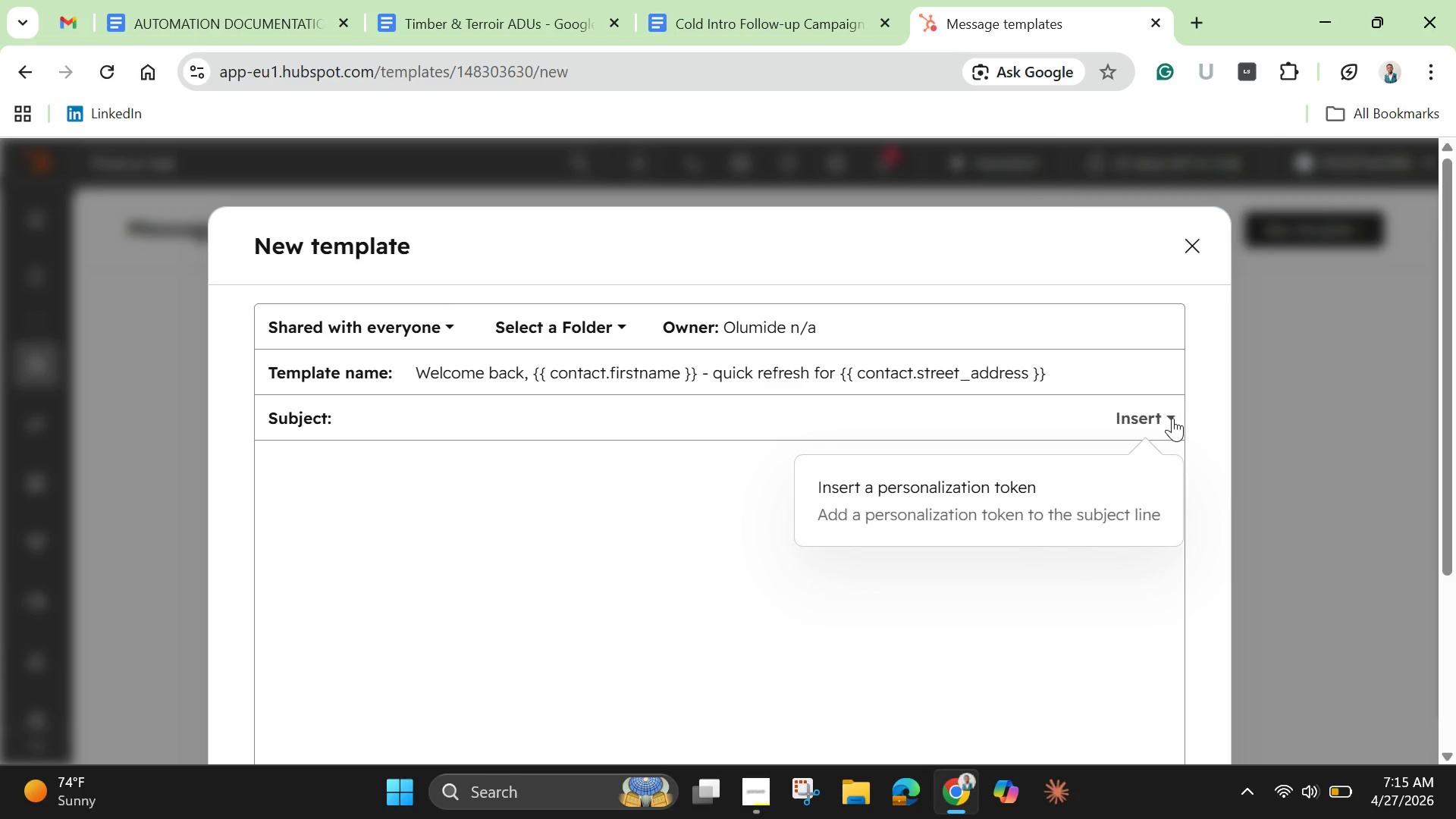 
left_click([1172, 418])
 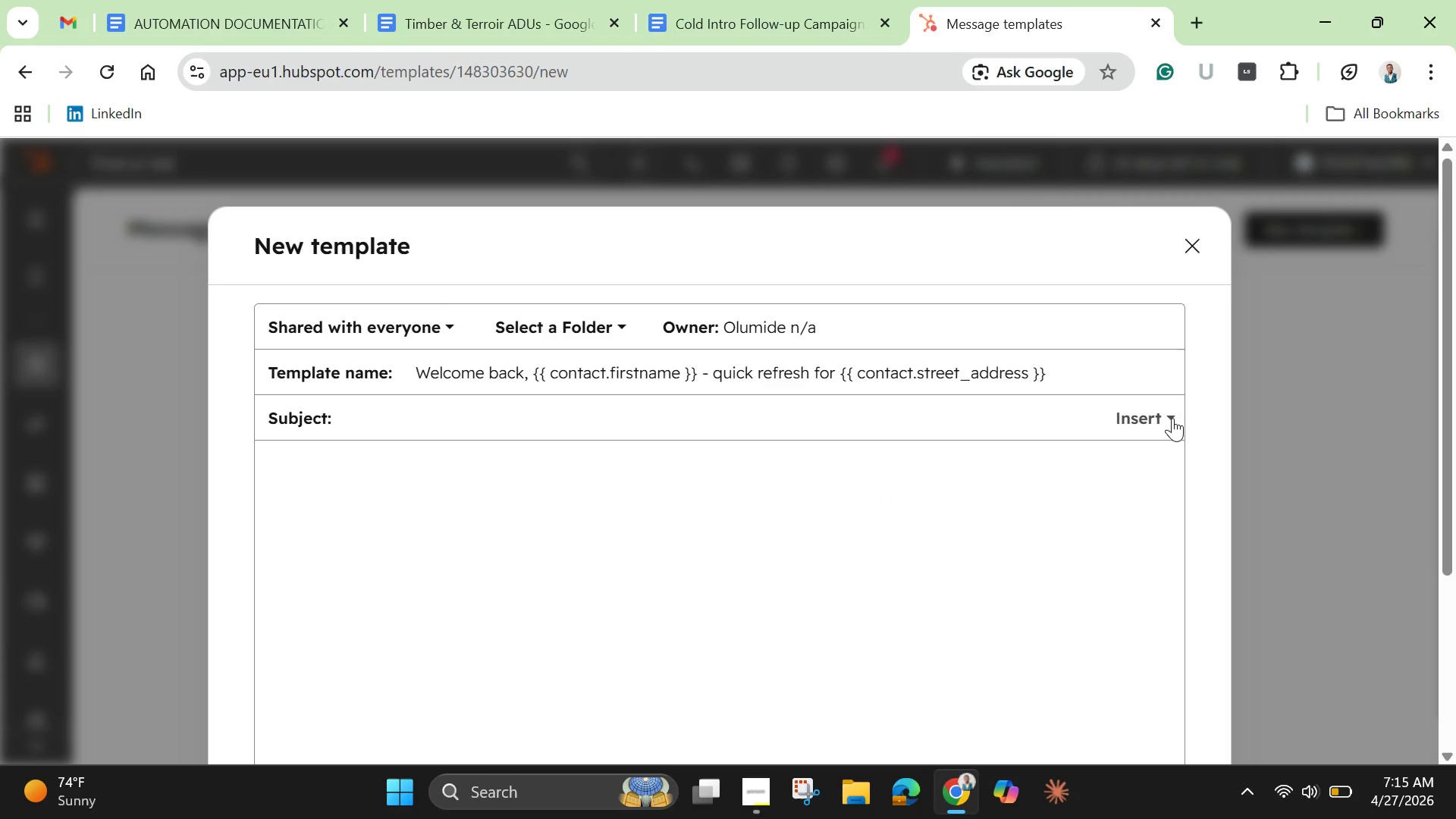 
left_click([1172, 418])
 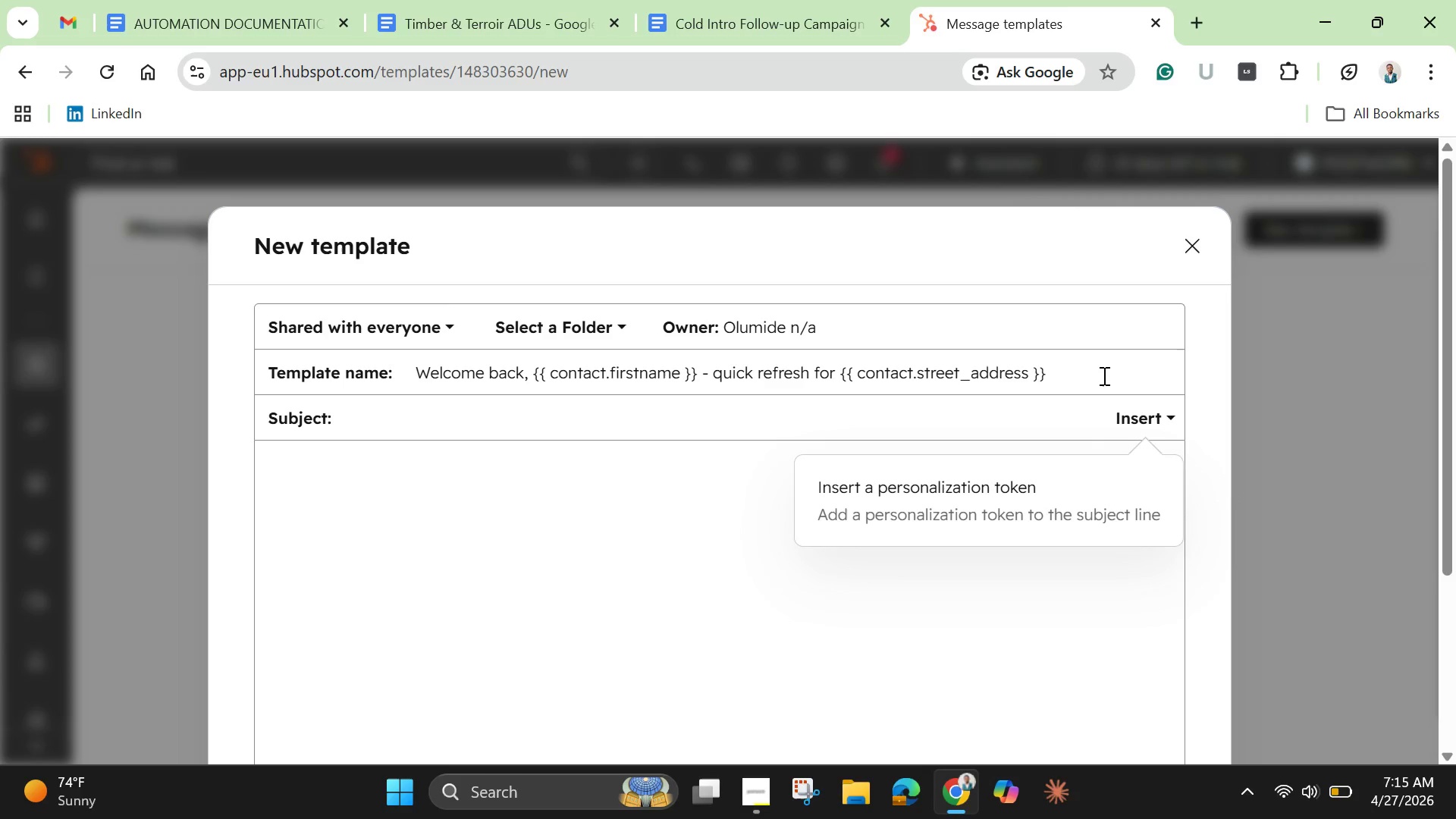 
left_click([1103, 375])
 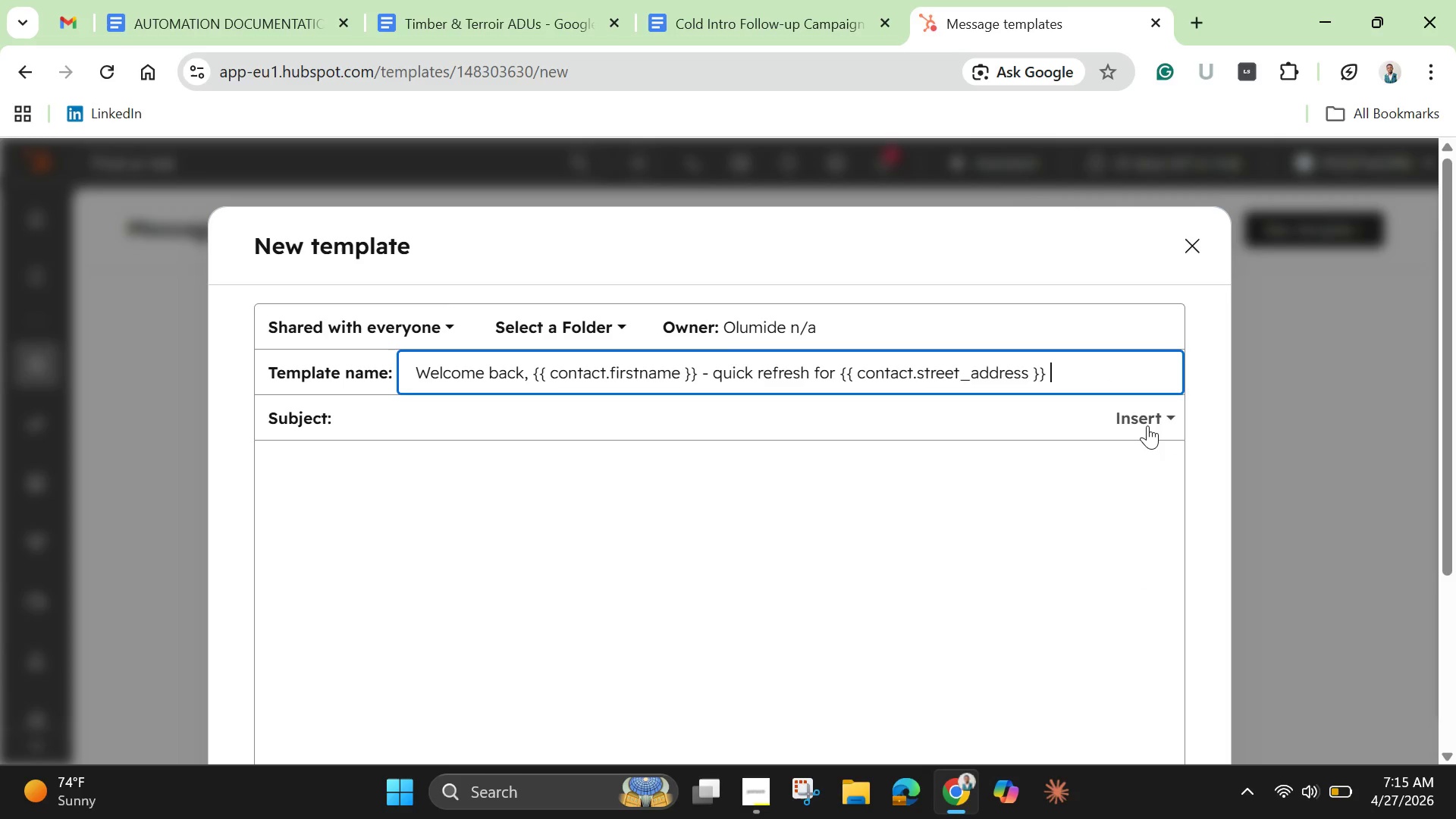 
left_click([1147, 425])
 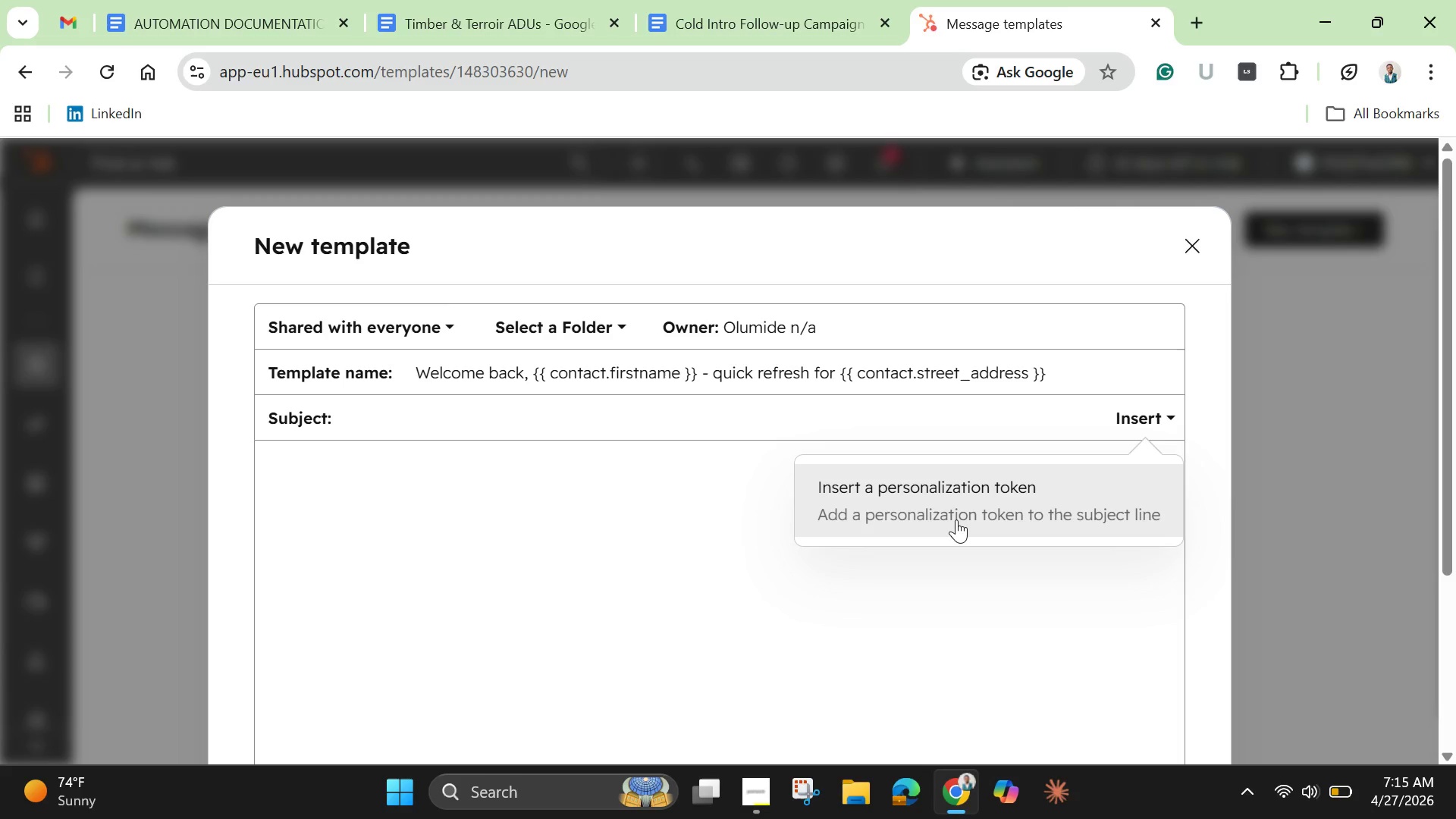 
wait(5.73)
 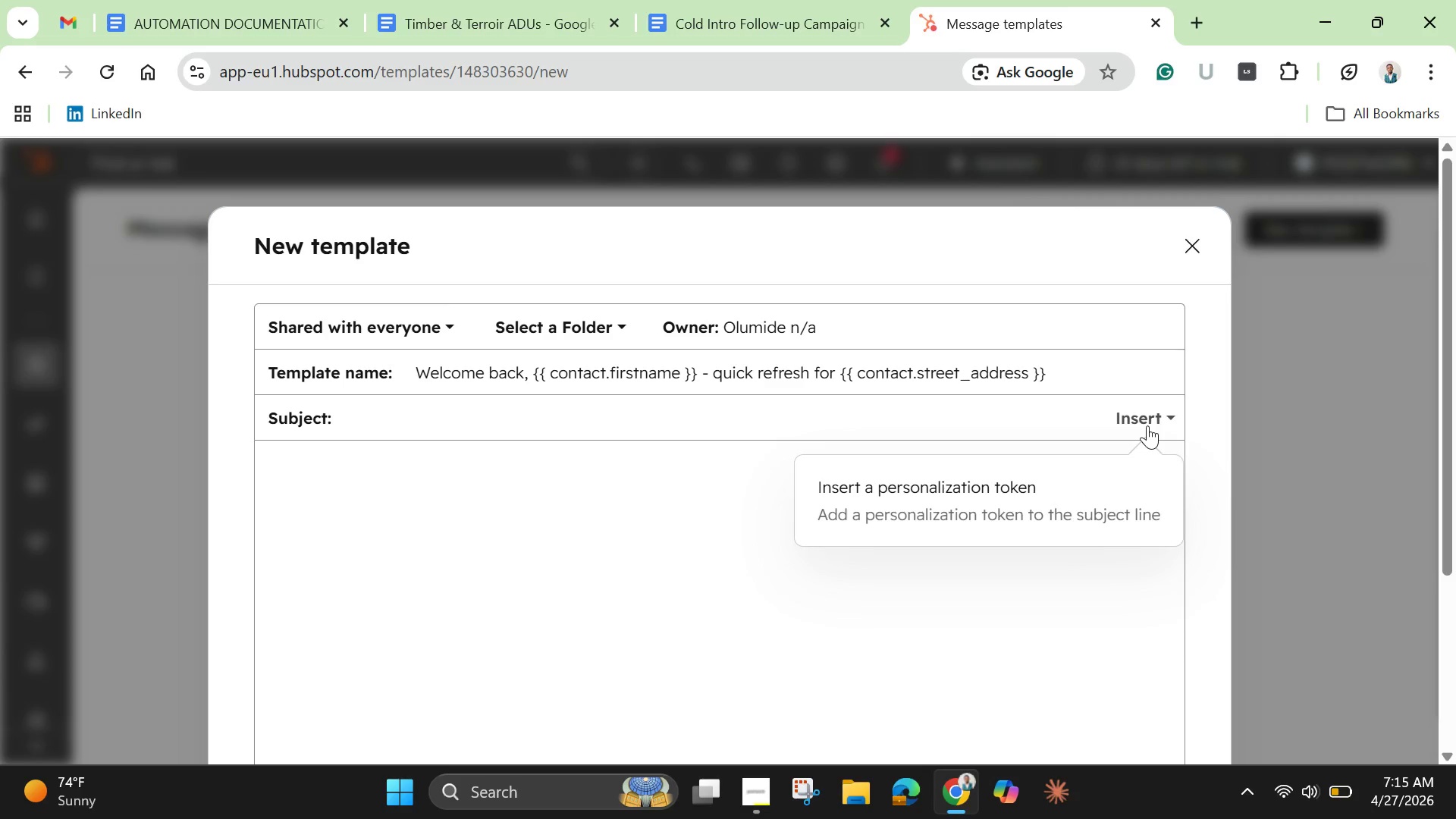 
left_click([923, 500])
 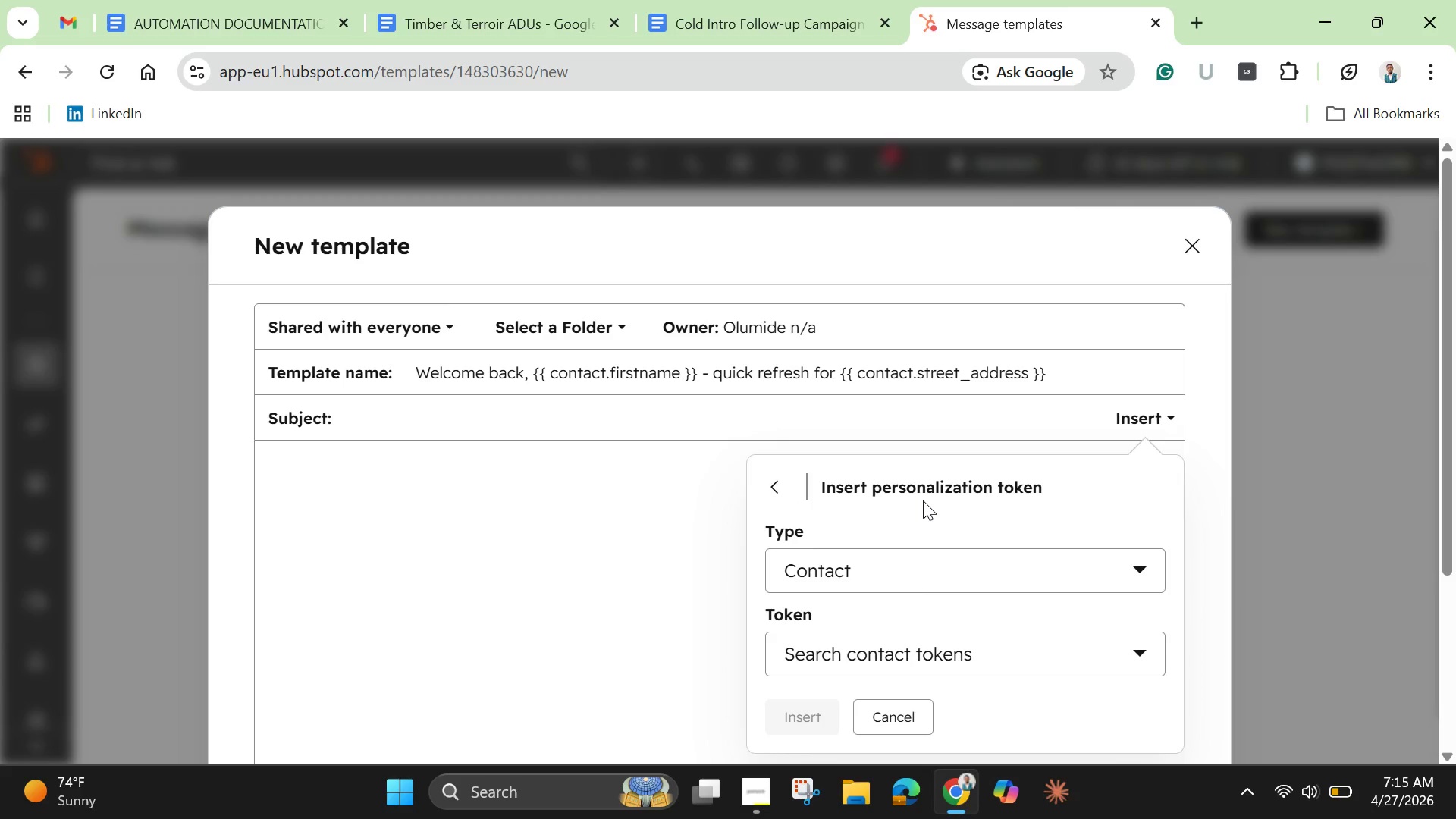 
scroll: coordinate [923, 500], scroll_direction: down, amount: 1.0
 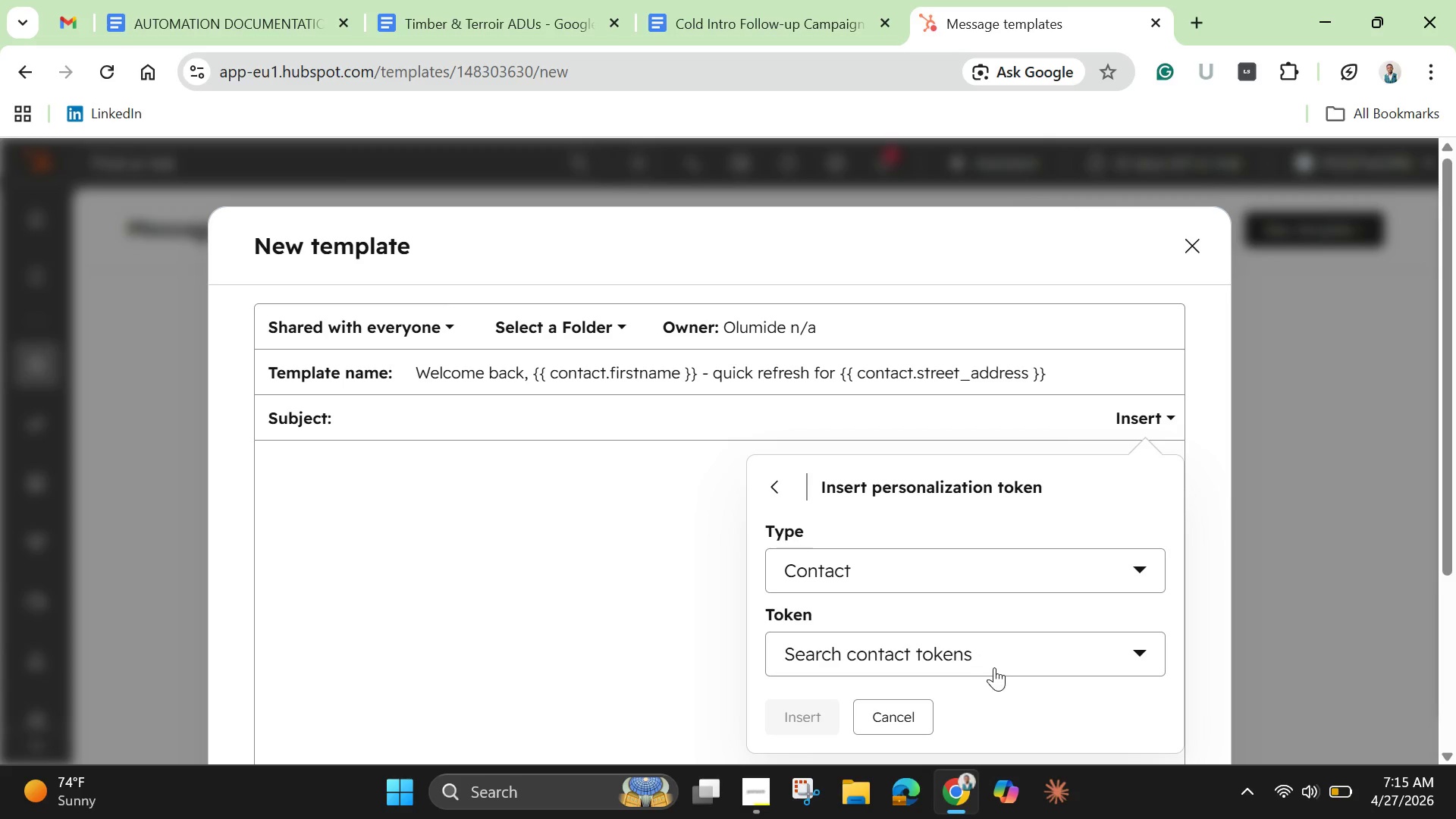 
wait(5.82)
 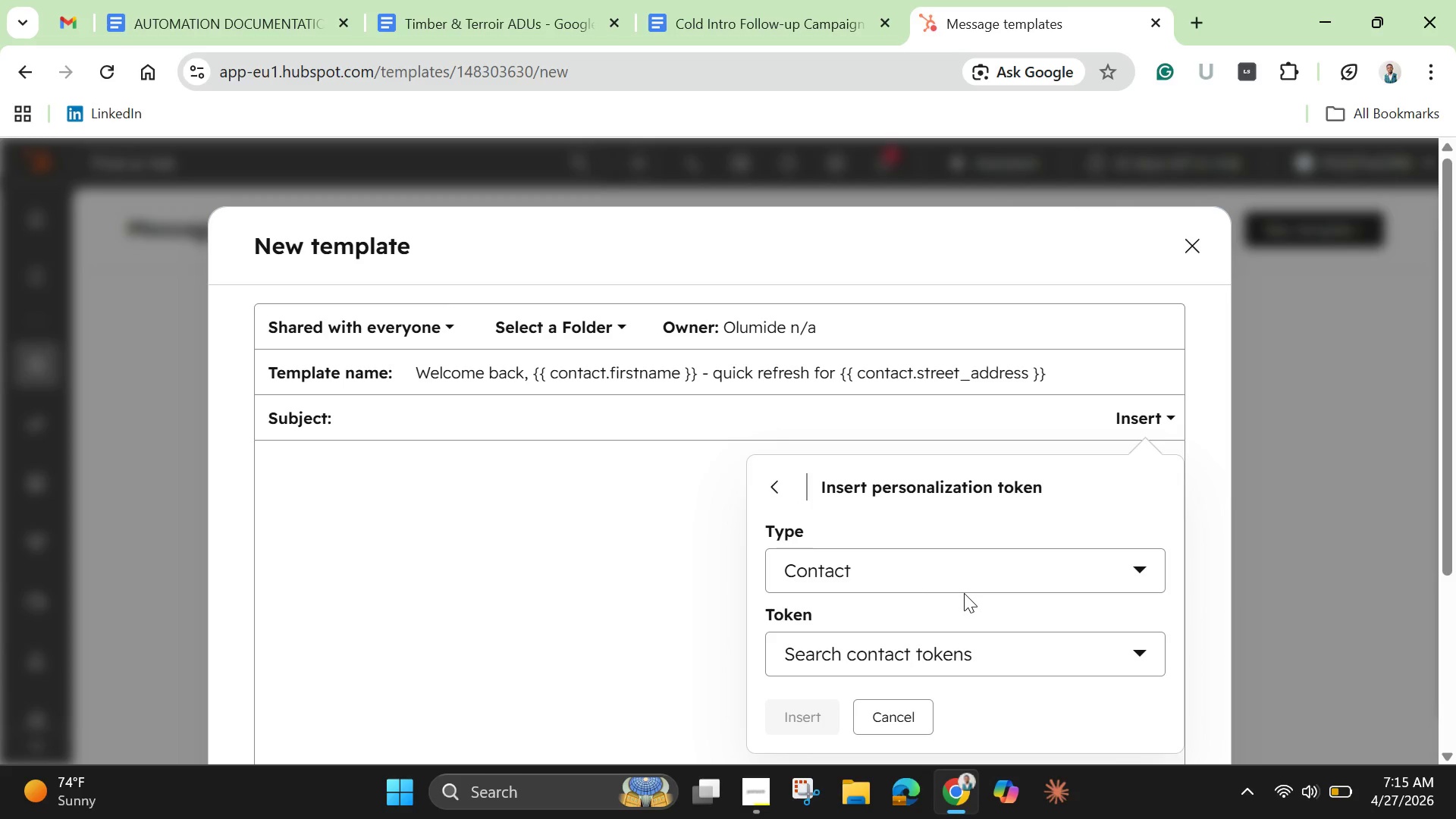 
left_click([999, 657])
 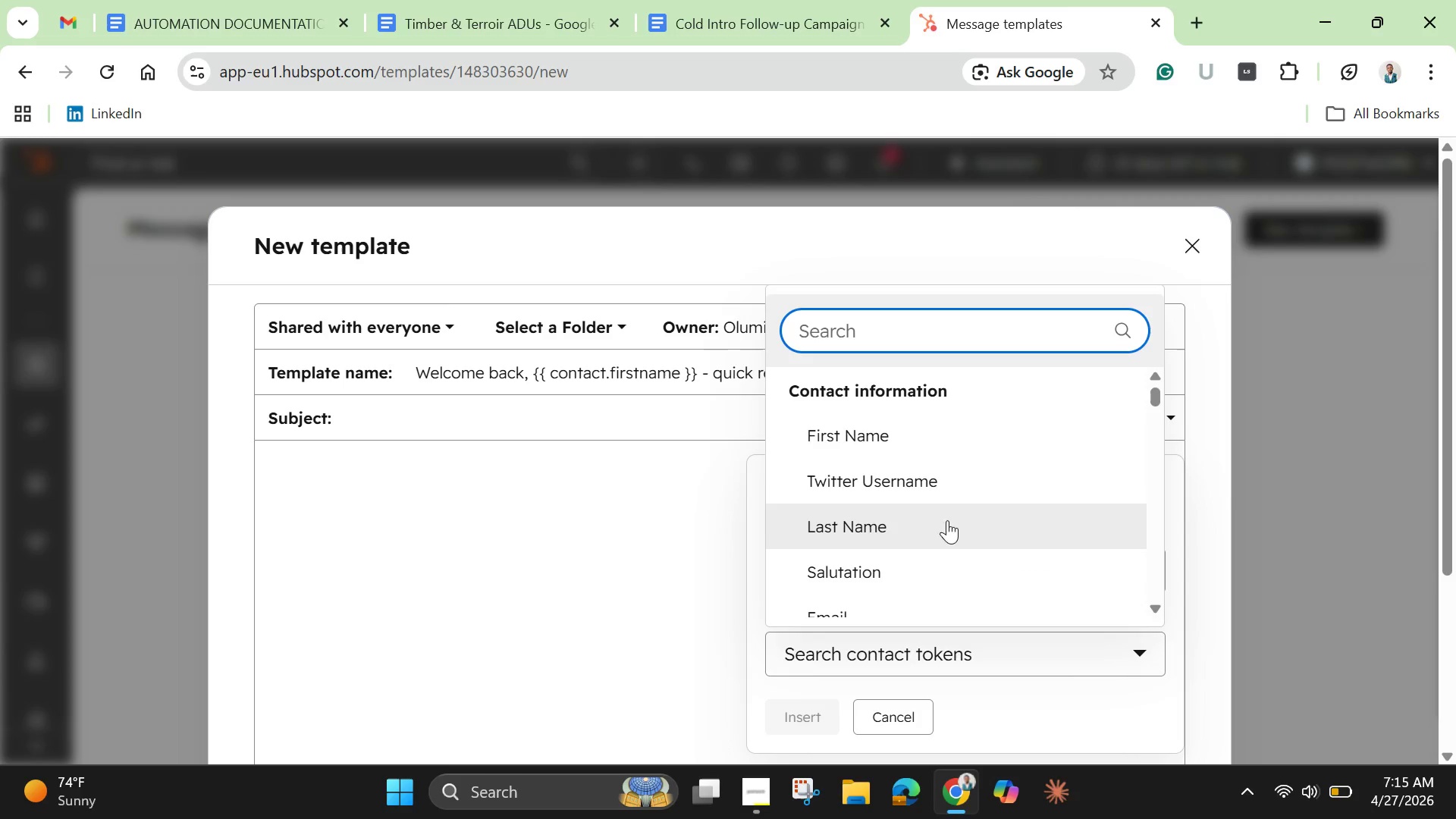 
wait(5.08)
 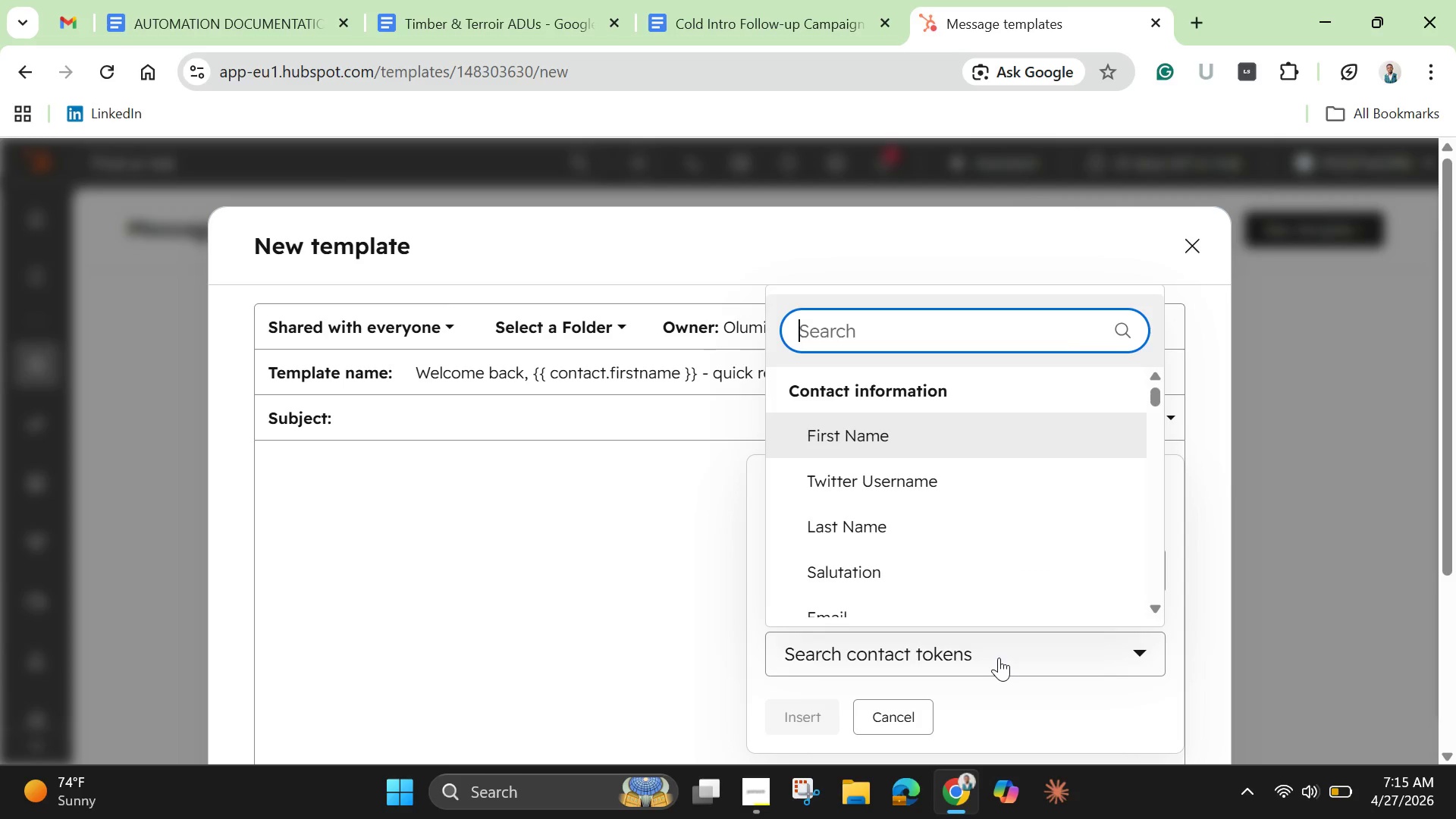 
left_click([918, 436])
 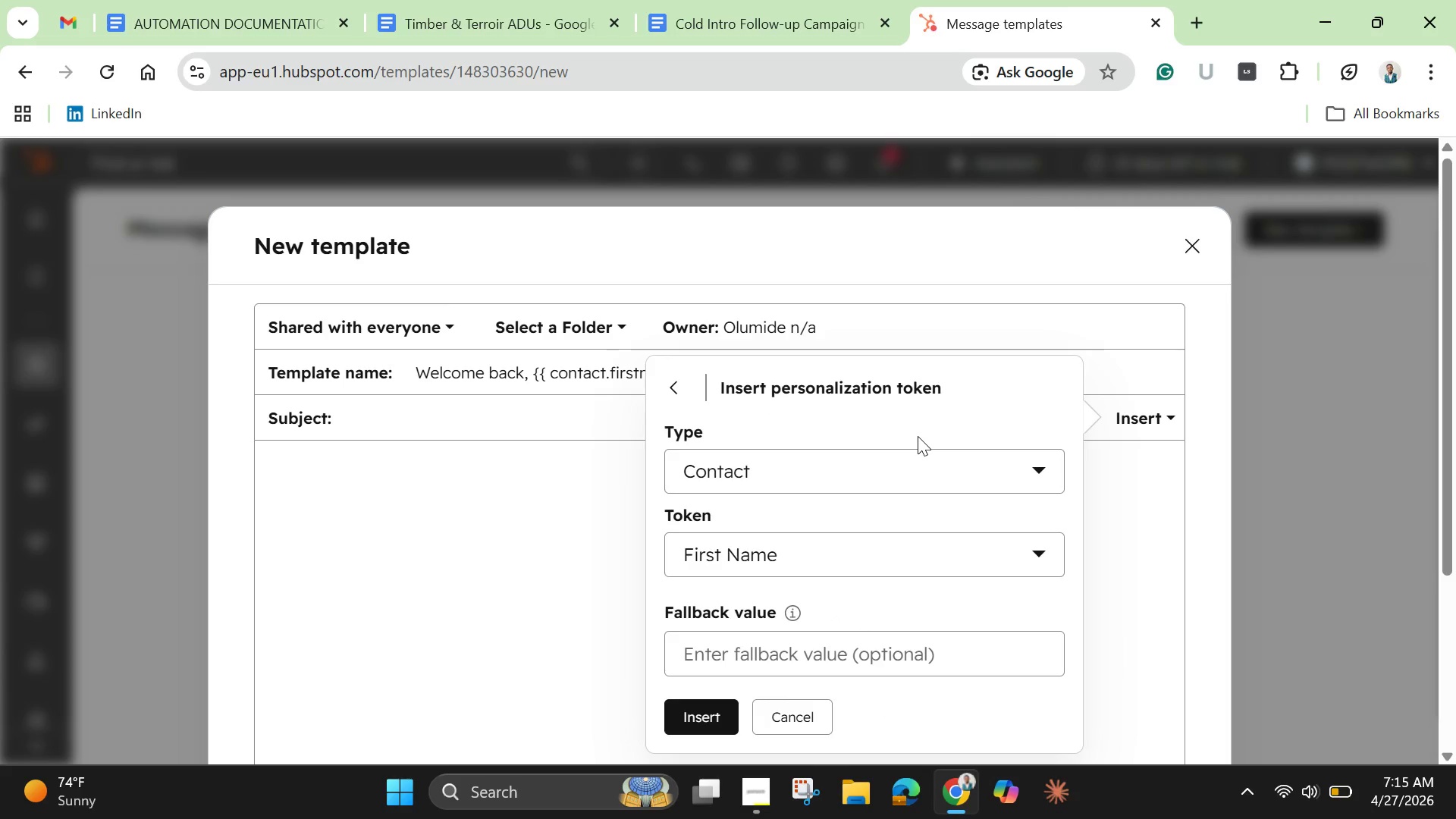 
wait(5.27)
 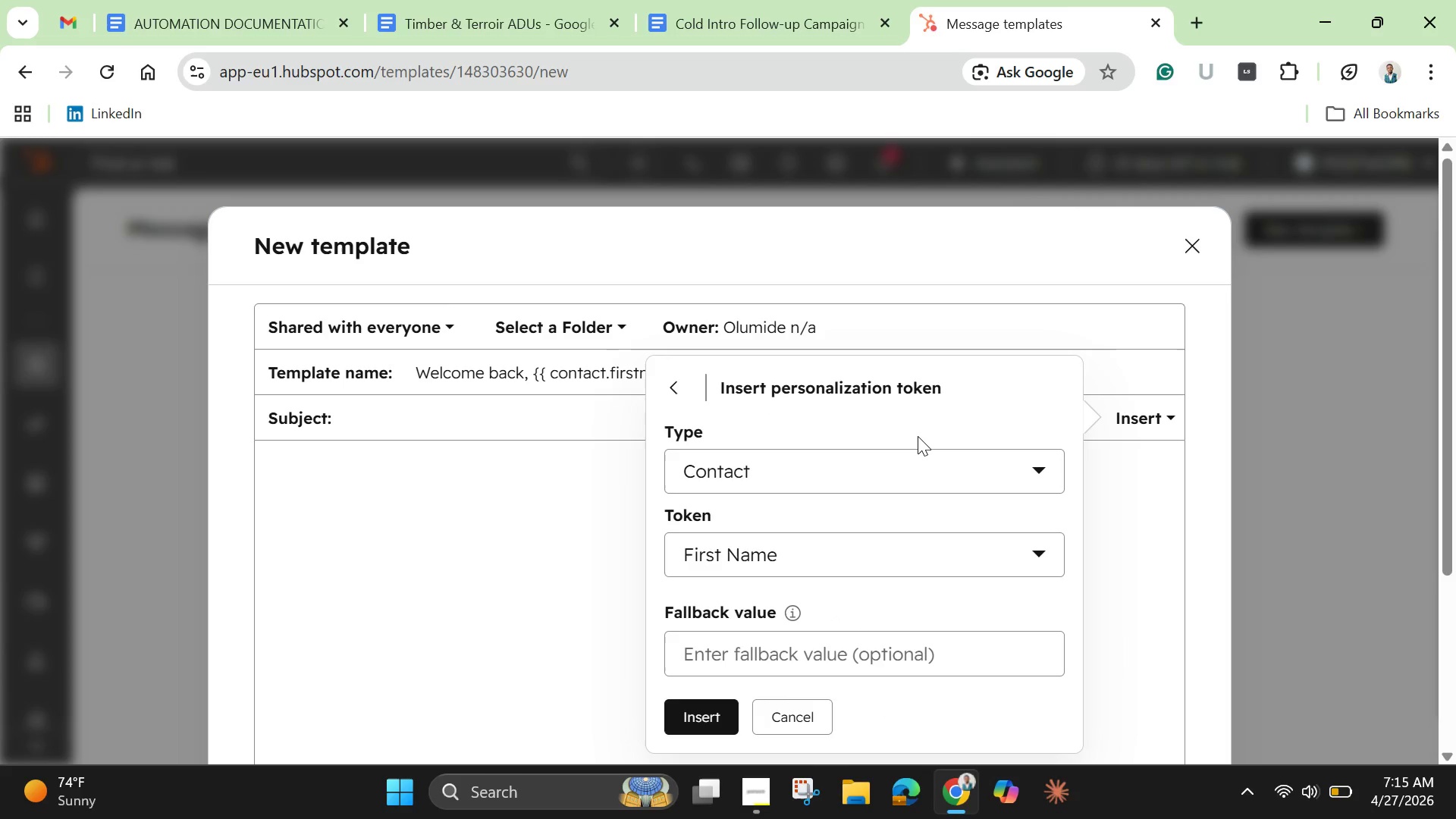 
left_click([882, 639])
 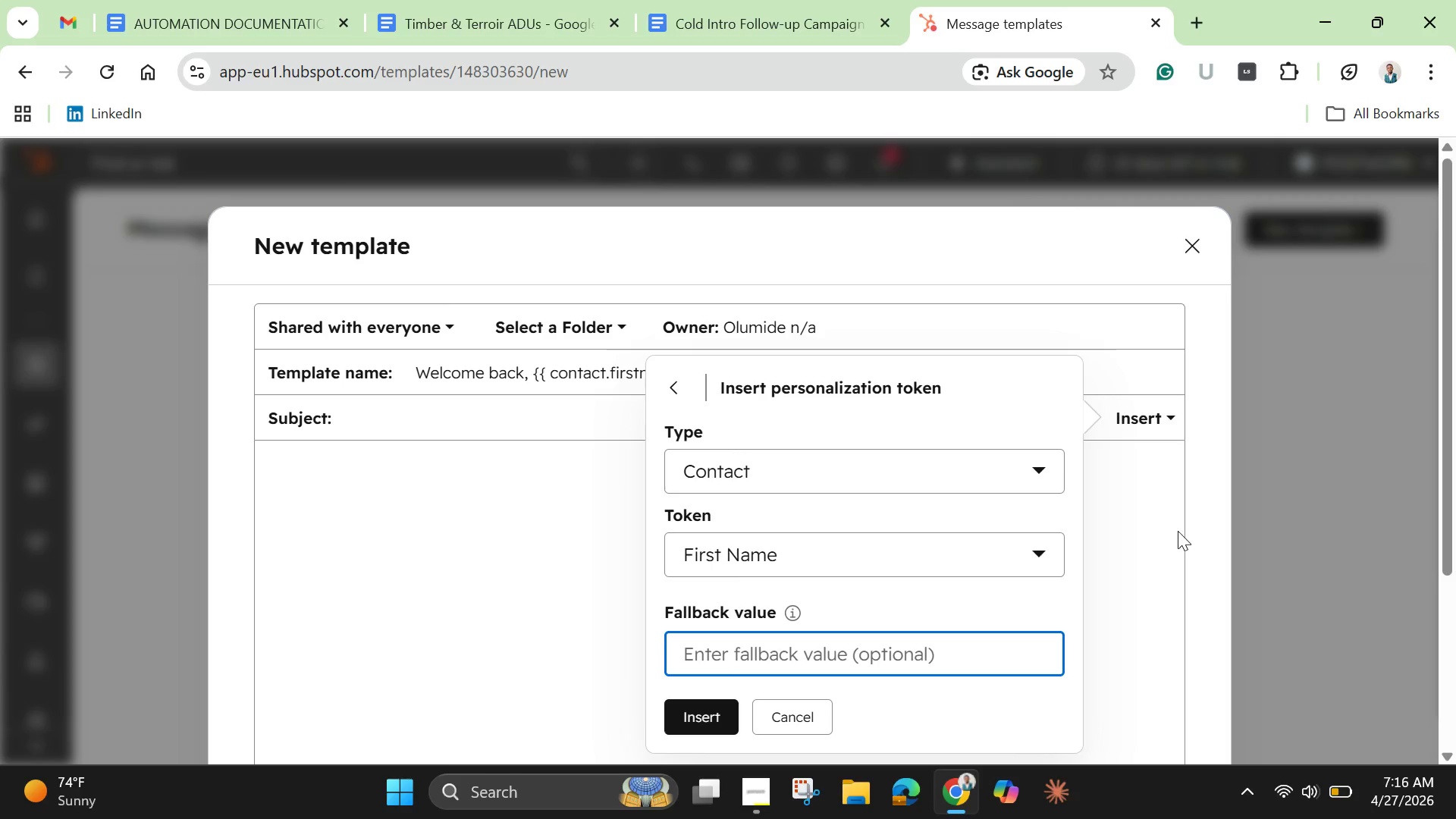 
left_click([794, 719])
 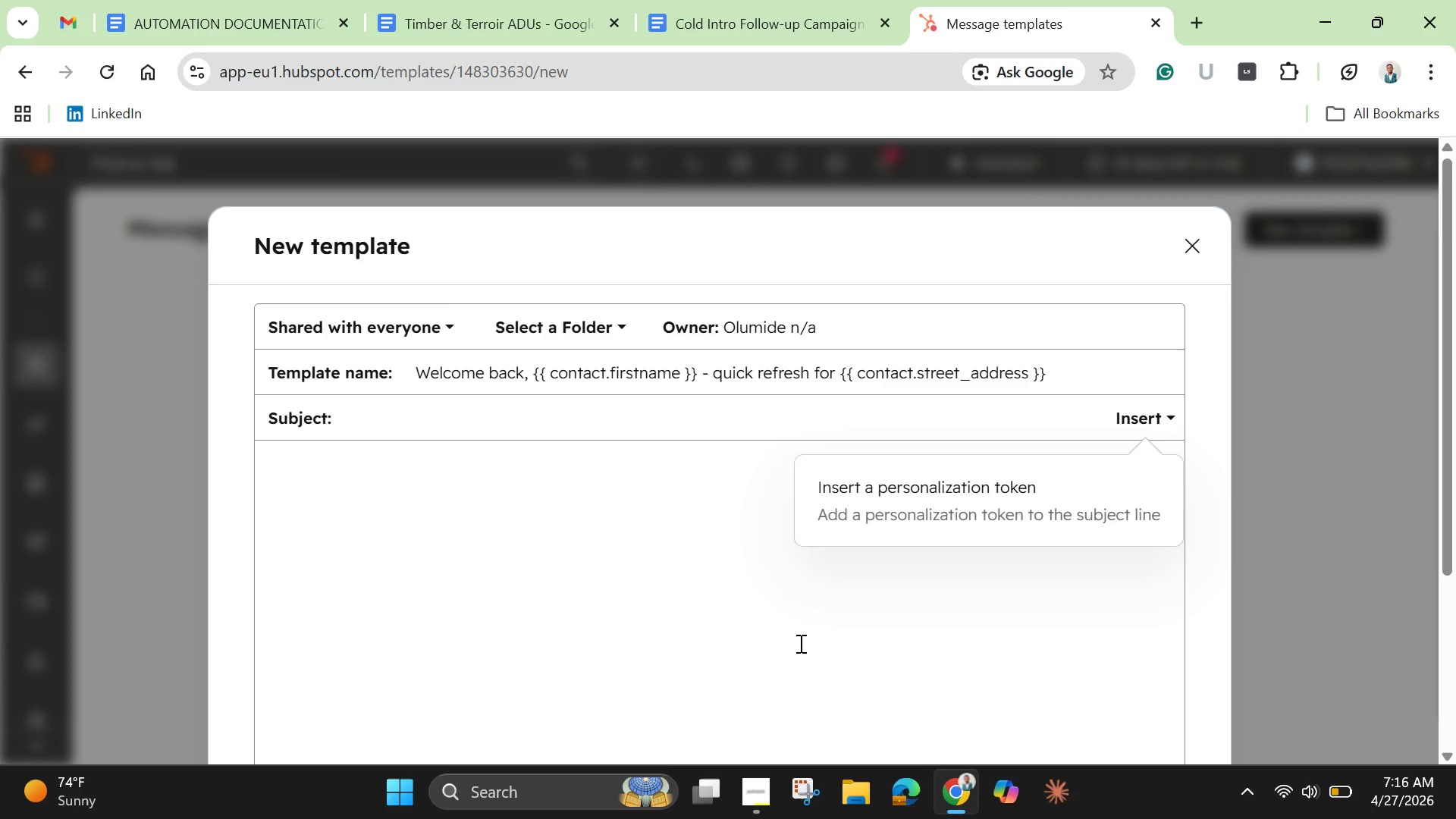 
left_click([799, 642])
 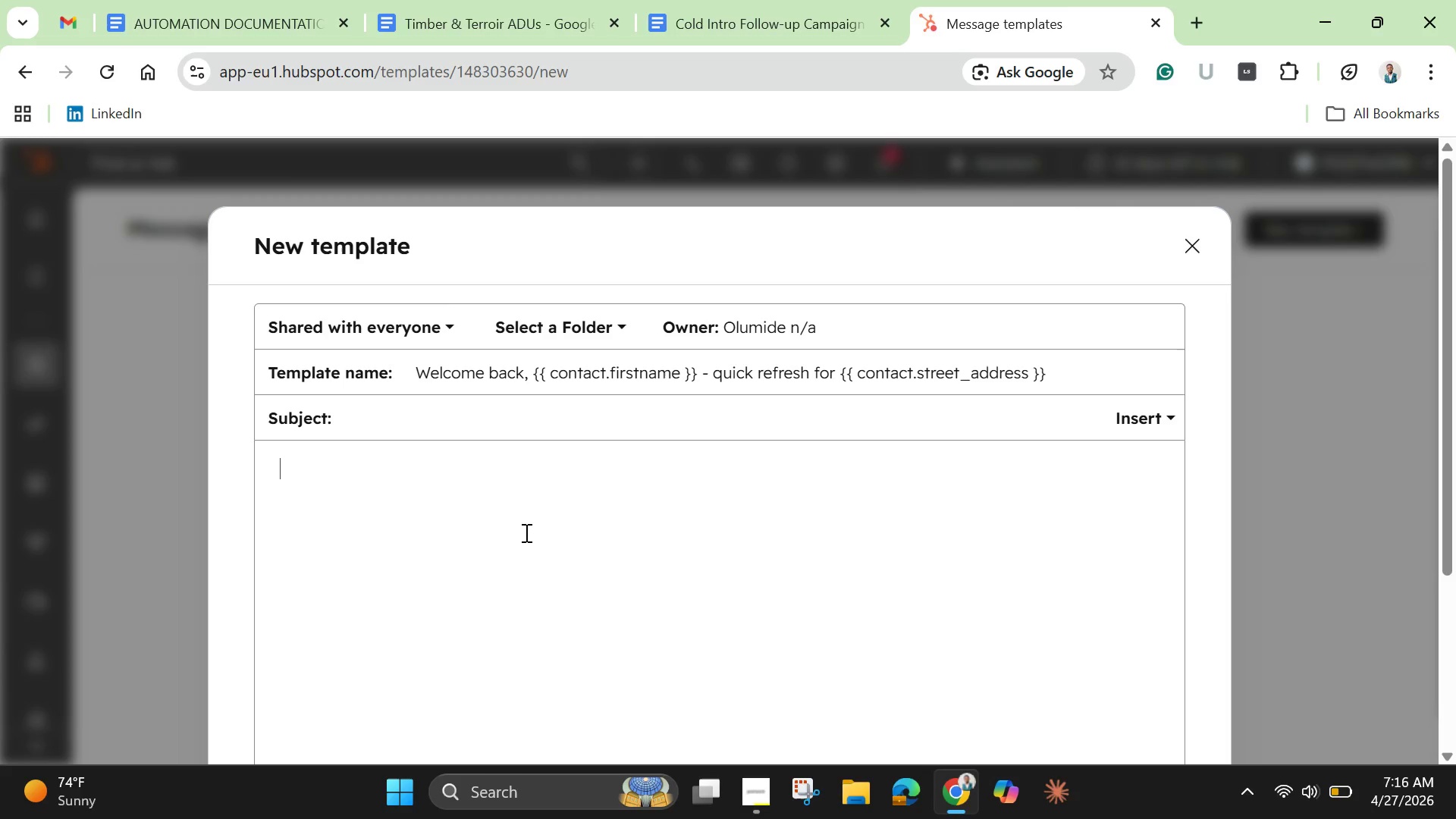 
wait(8.05)
 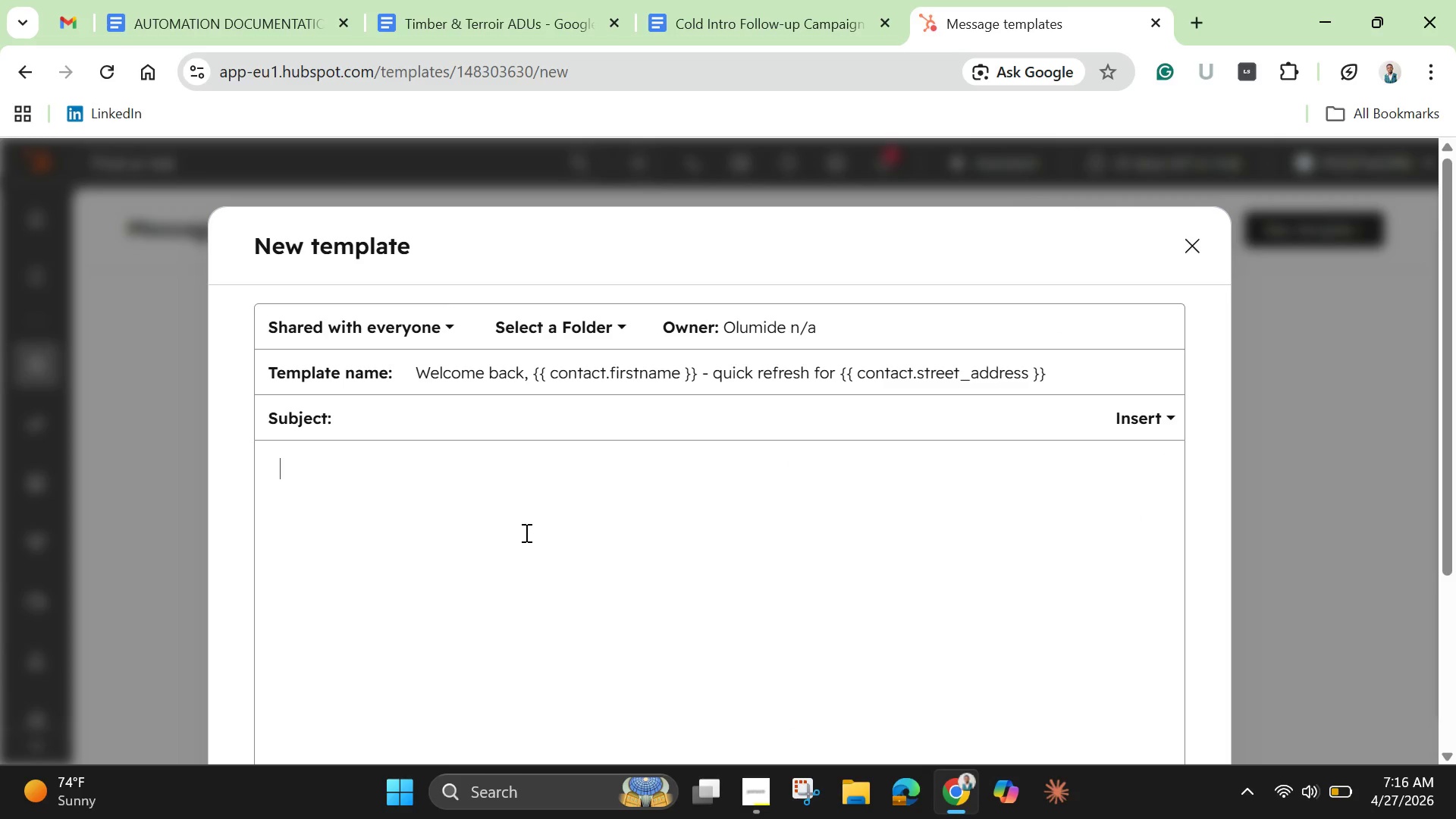 
type(Hi )
 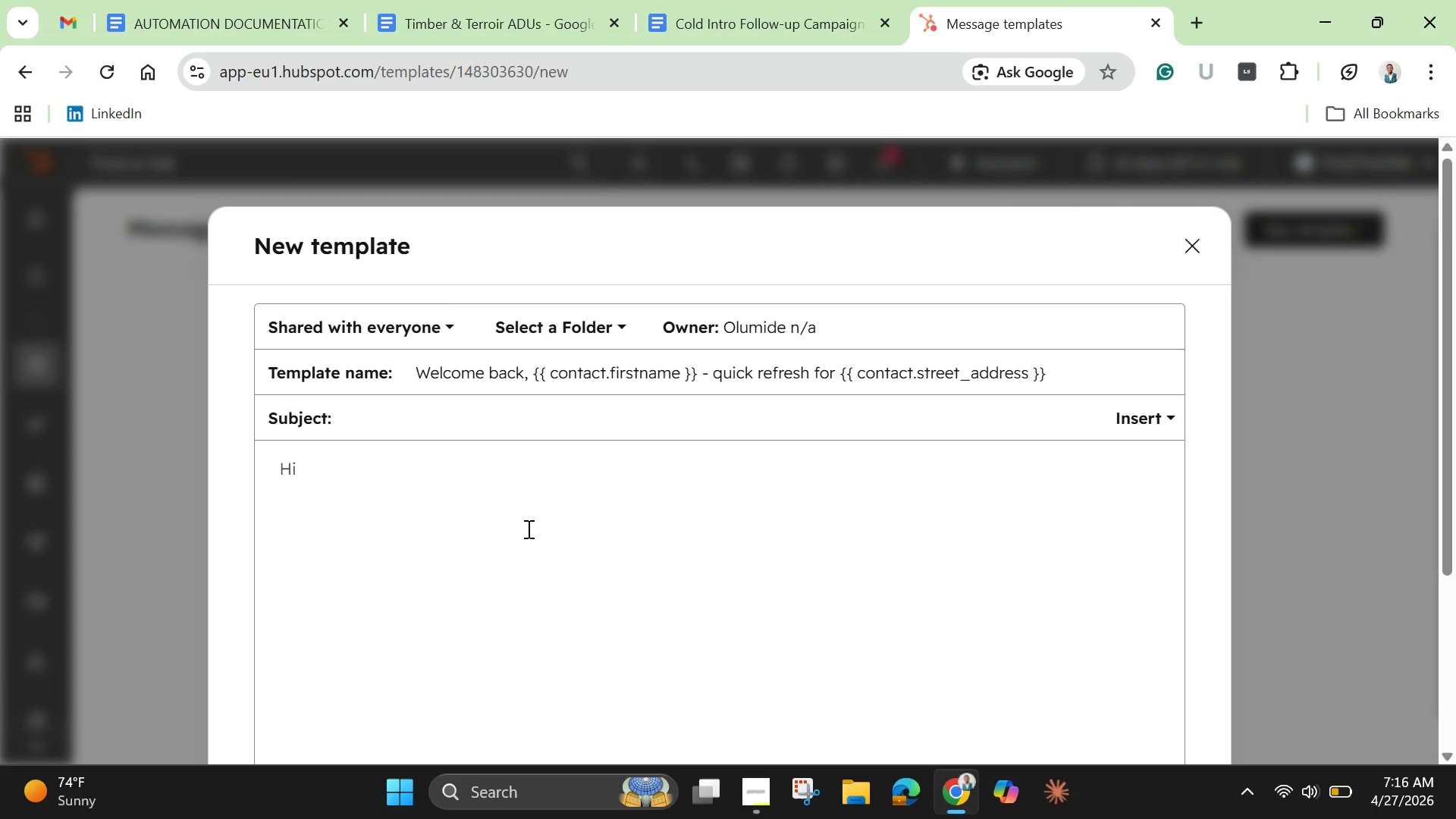 
scroll: coordinate [527, 529], scroll_direction: down, amount: 3.0
 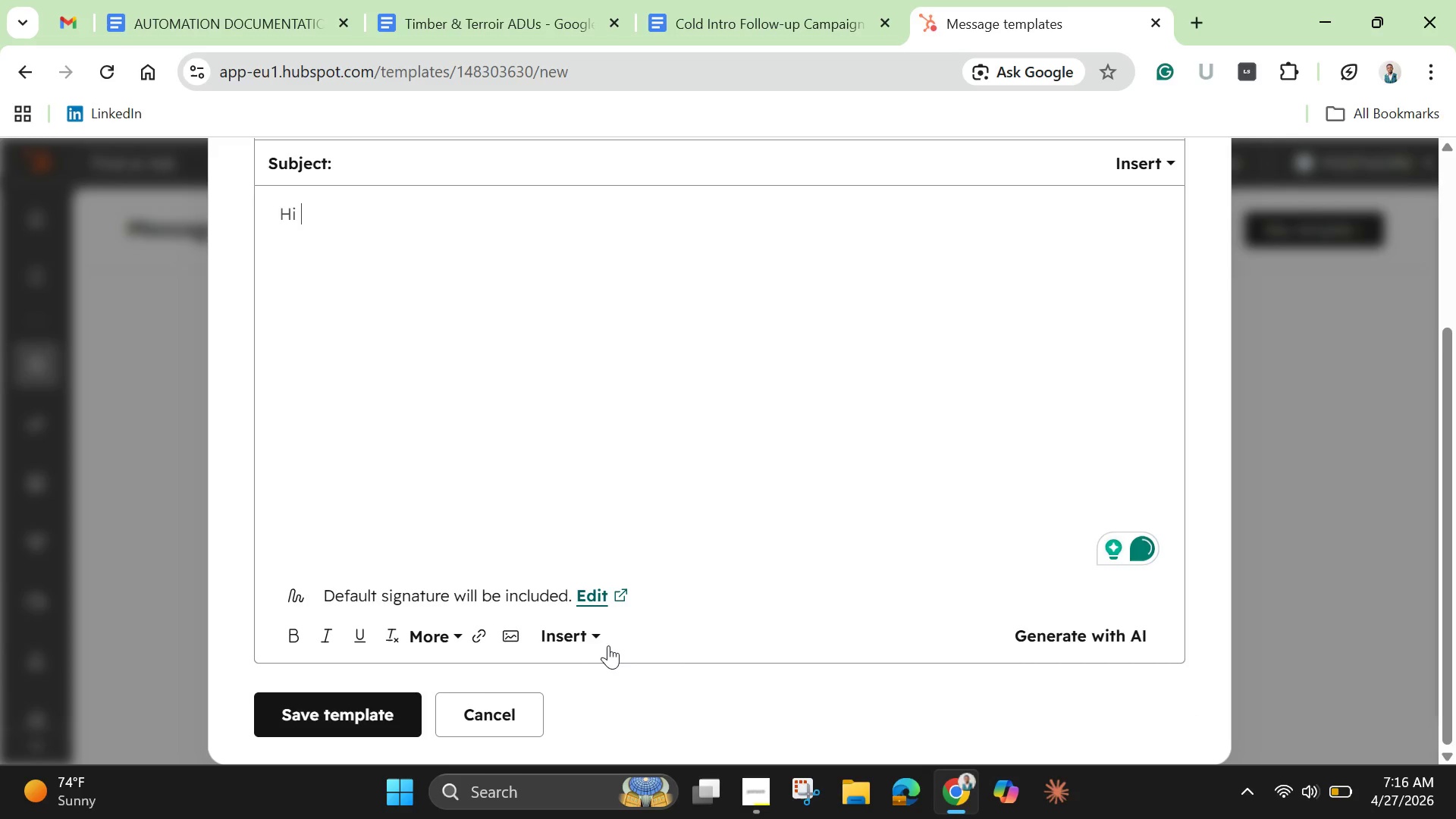 
left_click([583, 635])
 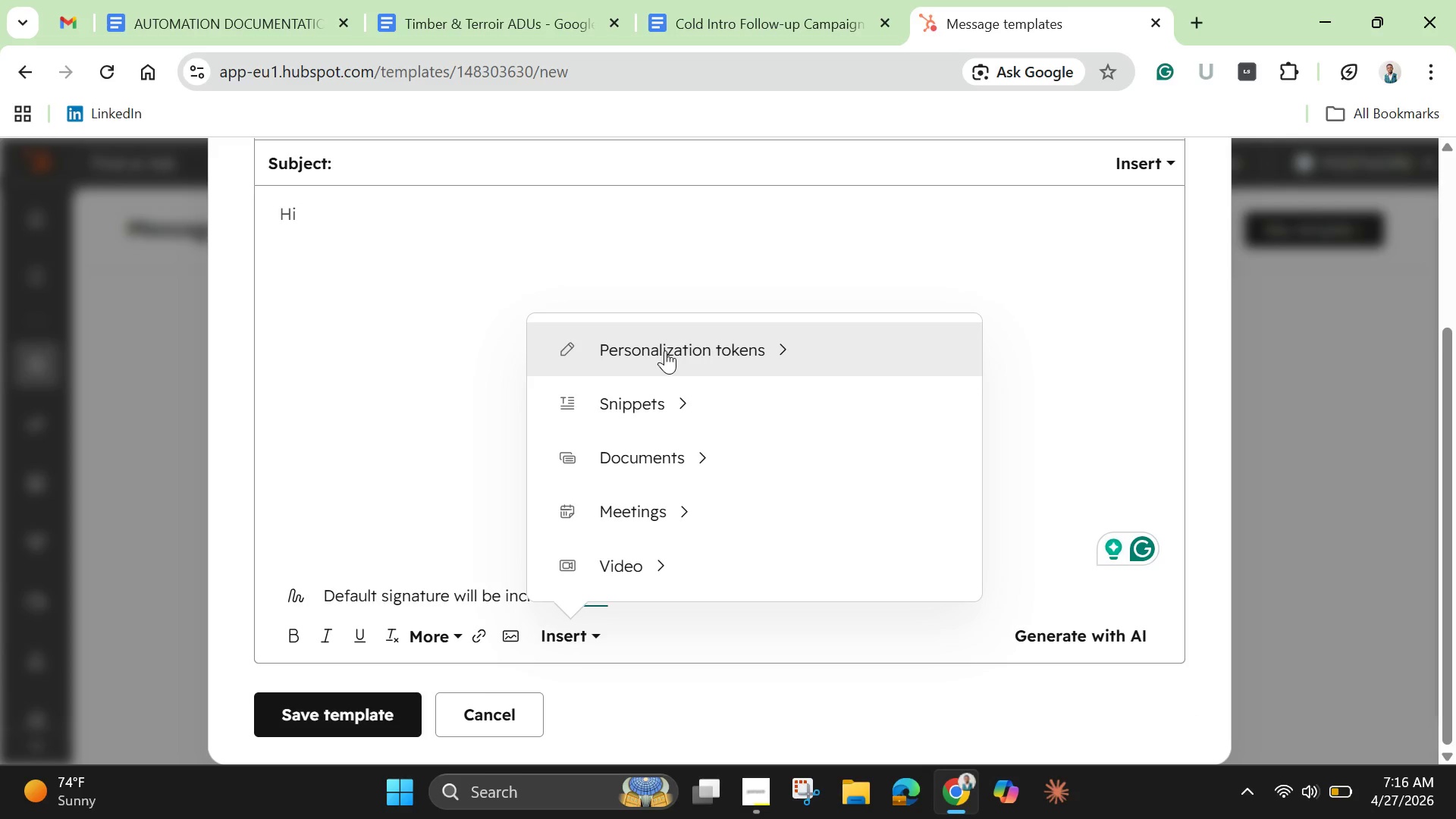 
left_click([665, 350])
 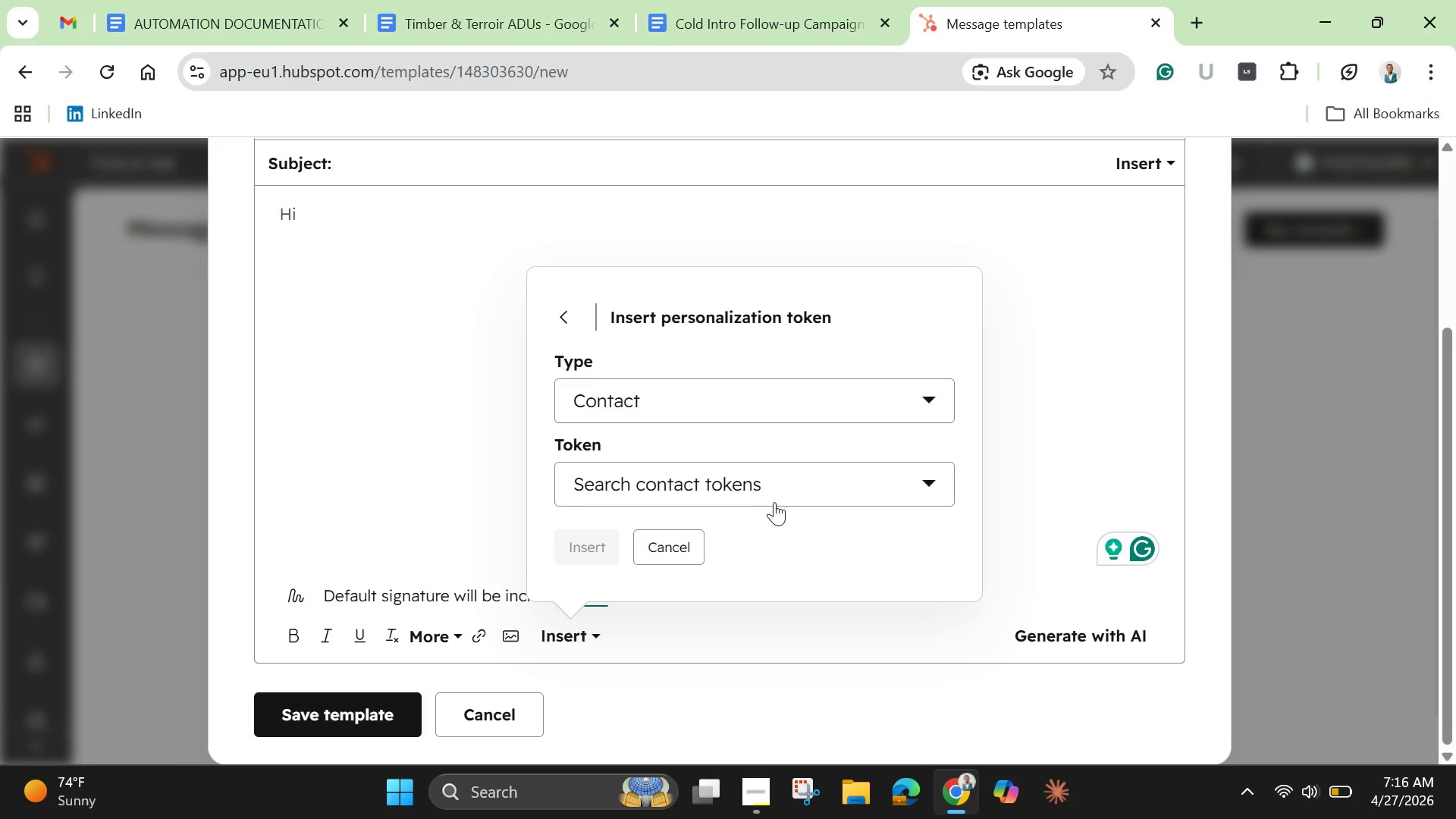 
left_click([777, 467])
 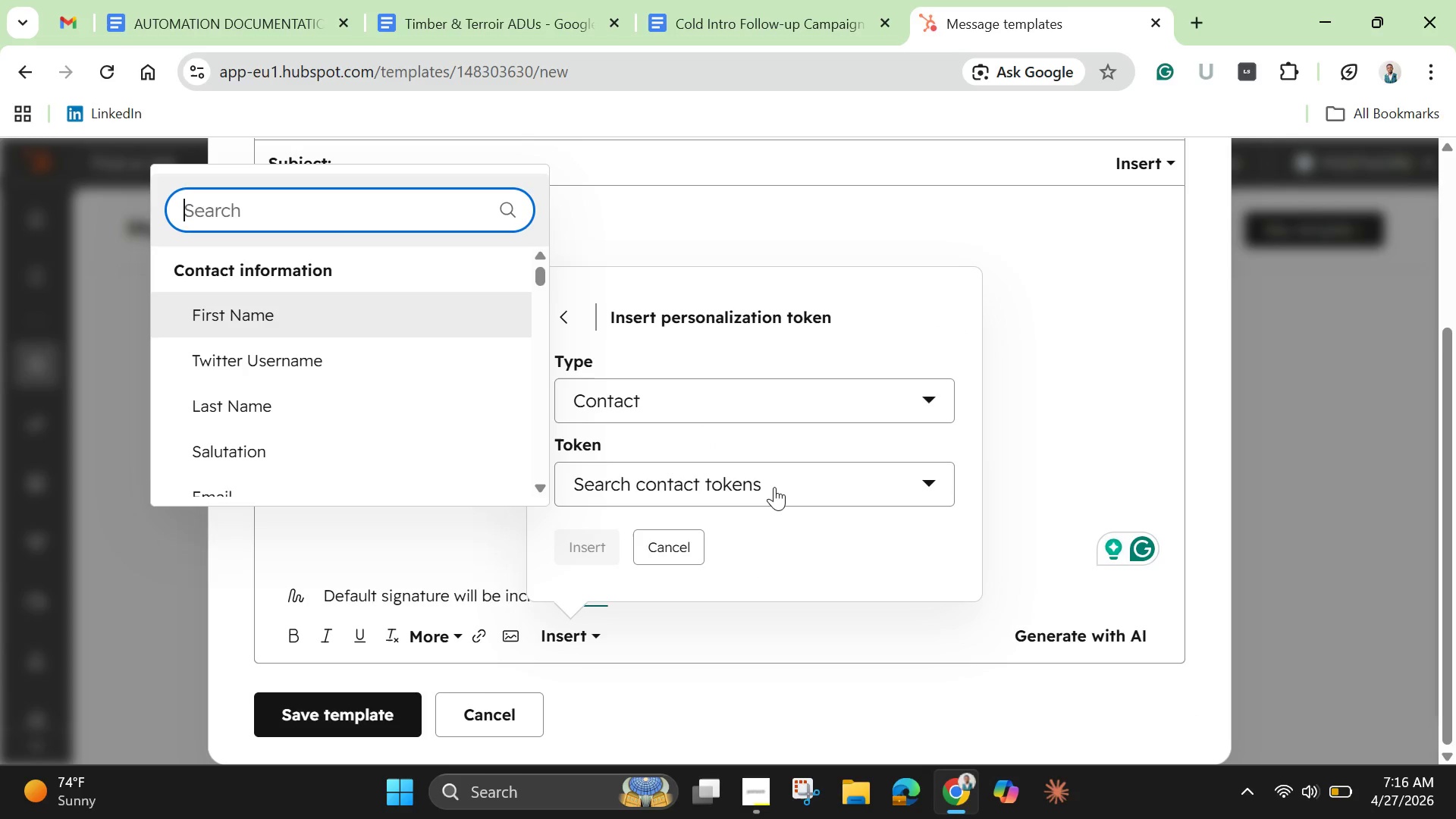 
left_click([774, 487])
 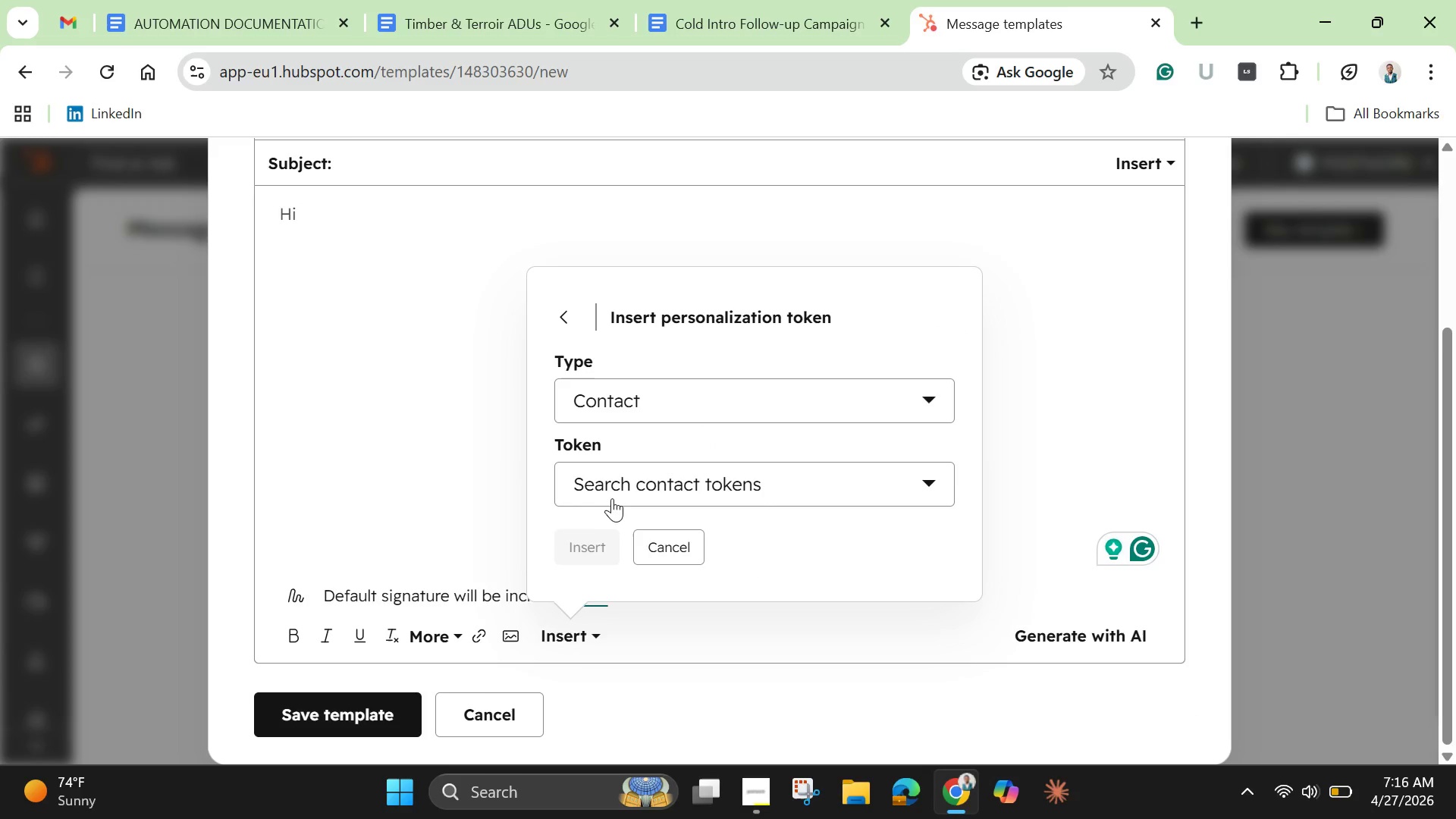 
left_click([617, 500])
 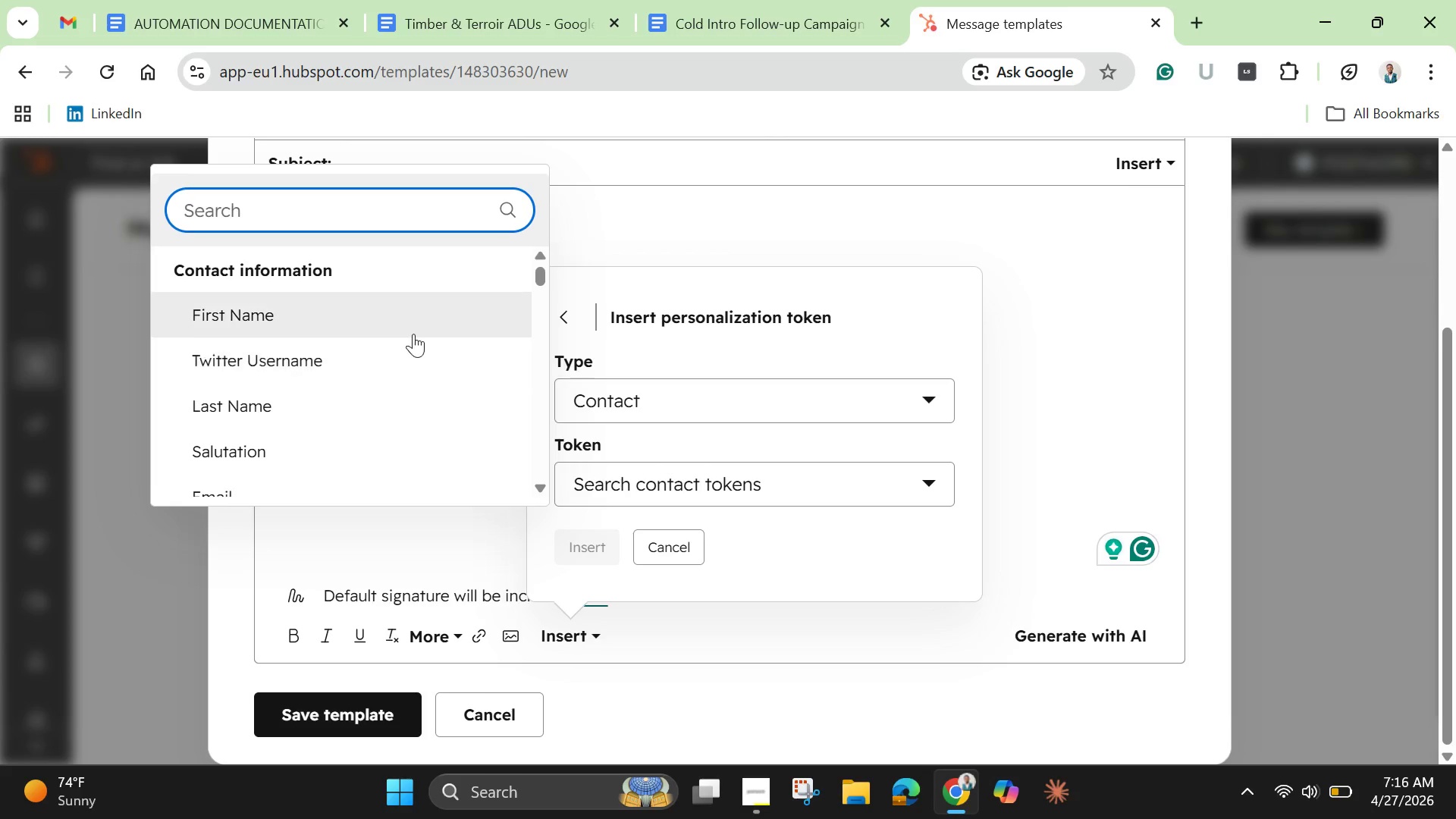 
left_click([416, 321])
 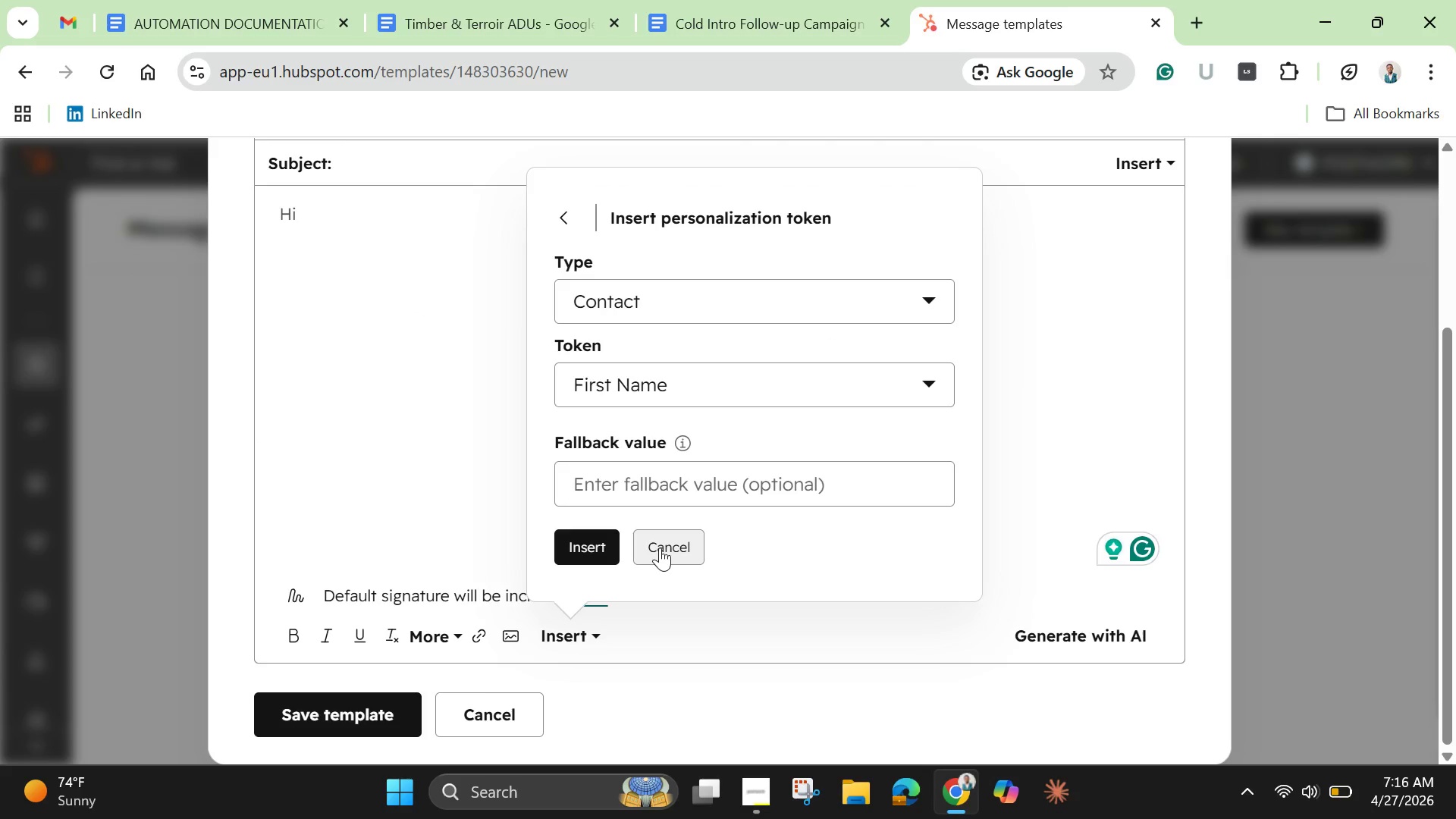 
left_click([594, 551])
 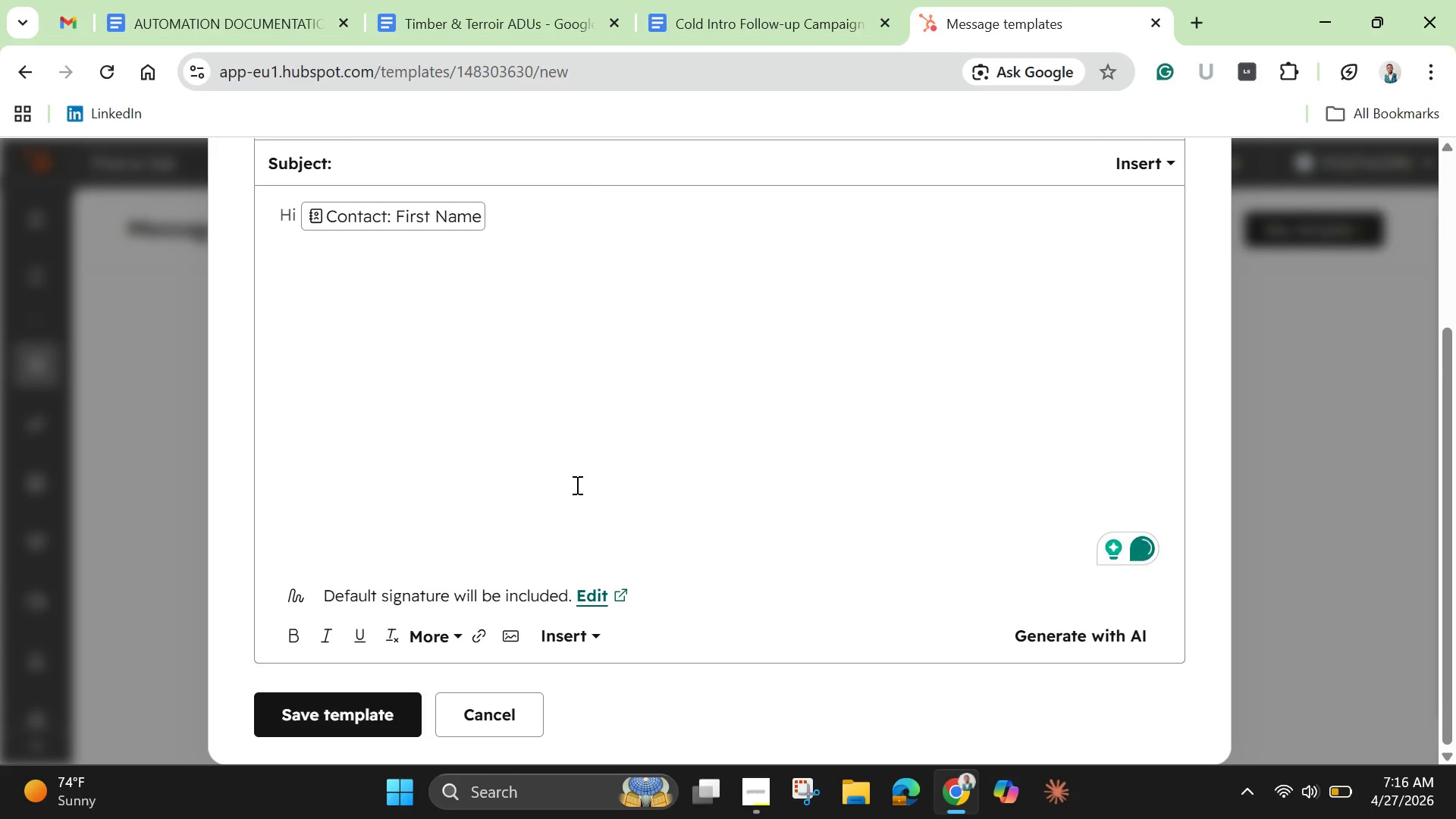 
key(Comma)
 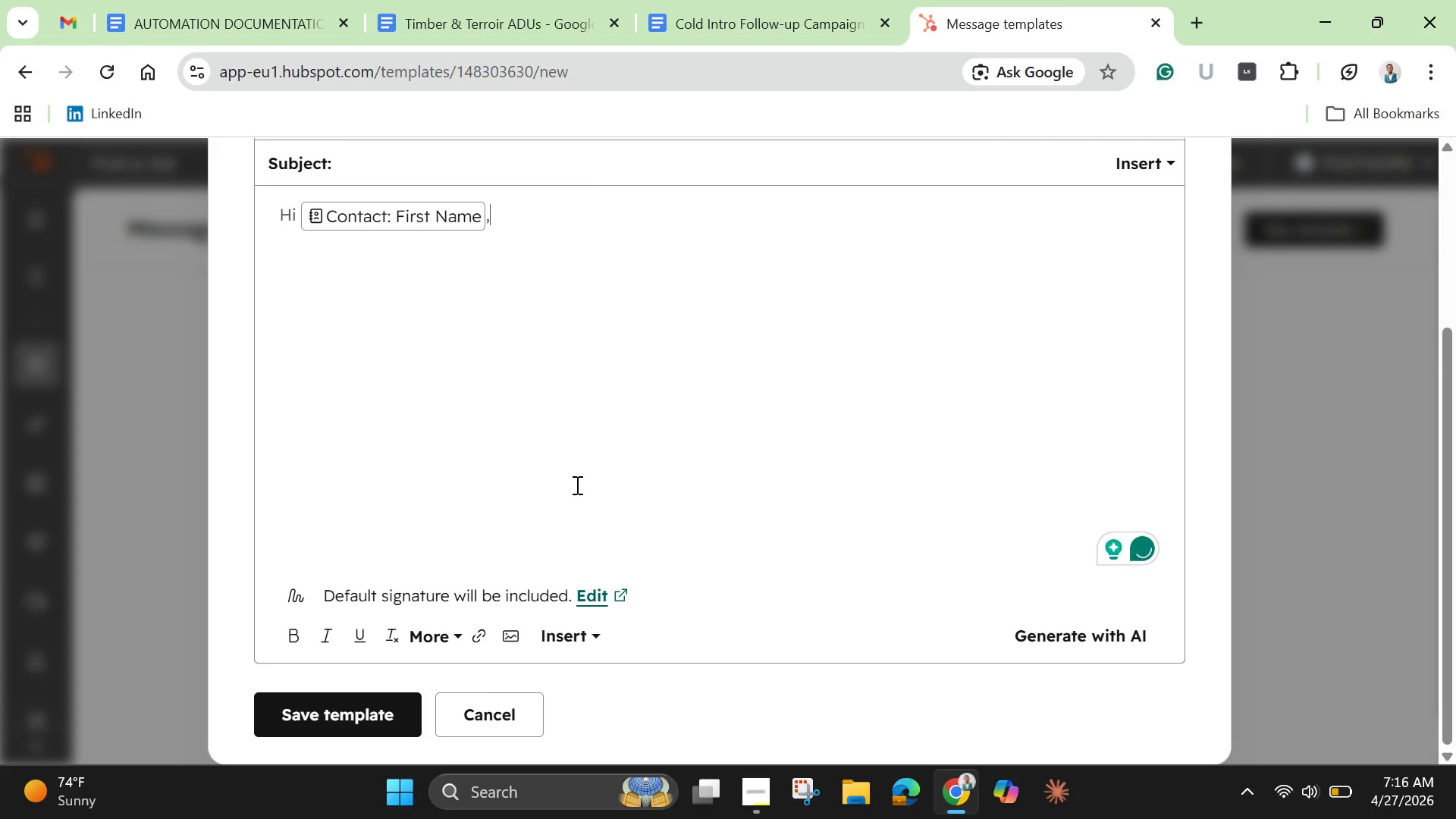 
key(Space)
 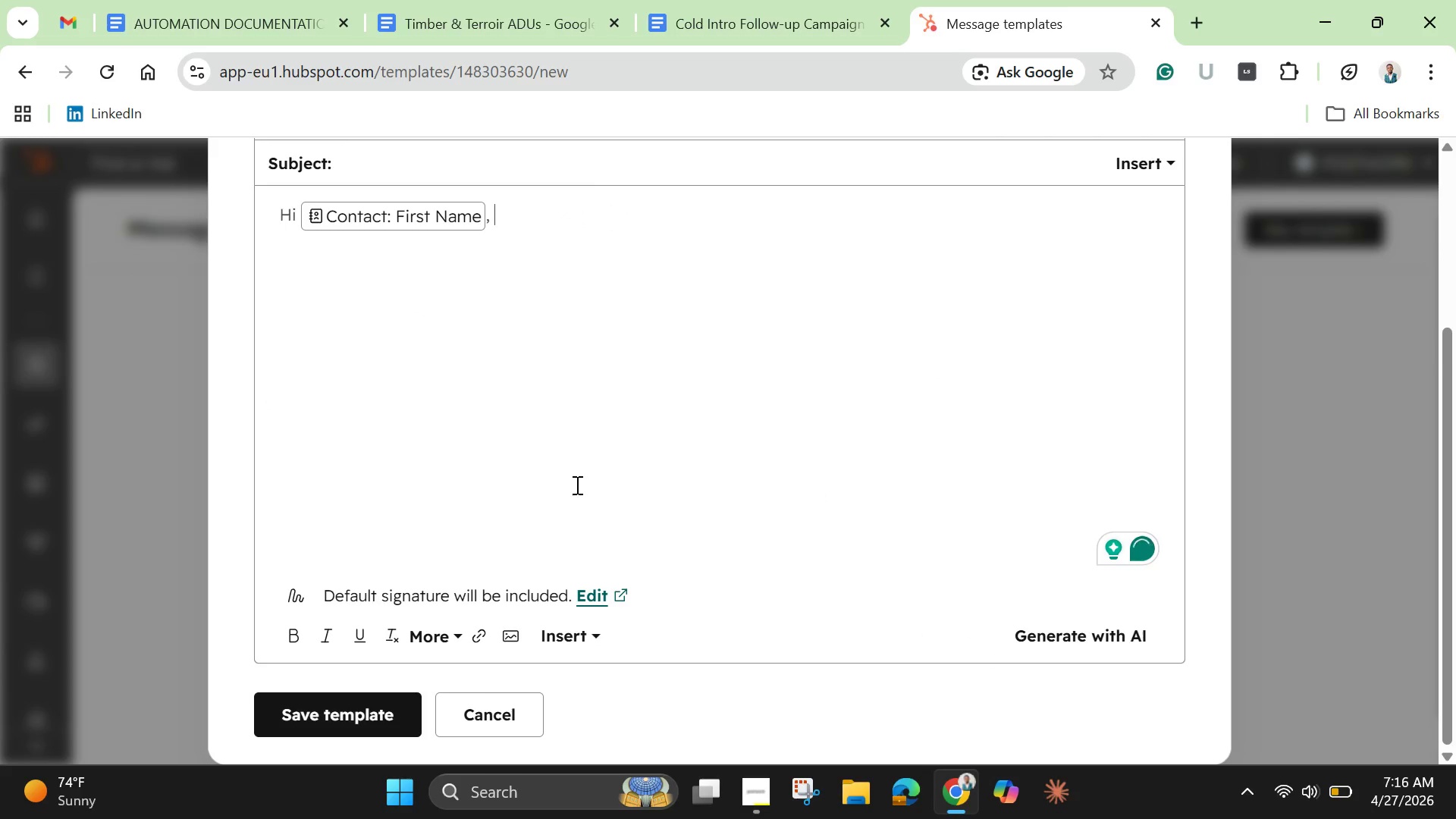 
key(Enter)
 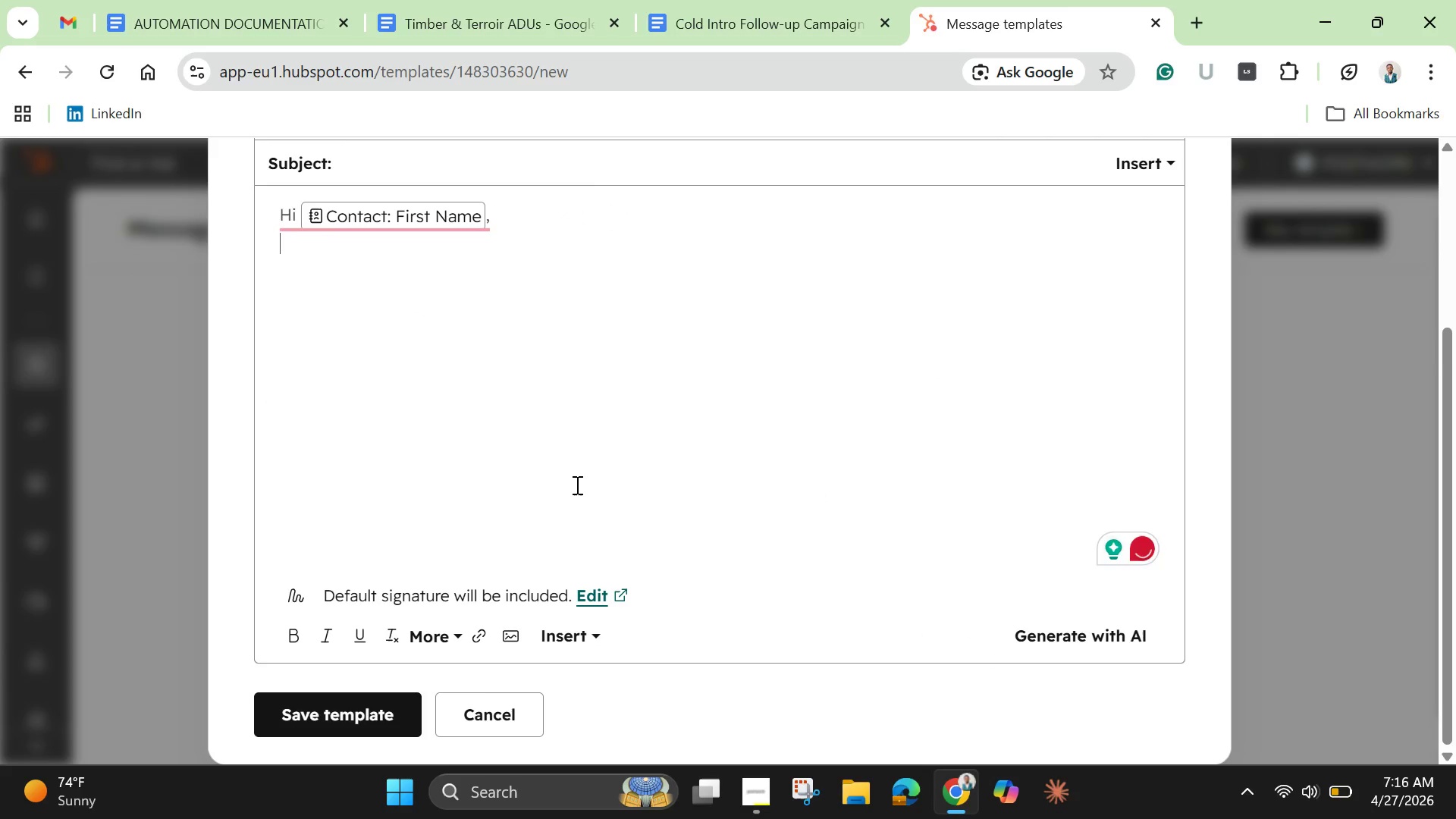 
key(Enter)
 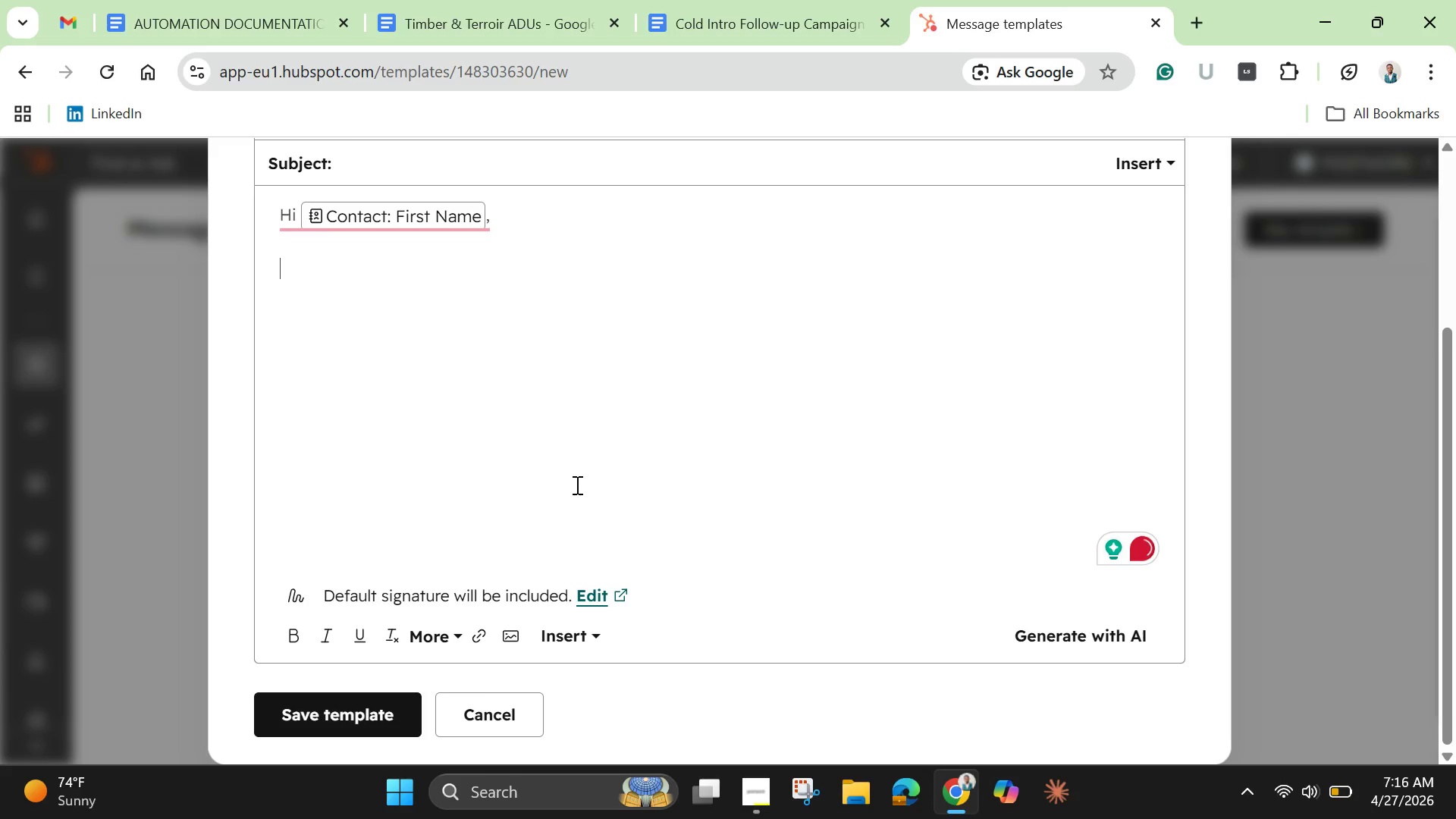 
type(Welc o)
key(Backspace)
key(Backspace)
type(ome back - I hope you had a great summer)
 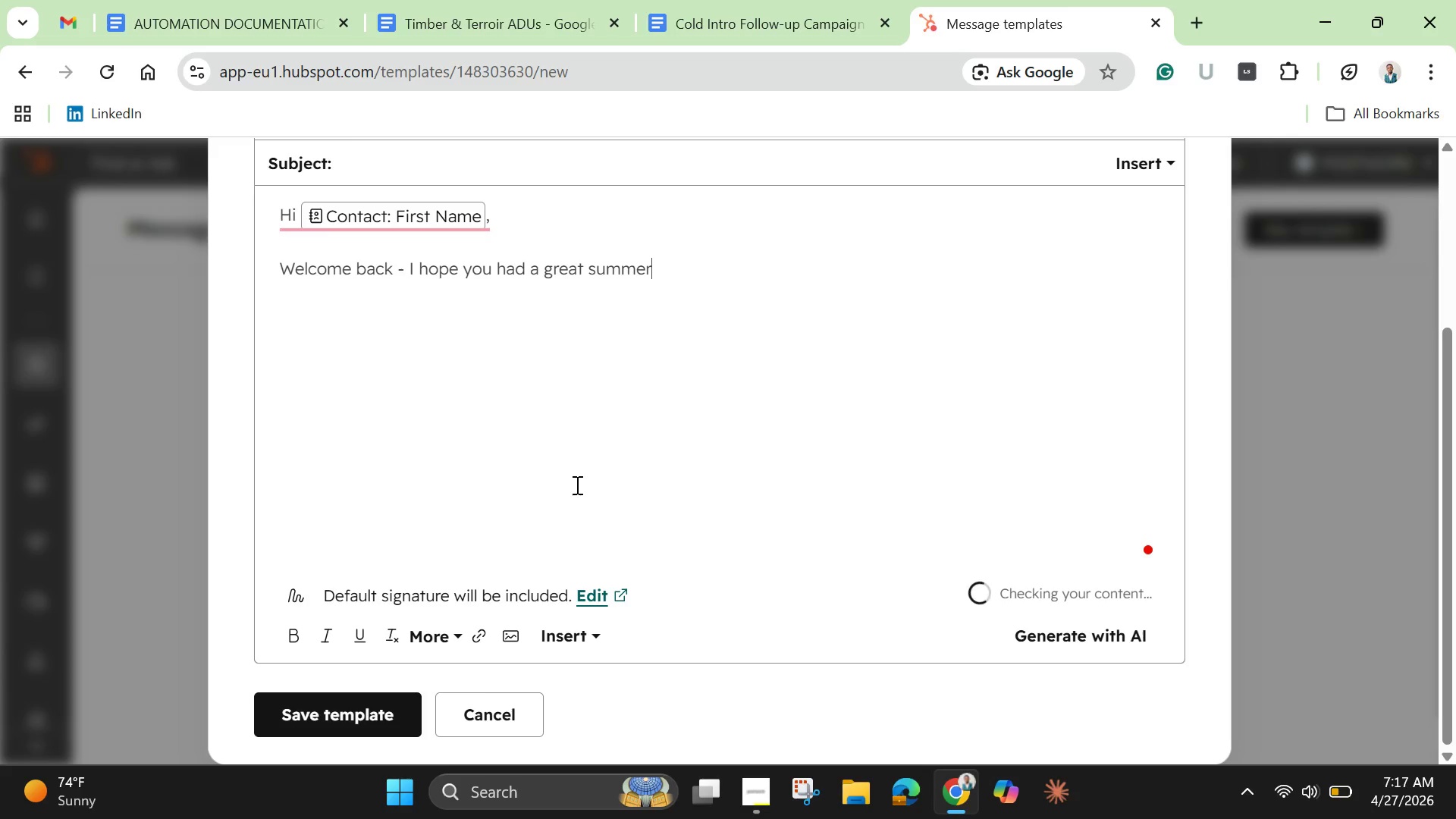 
key(Period)
 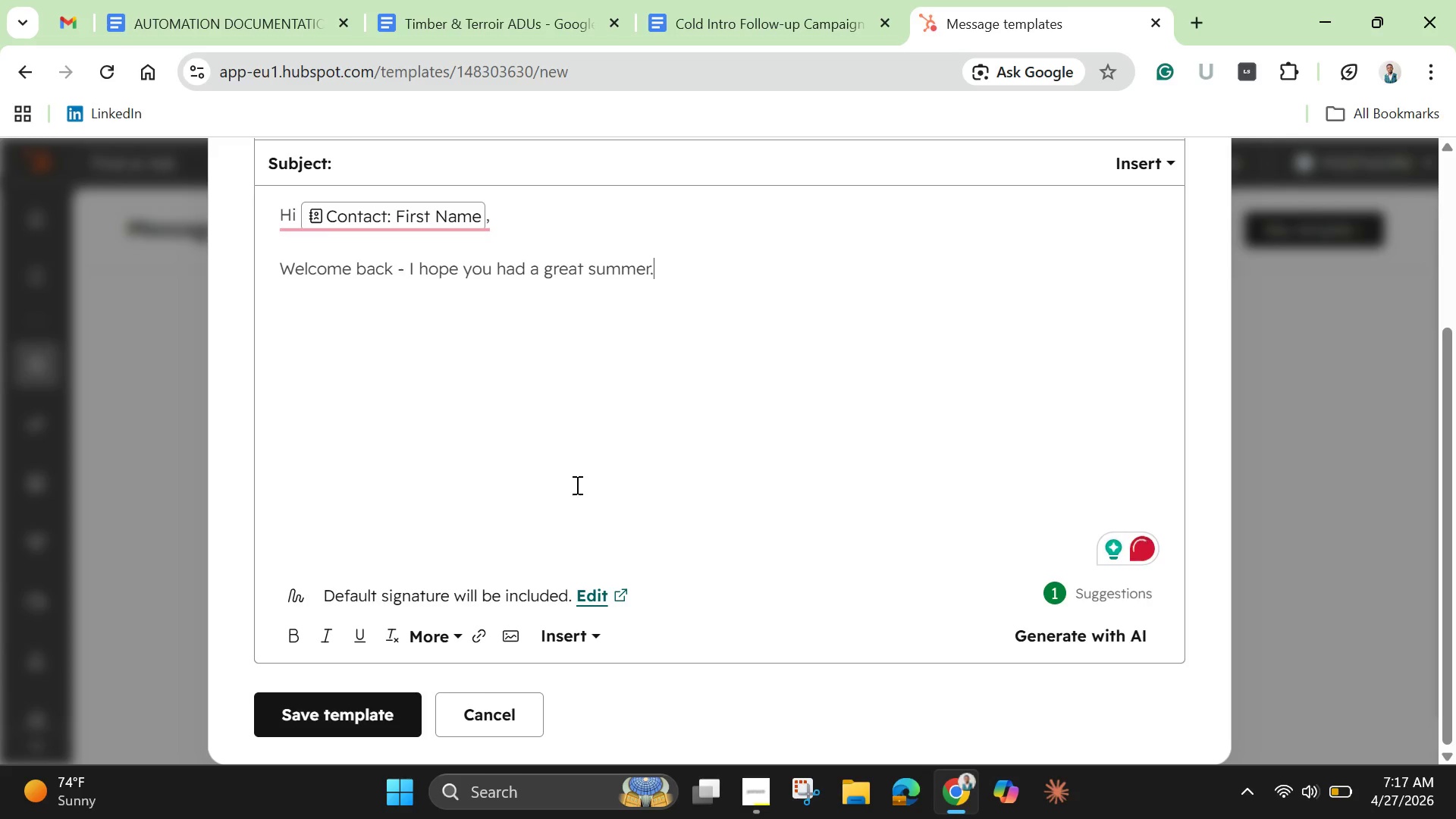 
key(Space)
 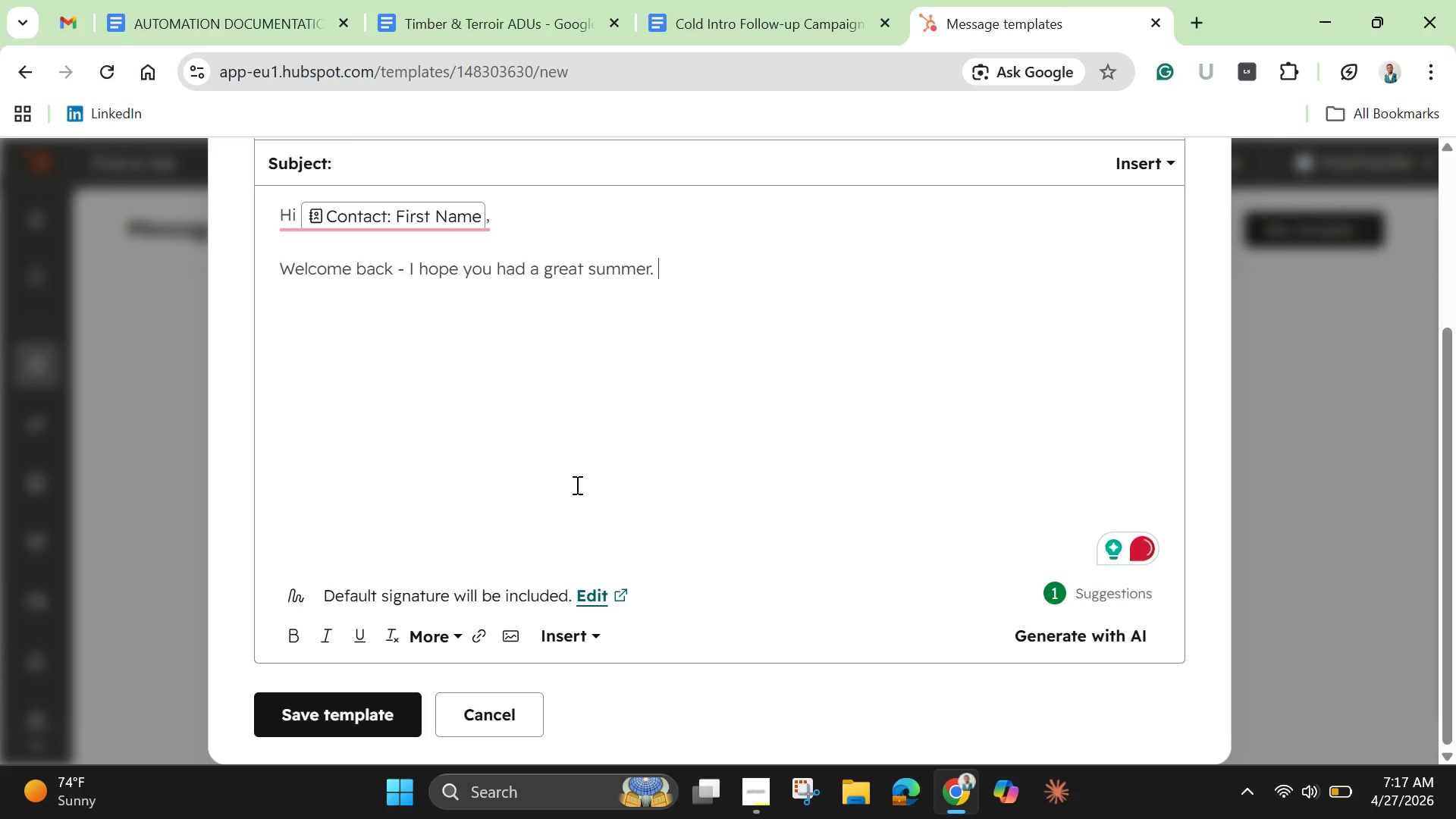 
type( We'bve)
key(Backspace)
key(Backspace)
key(Backspace)
type(ve noticed some homes around )
 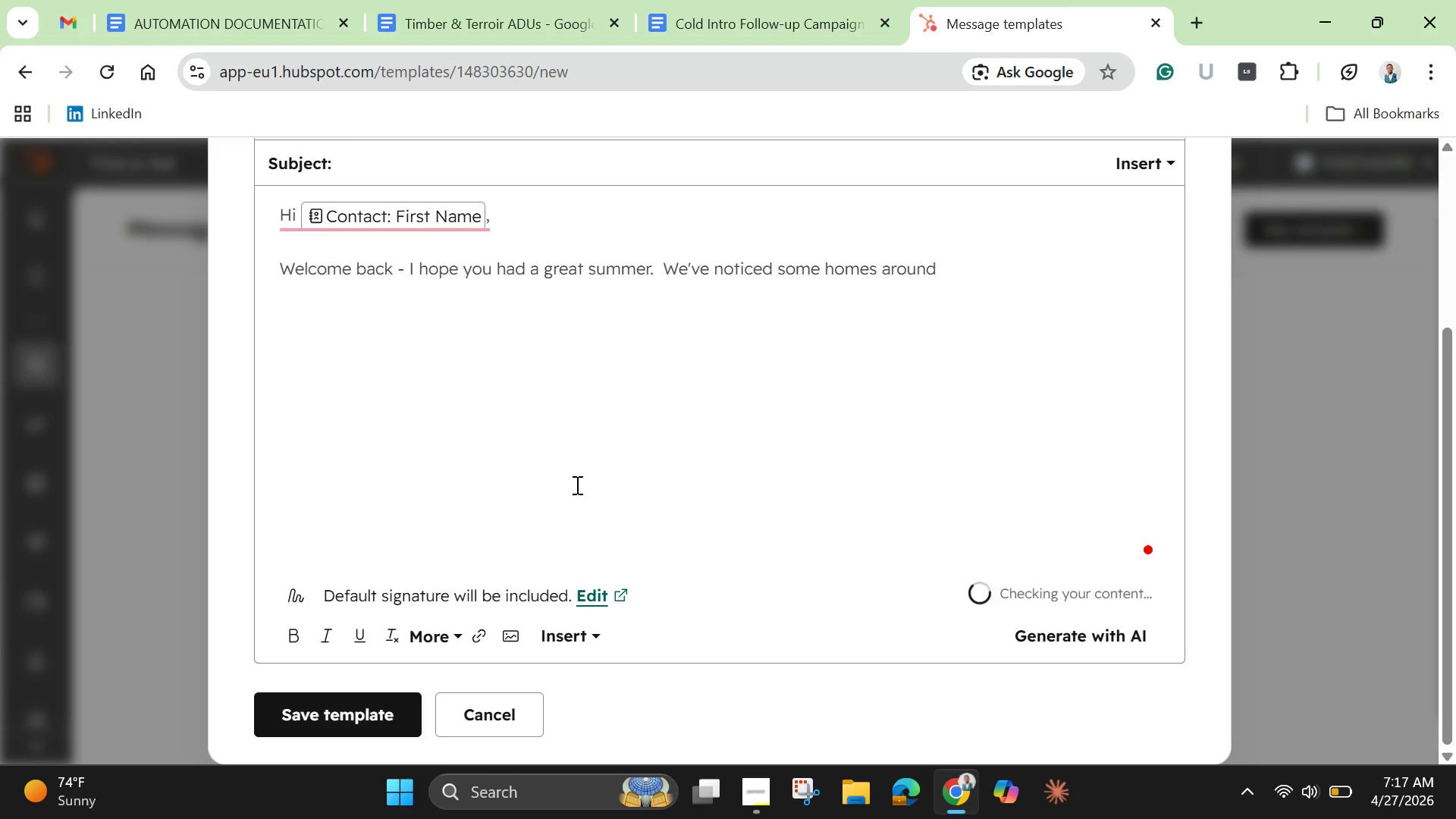 
wait(7.89)
 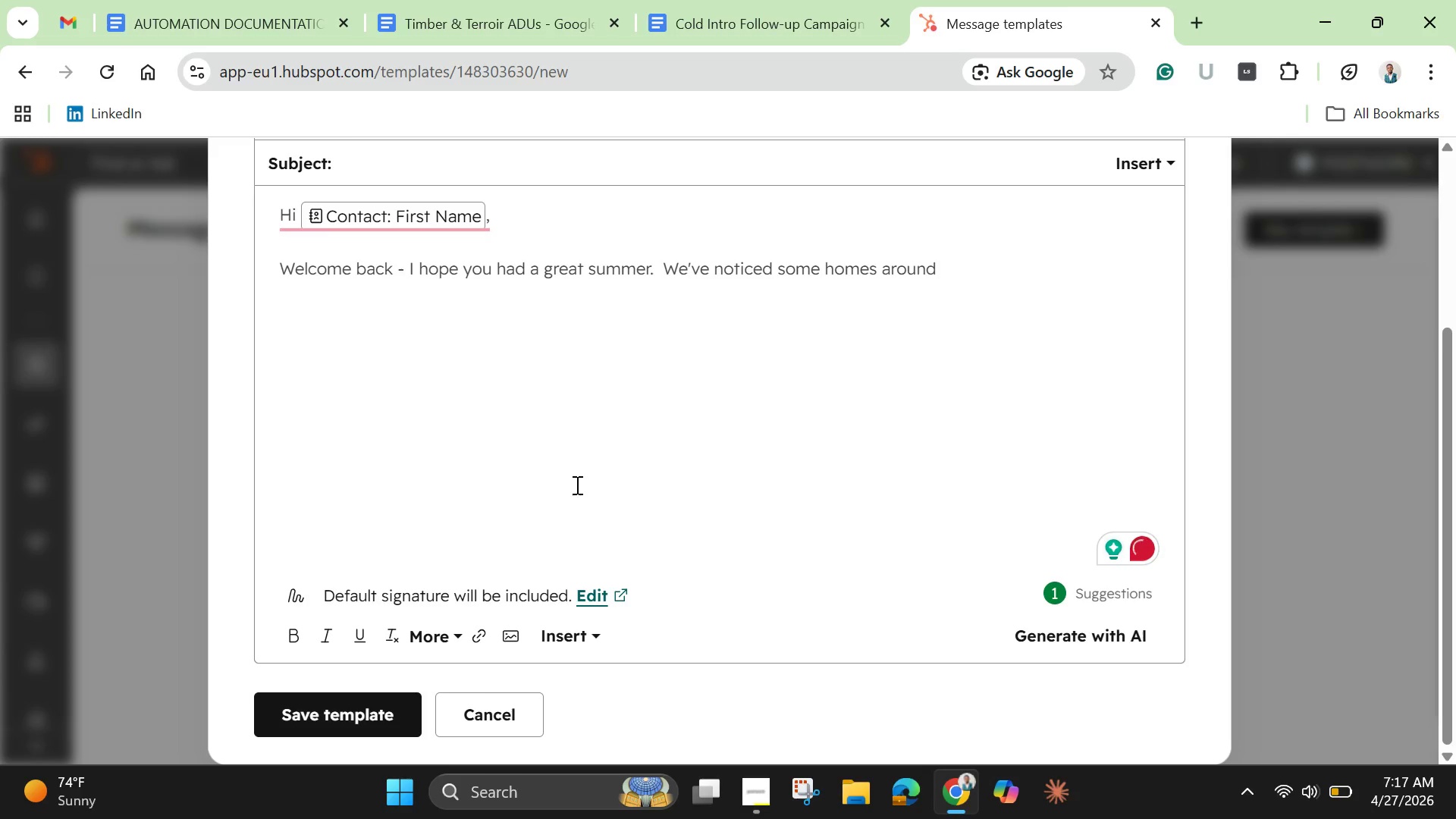 
left_click([557, 634])
 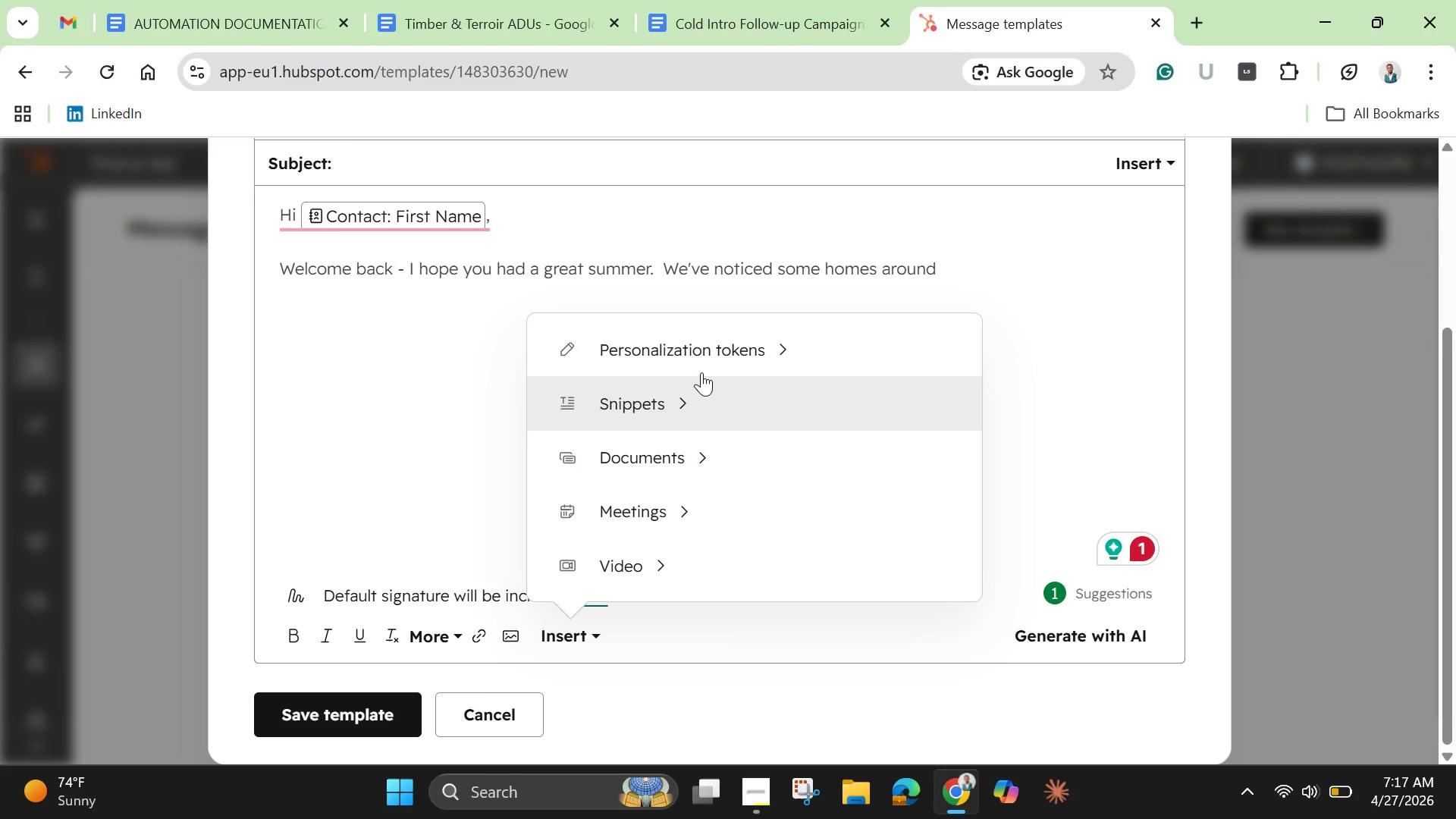 
left_click([712, 355])
 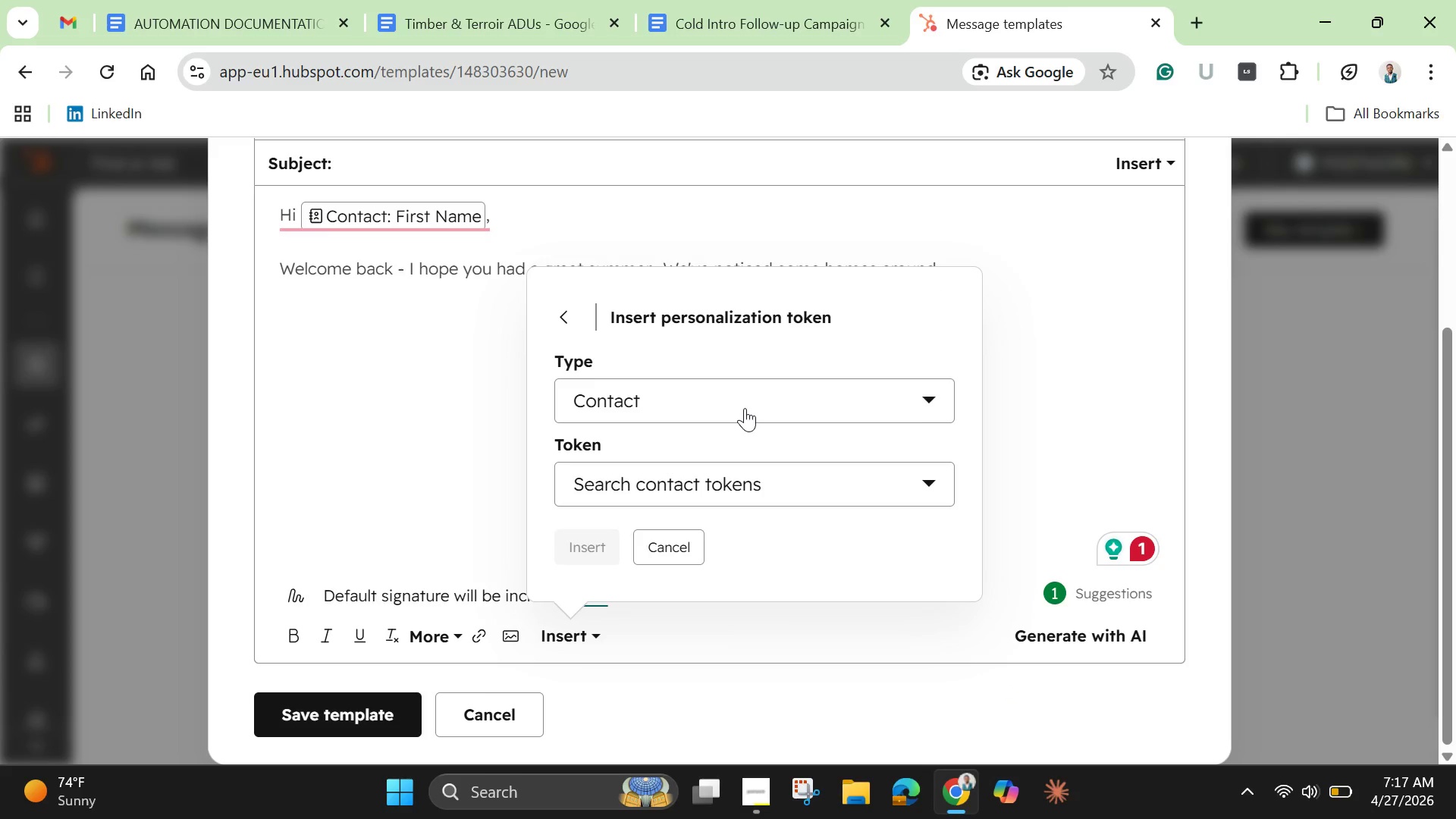 
left_click([745, 408])
 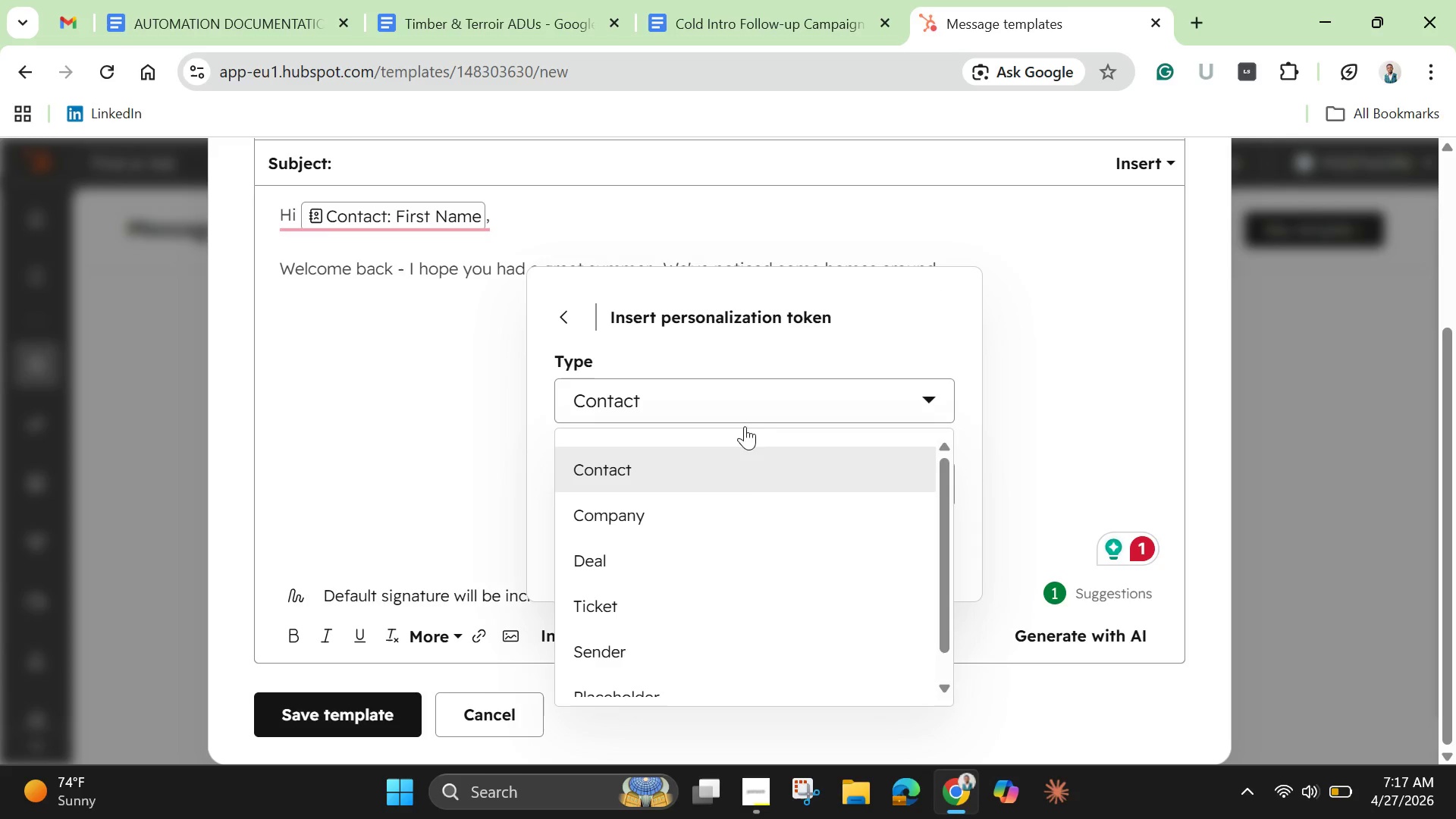 
scroll: coordinate [739, 549], scroll_direction: down, amount: 3.0
 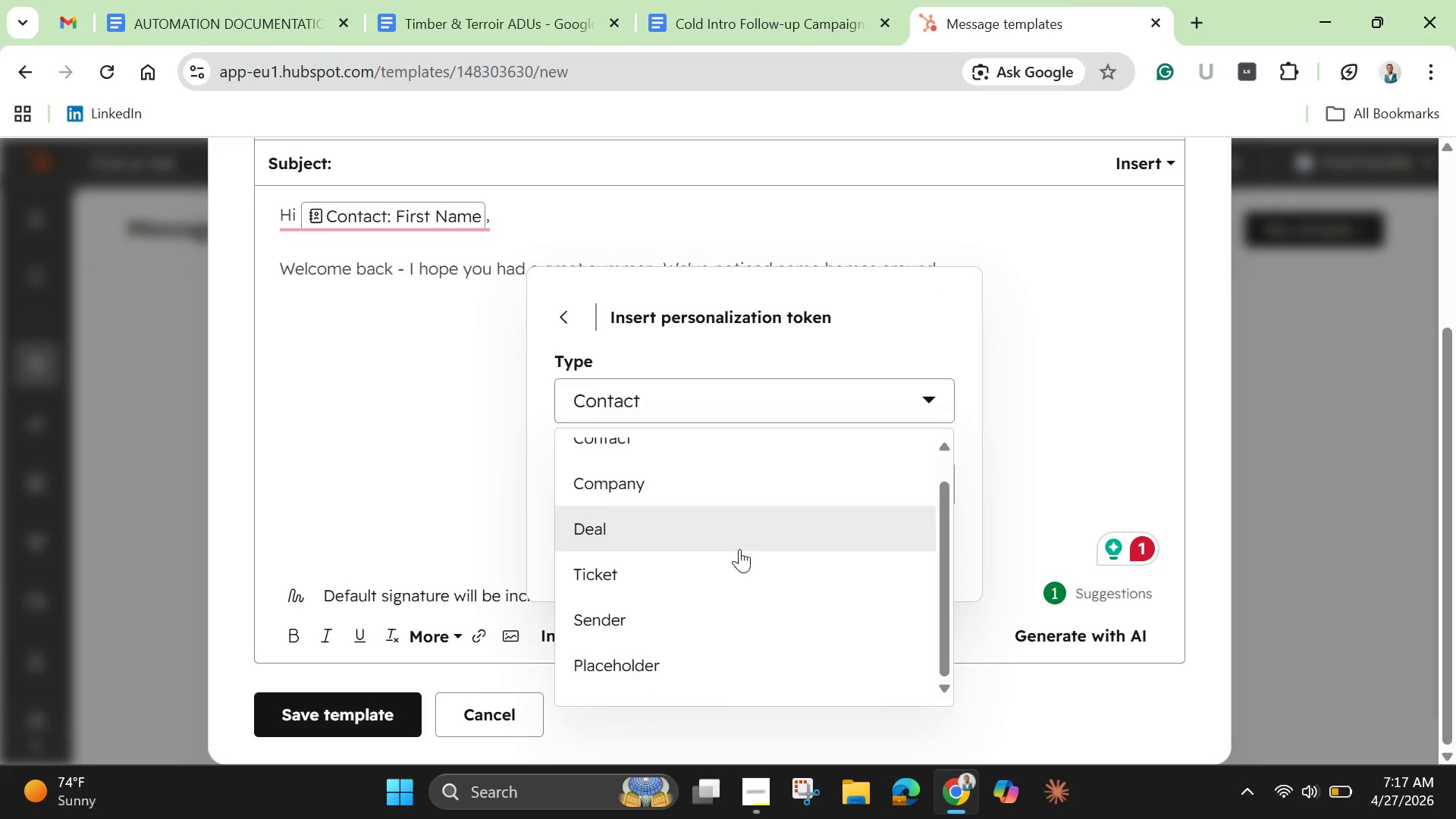 
scroll: coordinate [739, 549], scroll_direction: up, amount: 1.0
 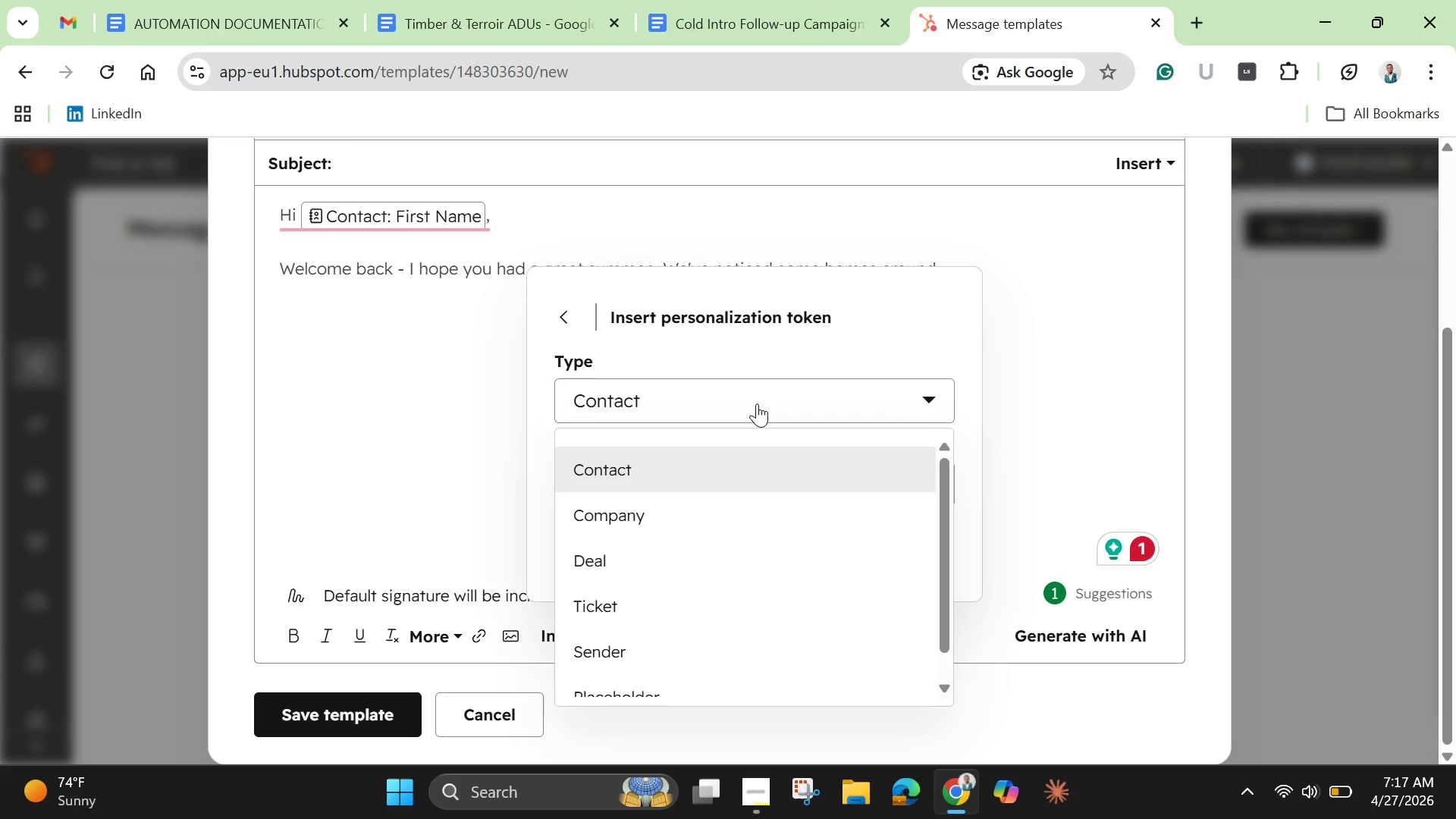 
left_click([757, 403])
 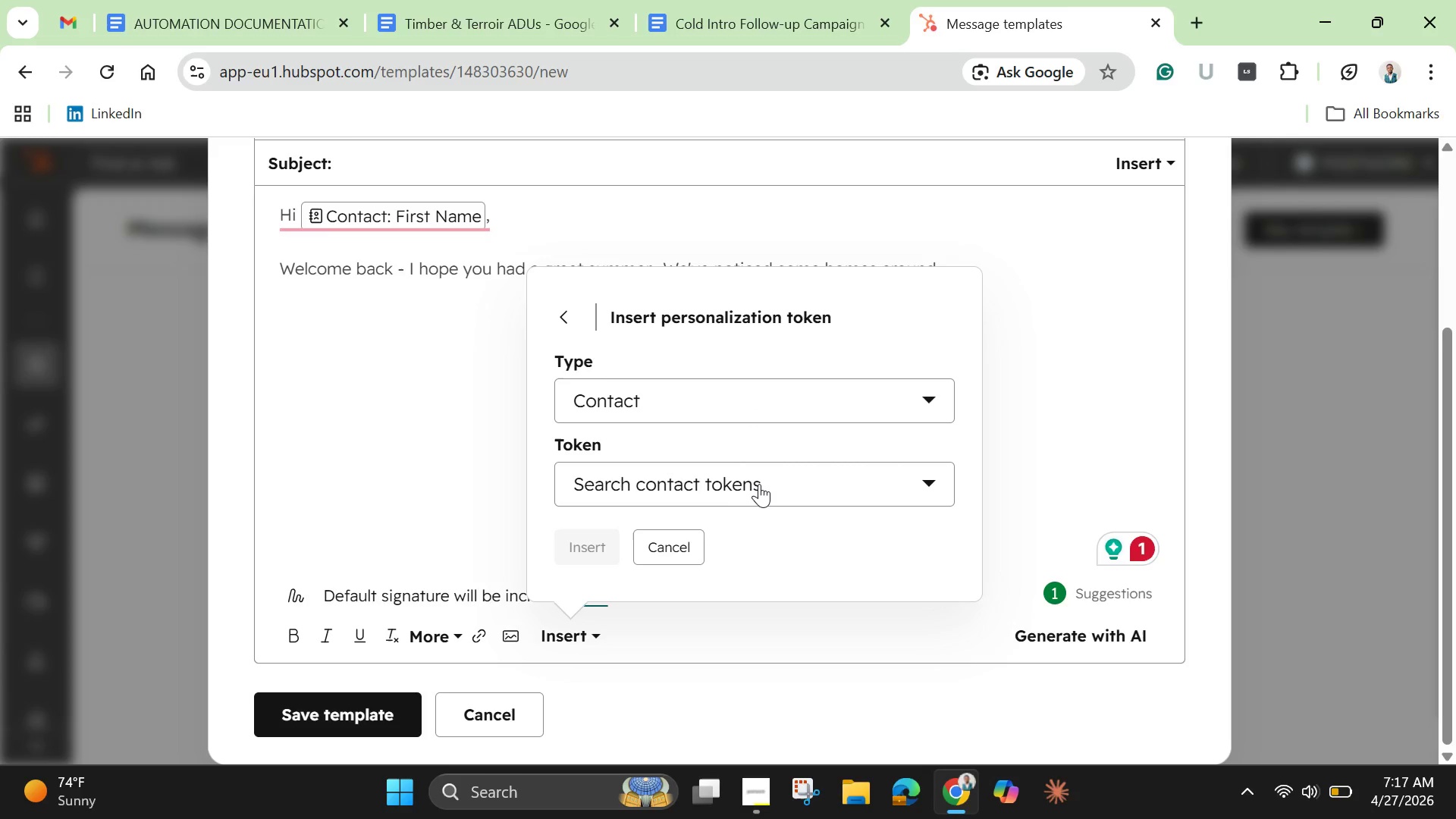 
left_click([759, 484])
 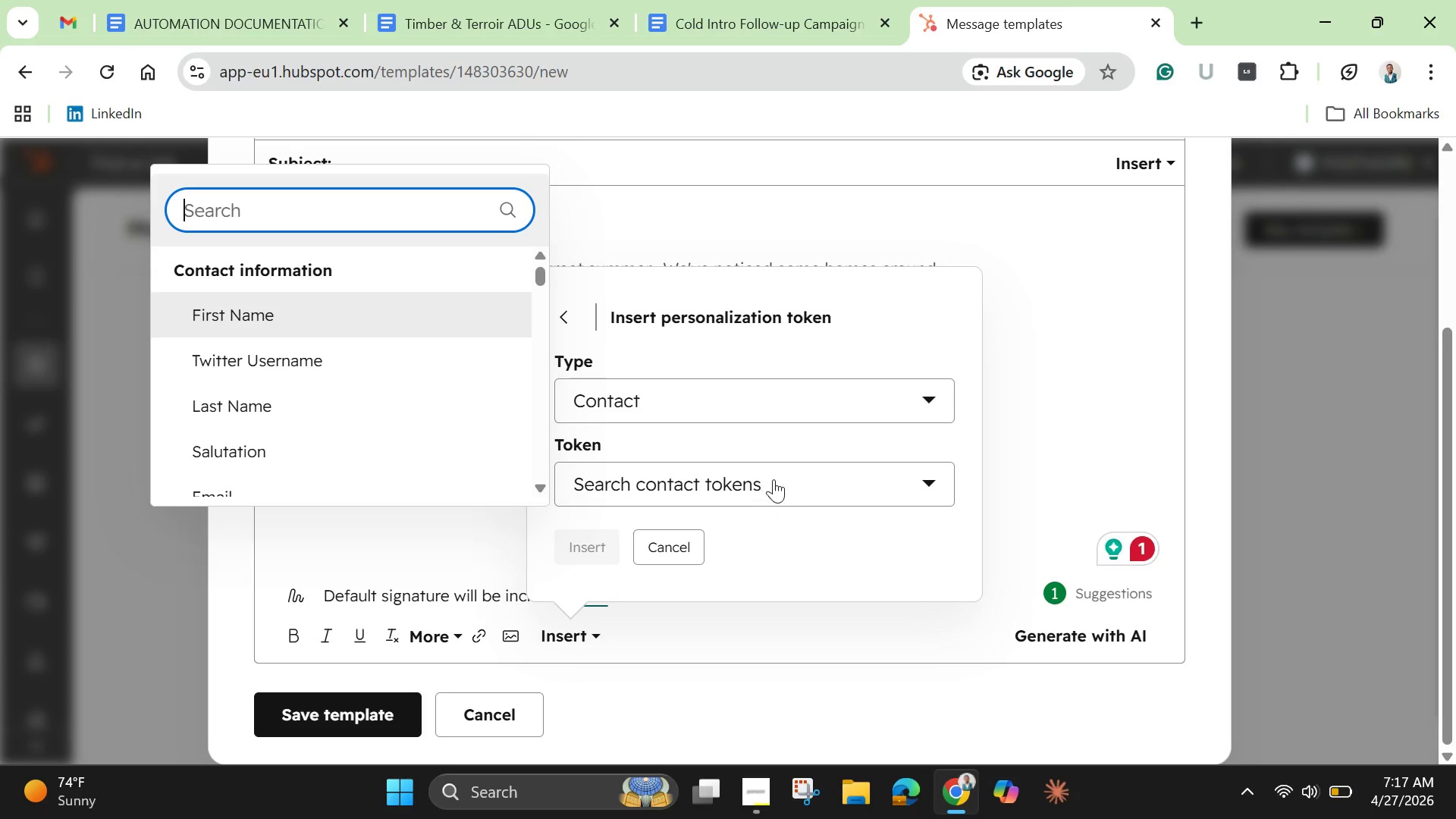 
left_click([783, 473])
 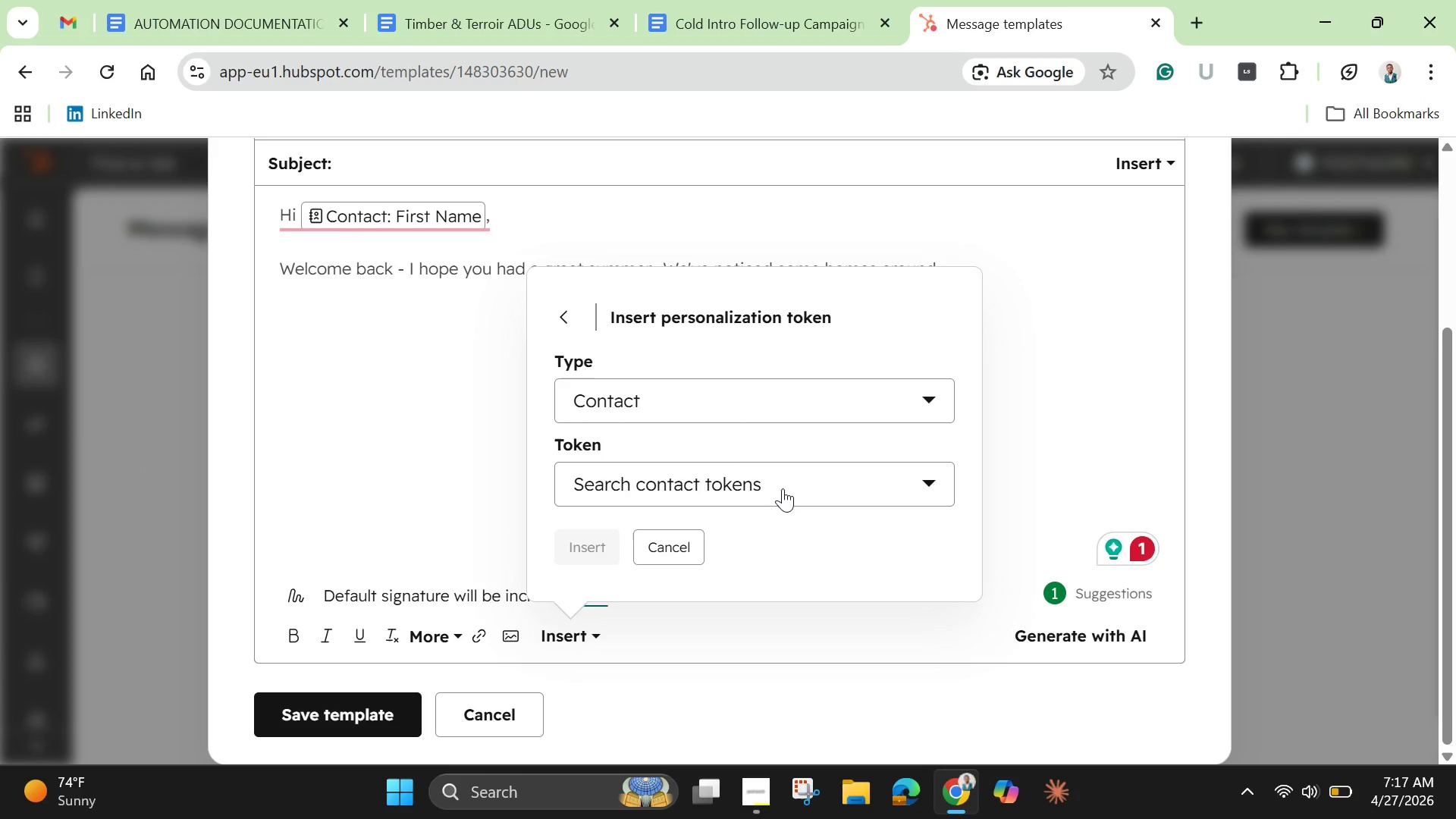 
left_click([783, 488])
 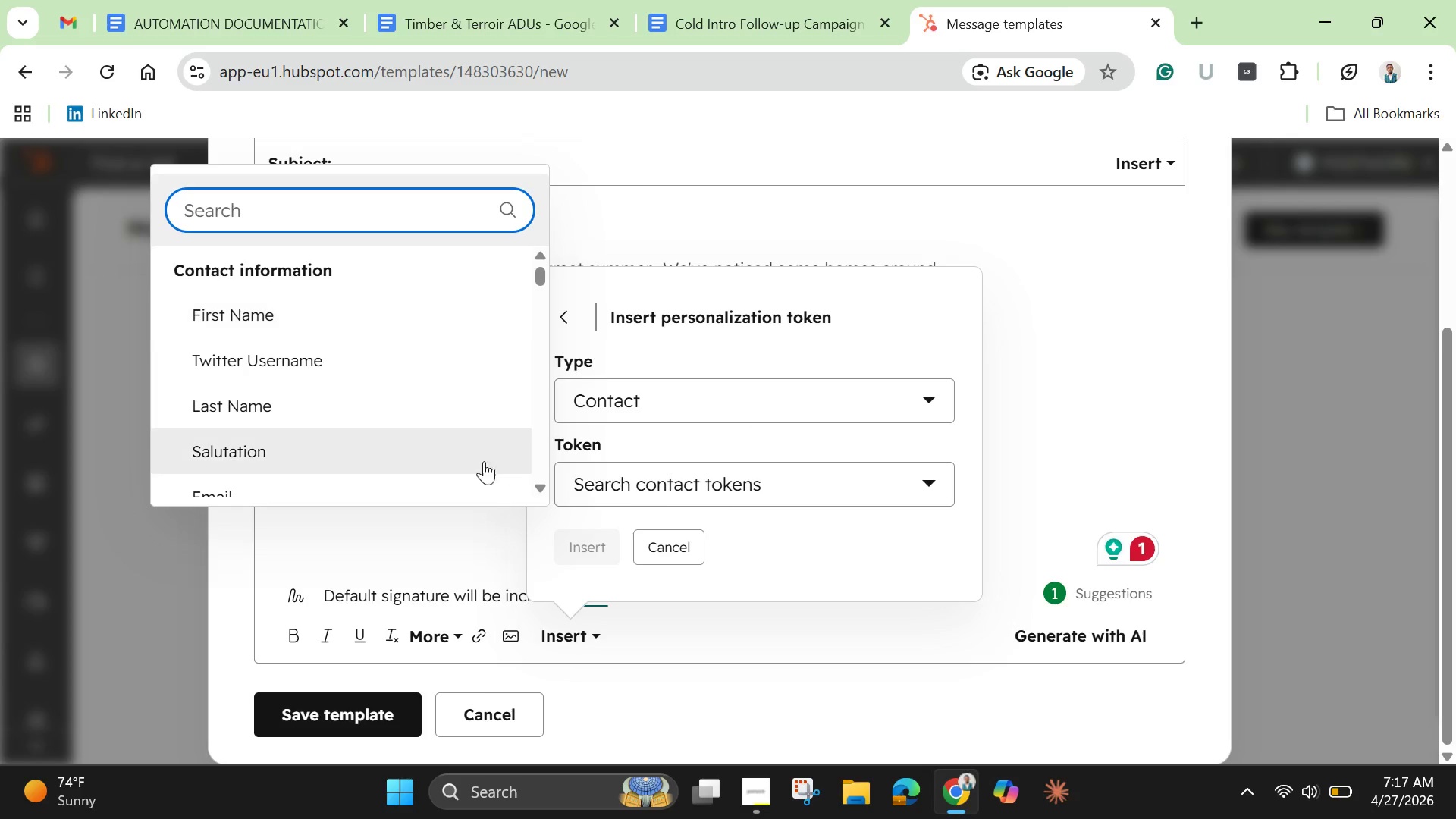 
scroll: coordinate [413, 441], scroll_direction: down, amount: 3.0
 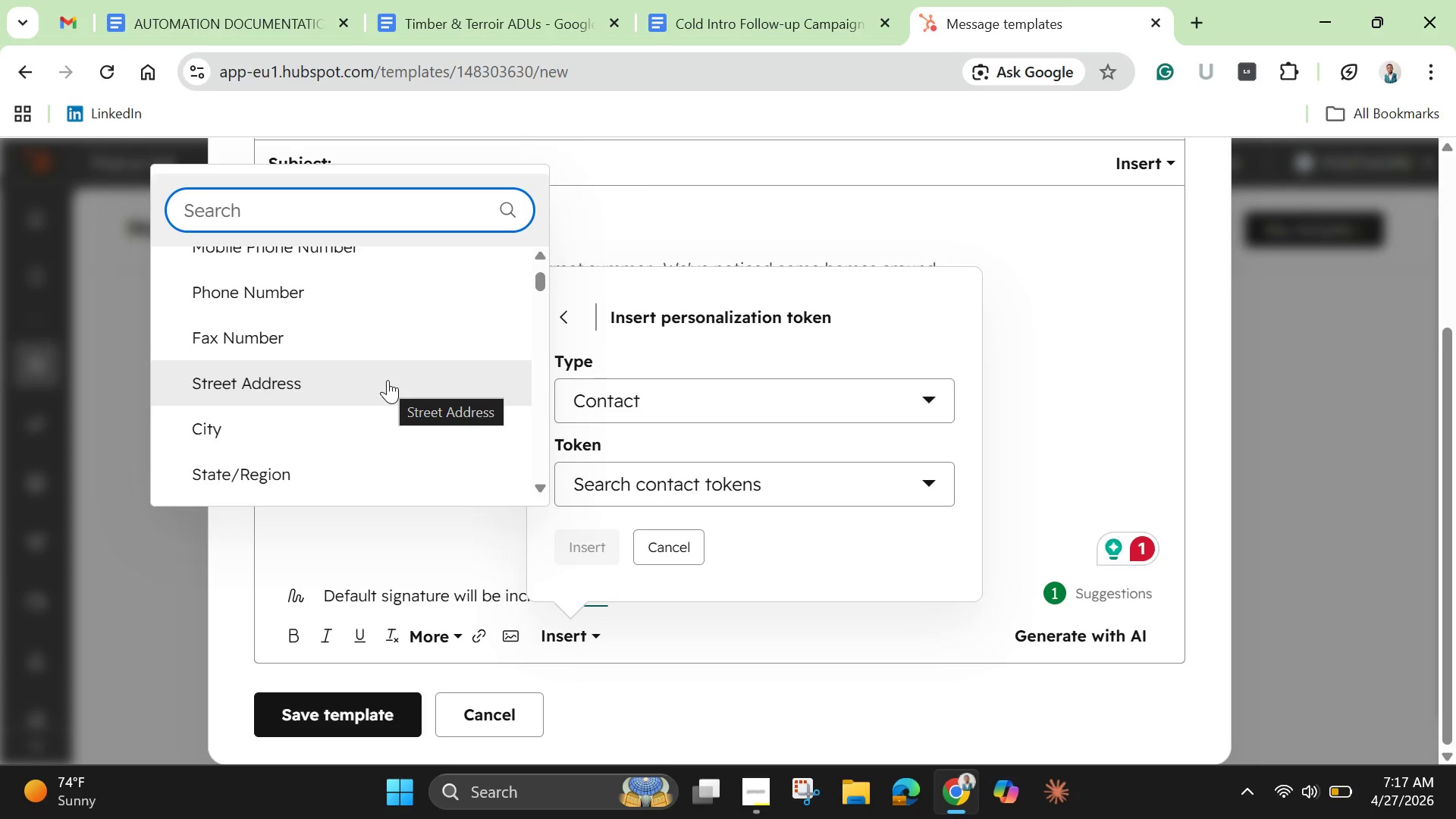 
left_click([388, 380])
 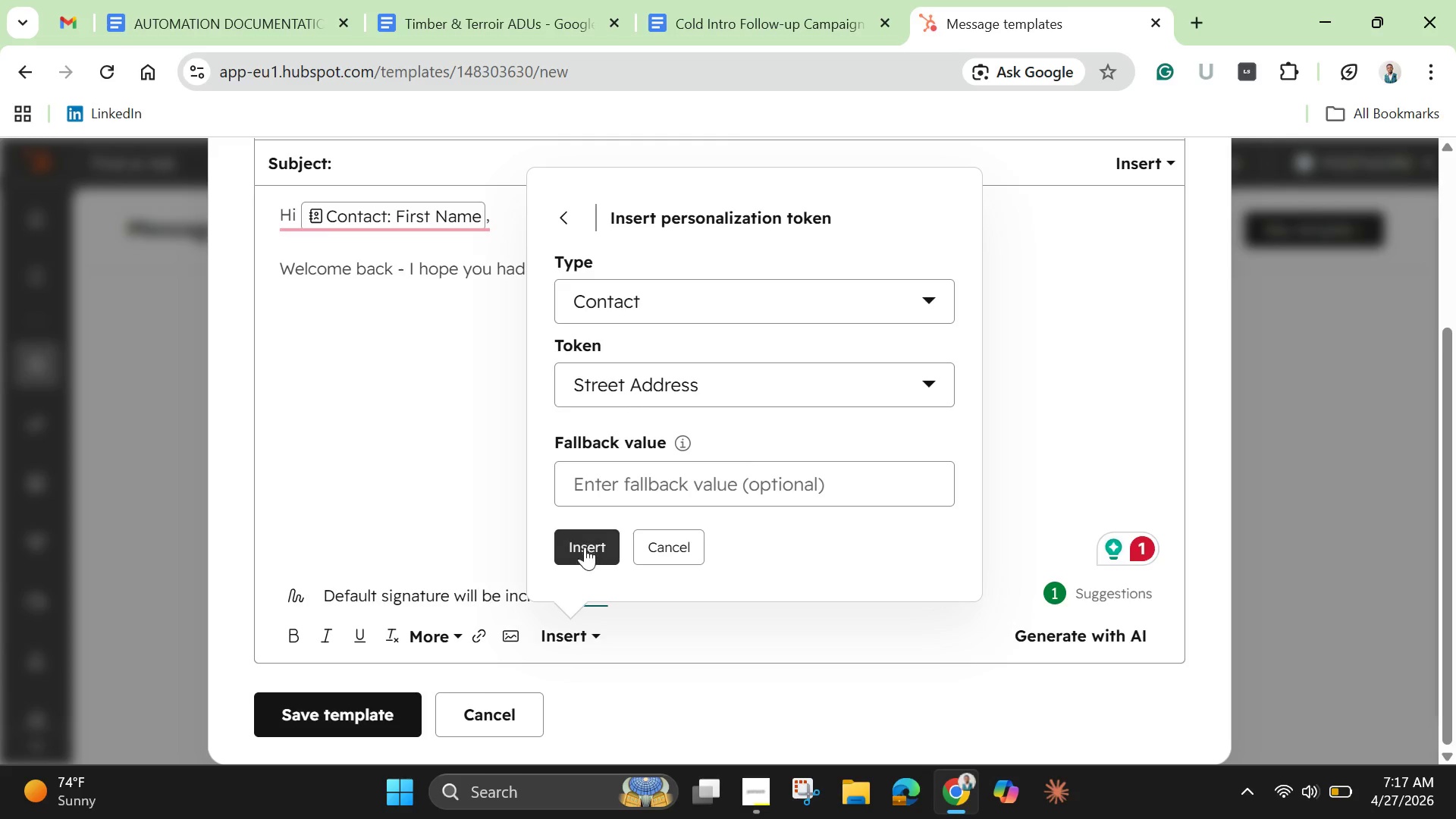 
left_click([589, 557])
 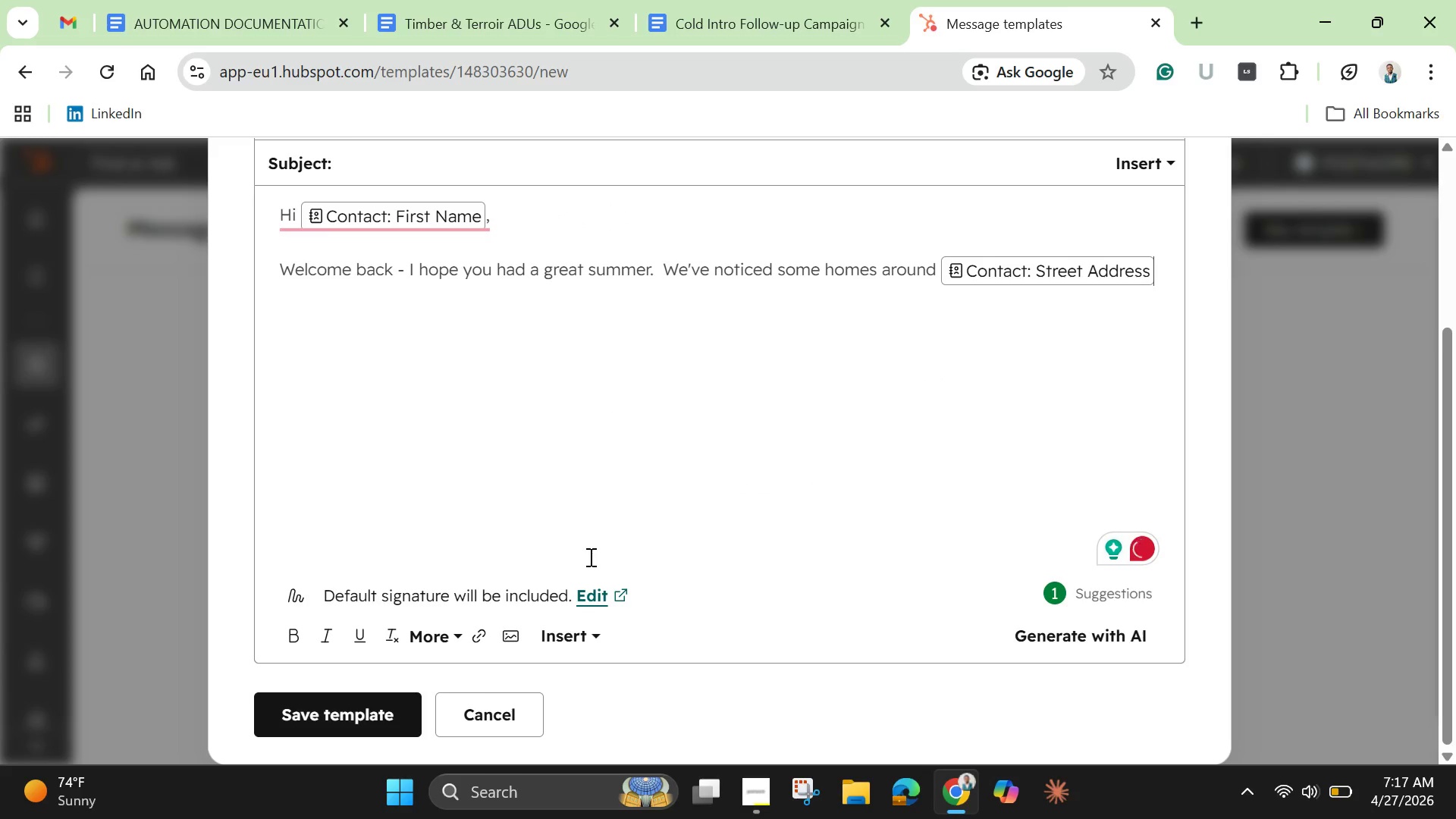 
wait(9.94)
 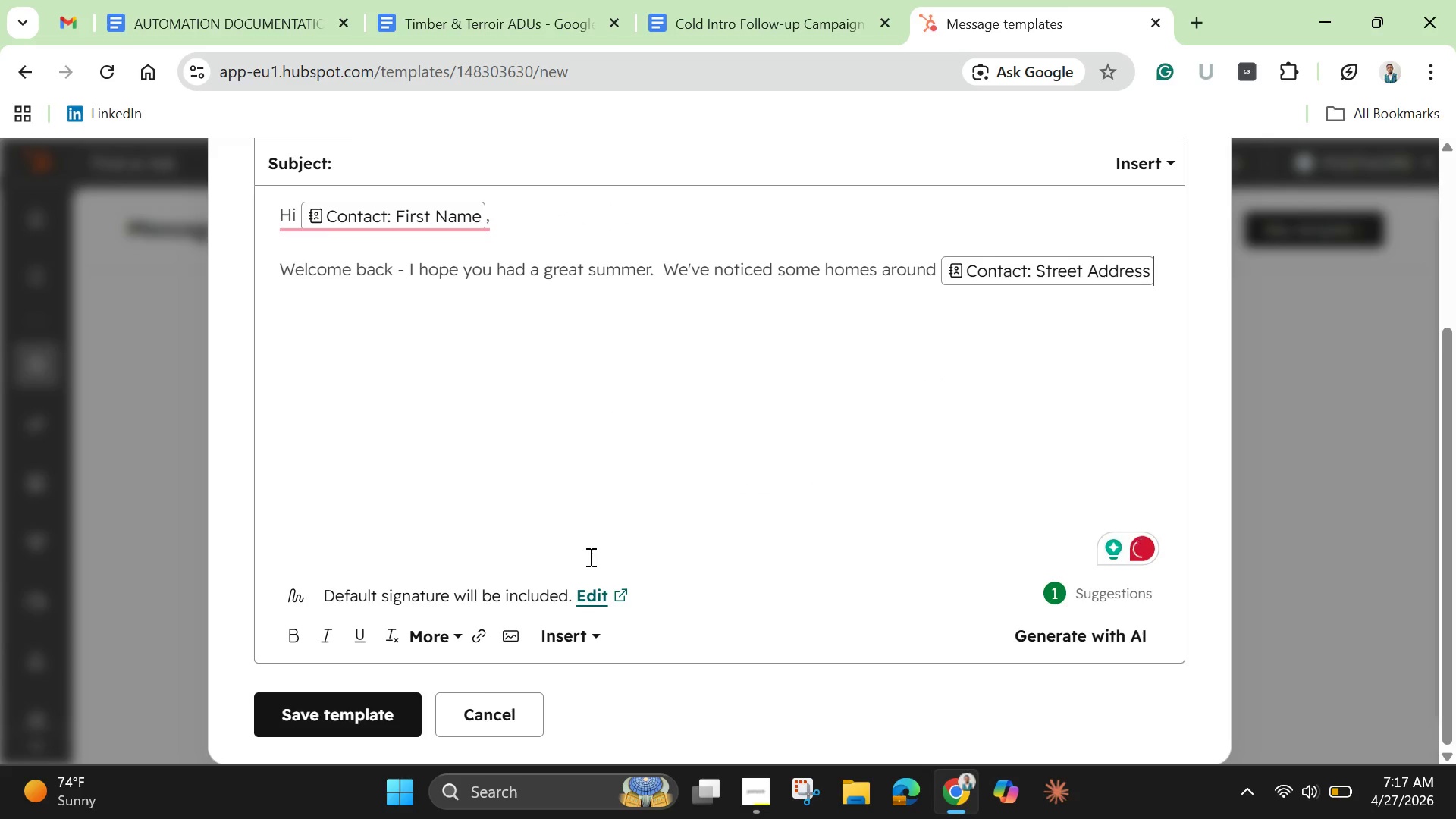 
type( tend to pick up a layer of dust and pollen this time )
 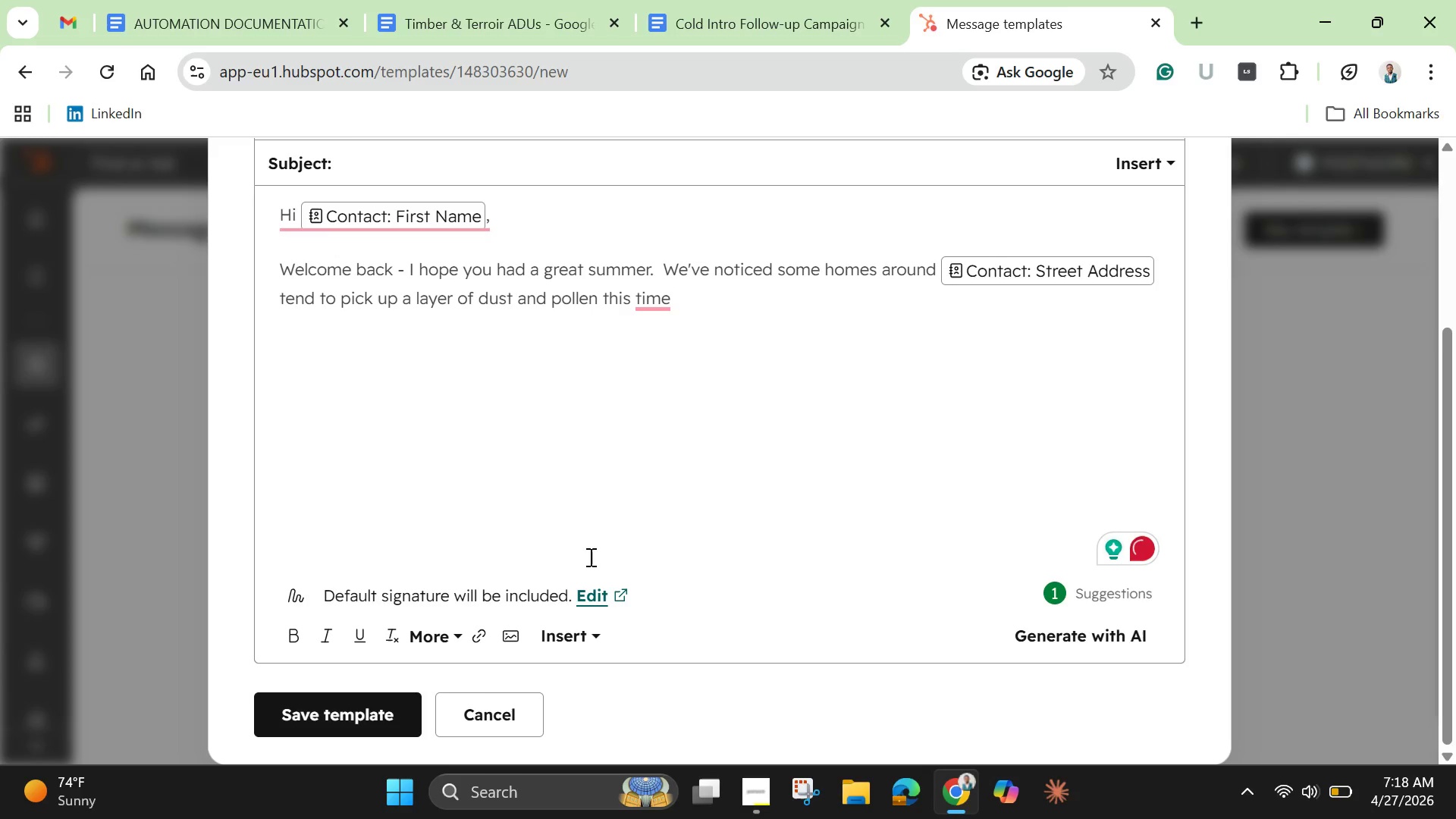 
type(of year)
 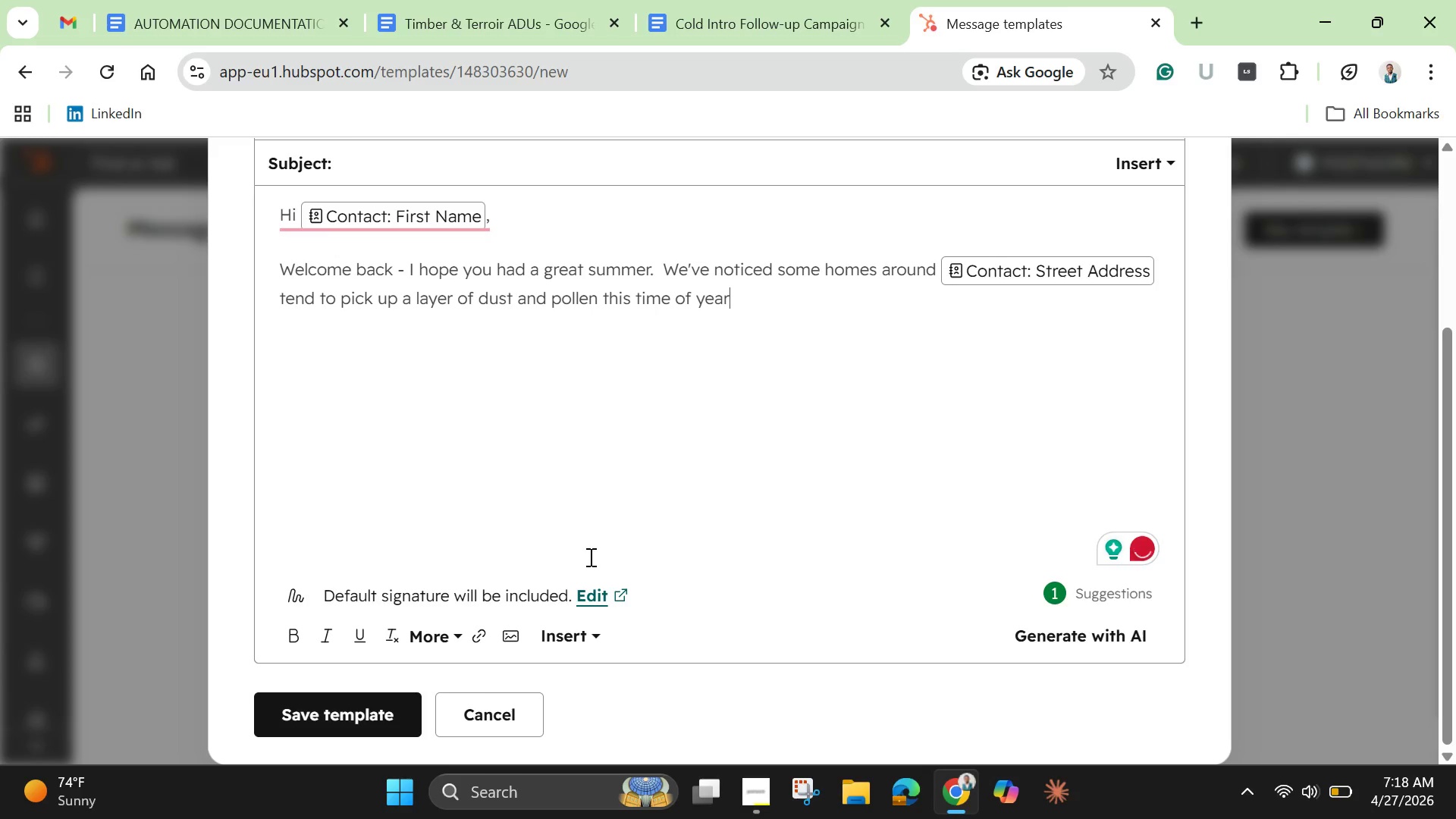 
wait(7.67)
 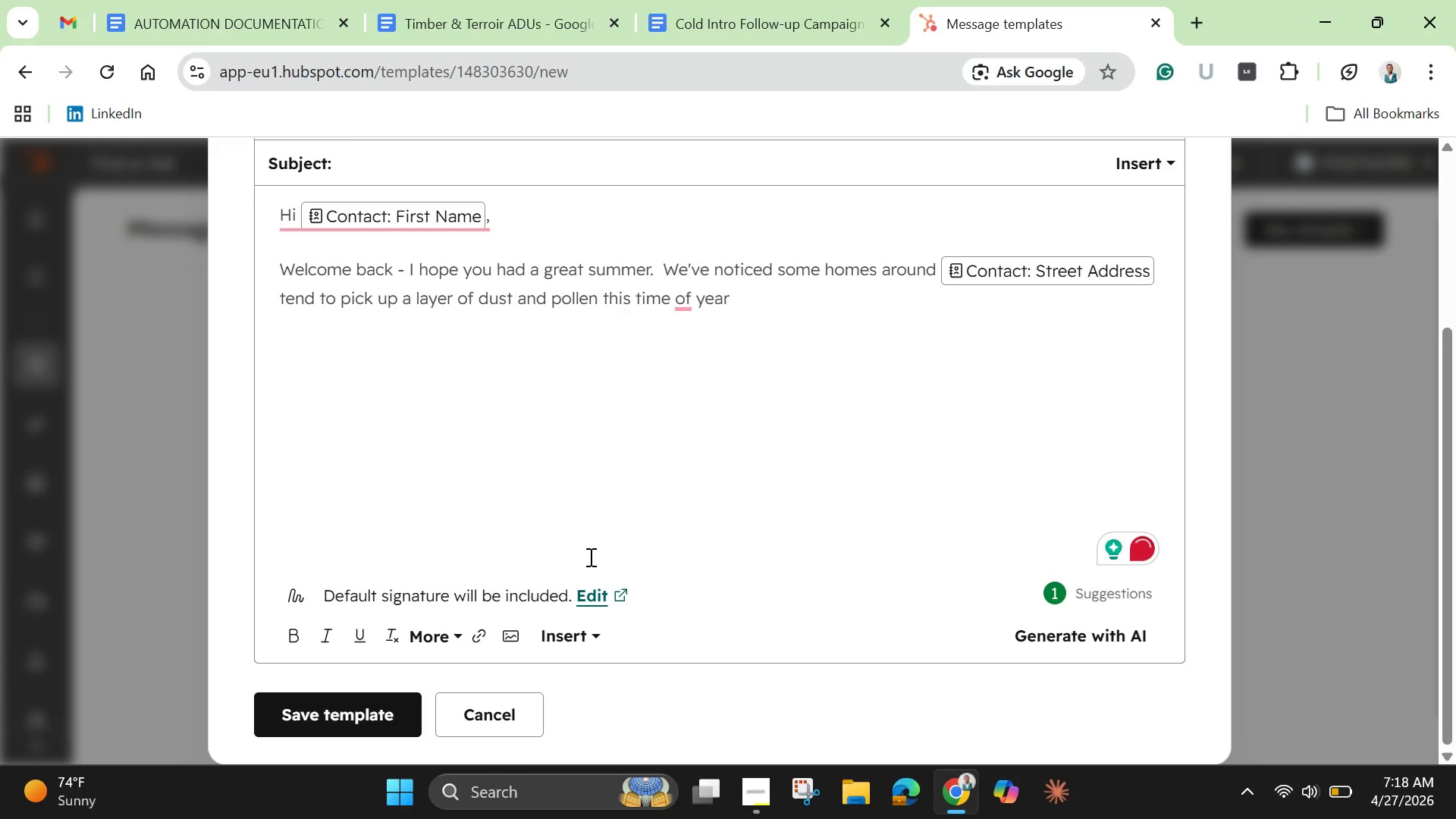 
type(, especially after a few weeks away. )
 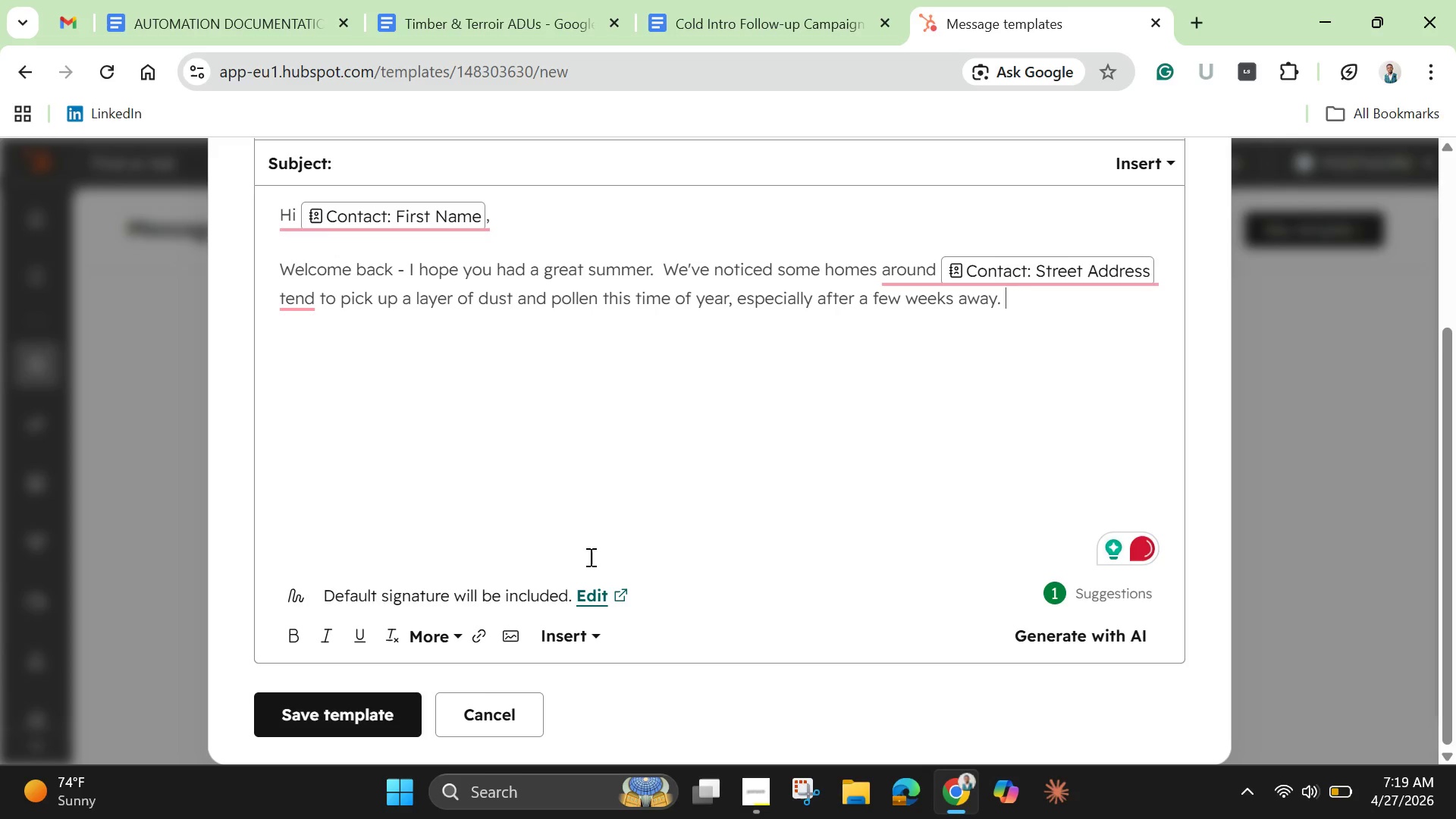 
wait(8.61)
 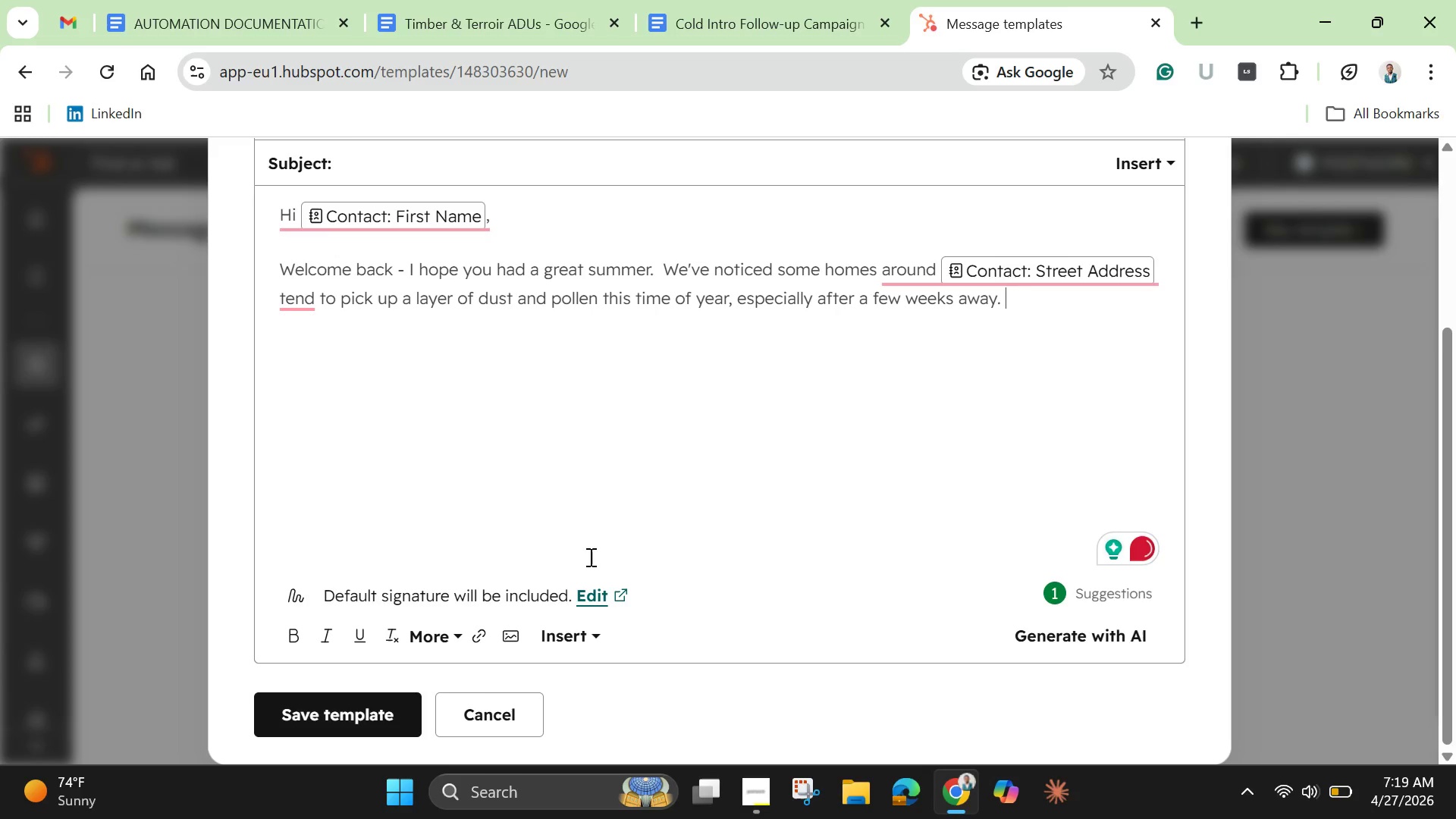 
type( Since last year )
 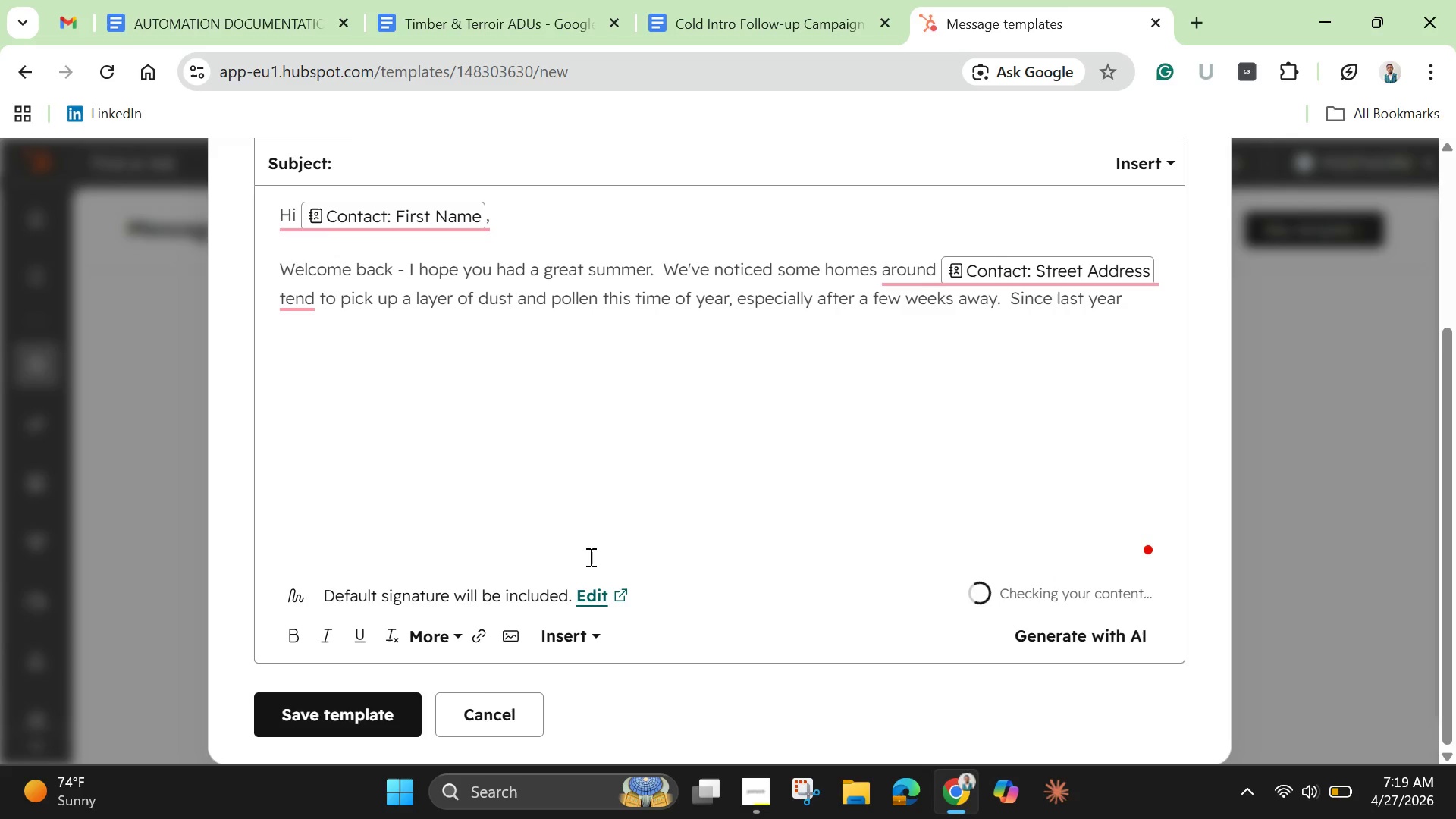 
wait(5.12)
 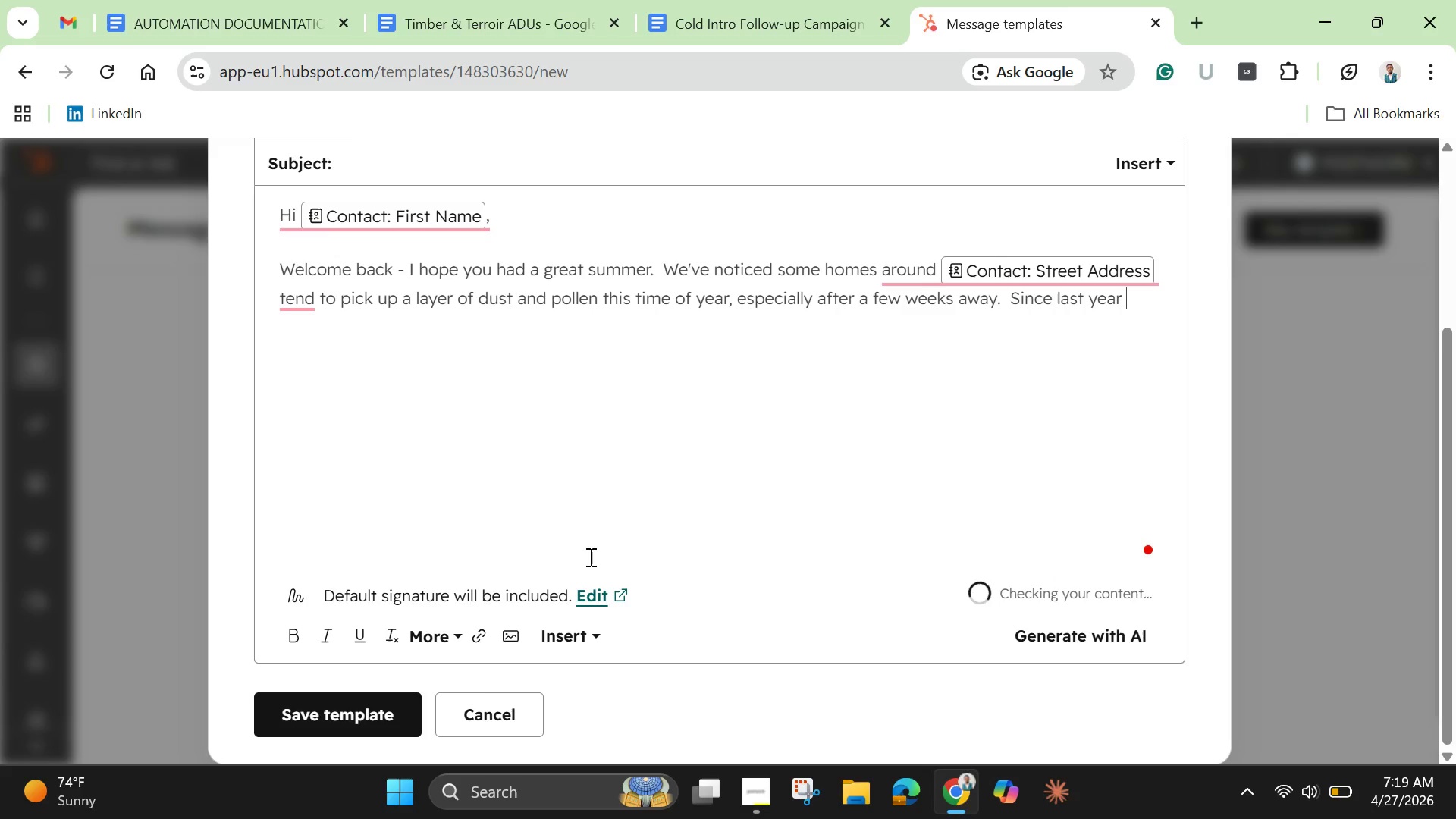 
type(service on )
 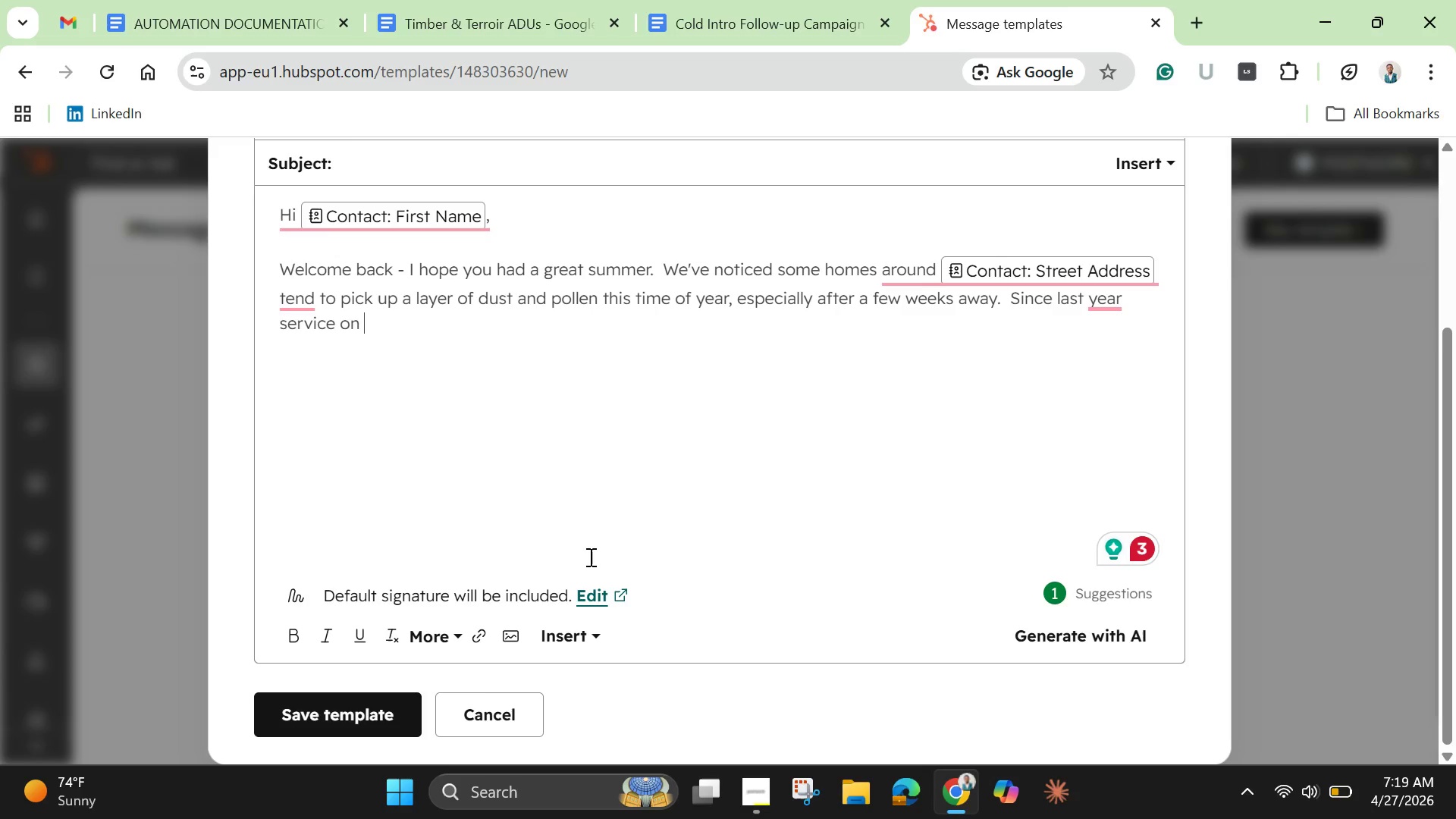 
wait(15.53)
 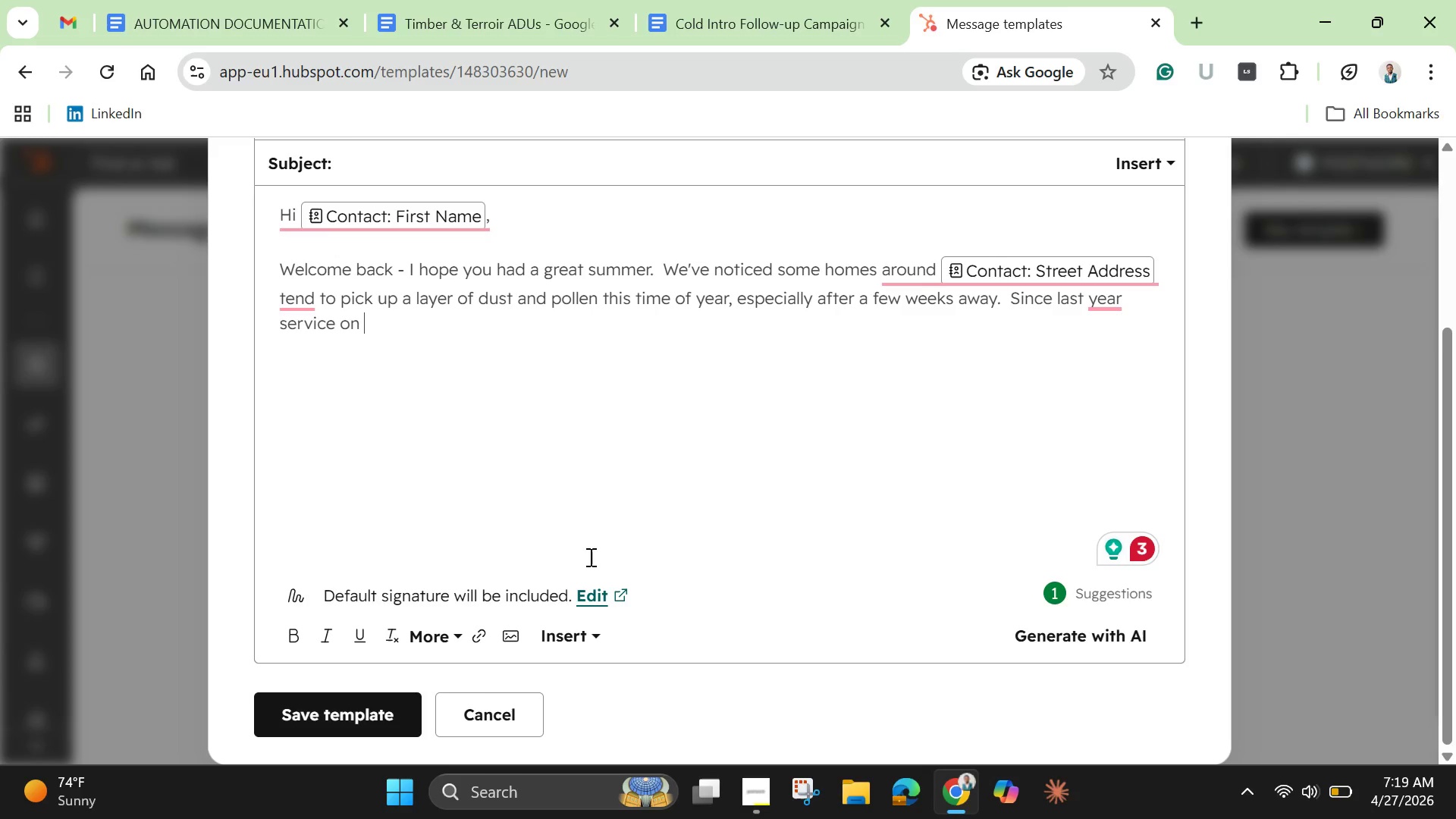 
left_click([591, 633])
 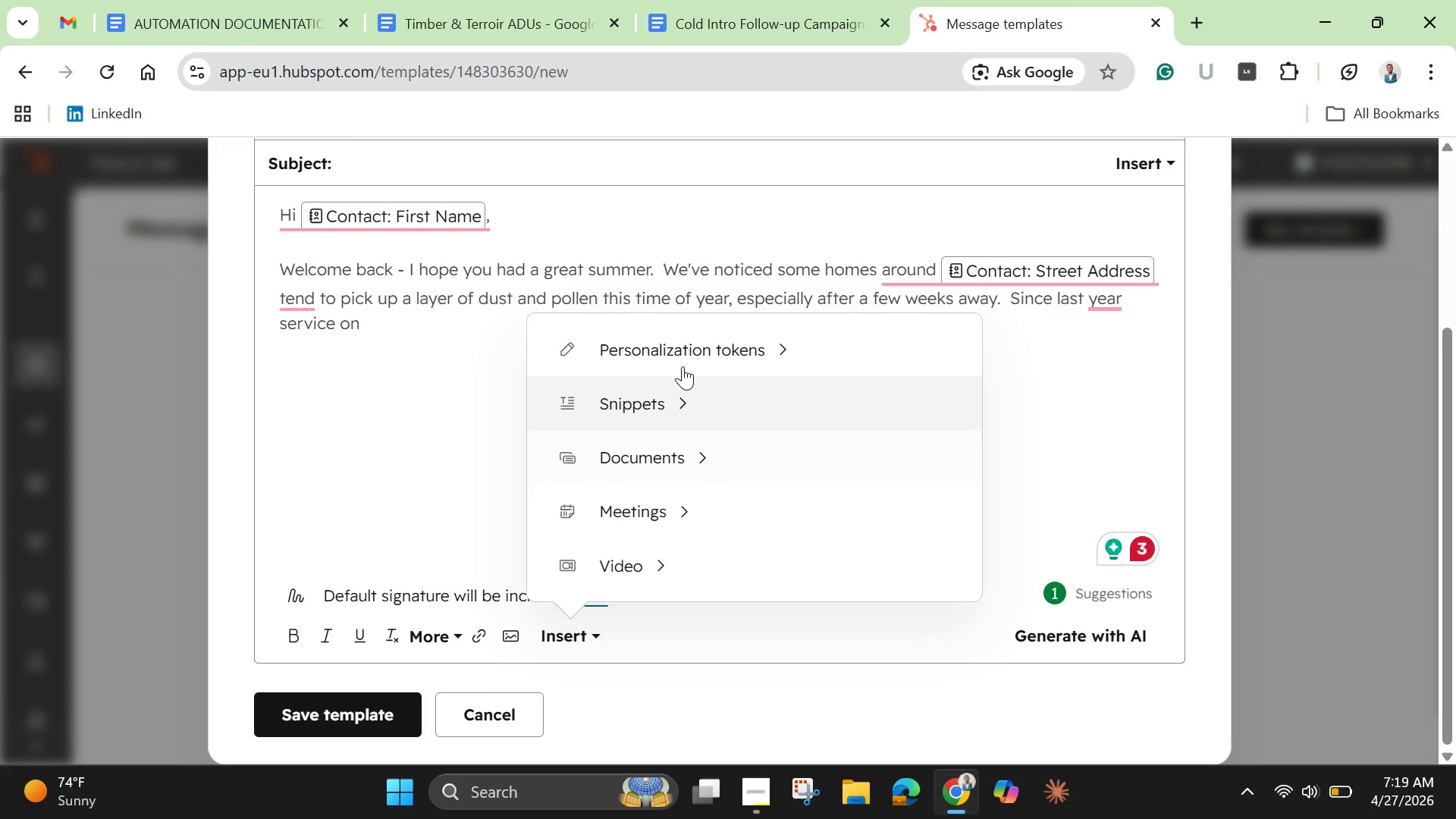 
left_click([682, 340])
 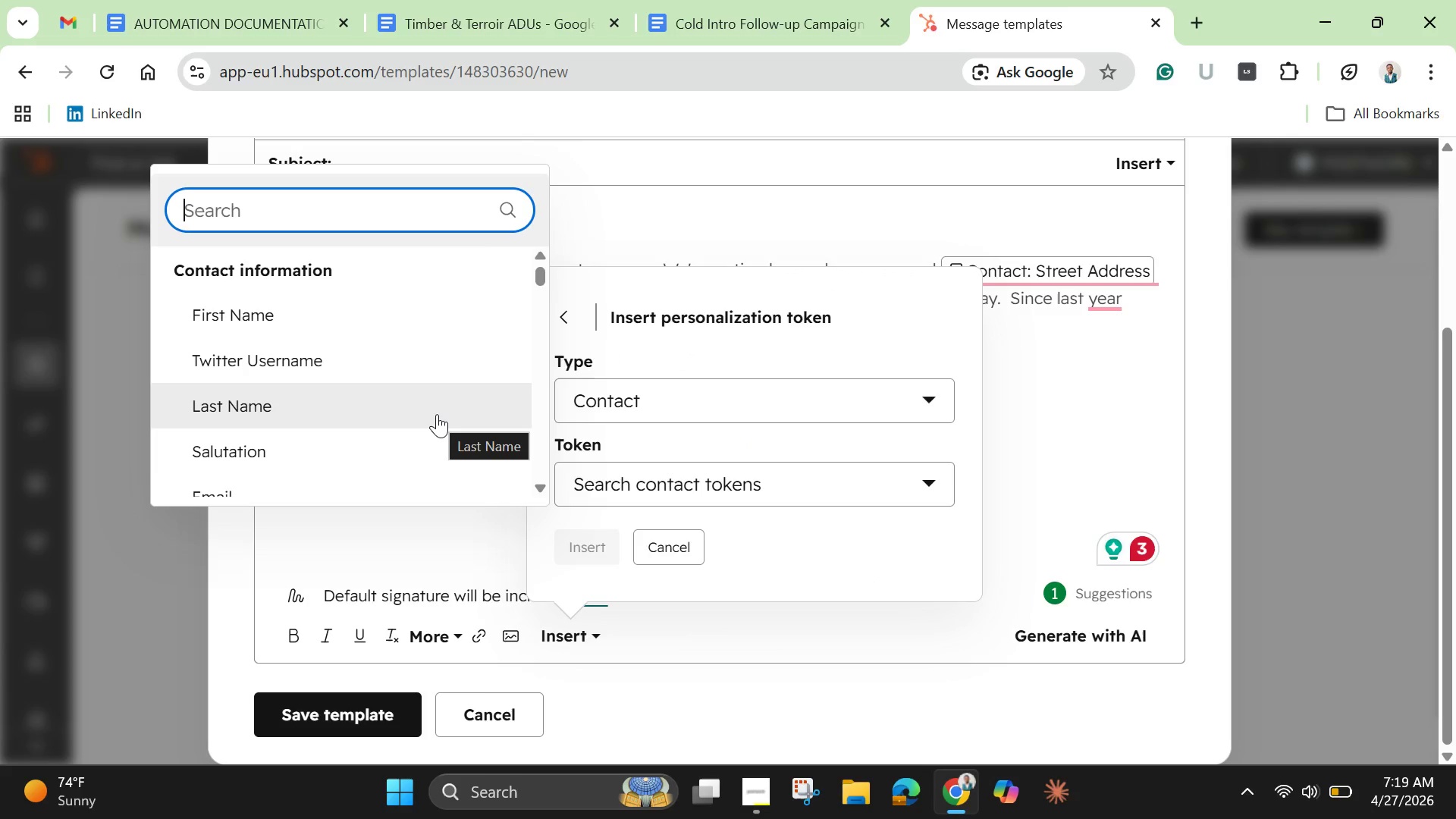 
scroll: coordinate [437, 414], scroll_direction: down, amount: 2.0
 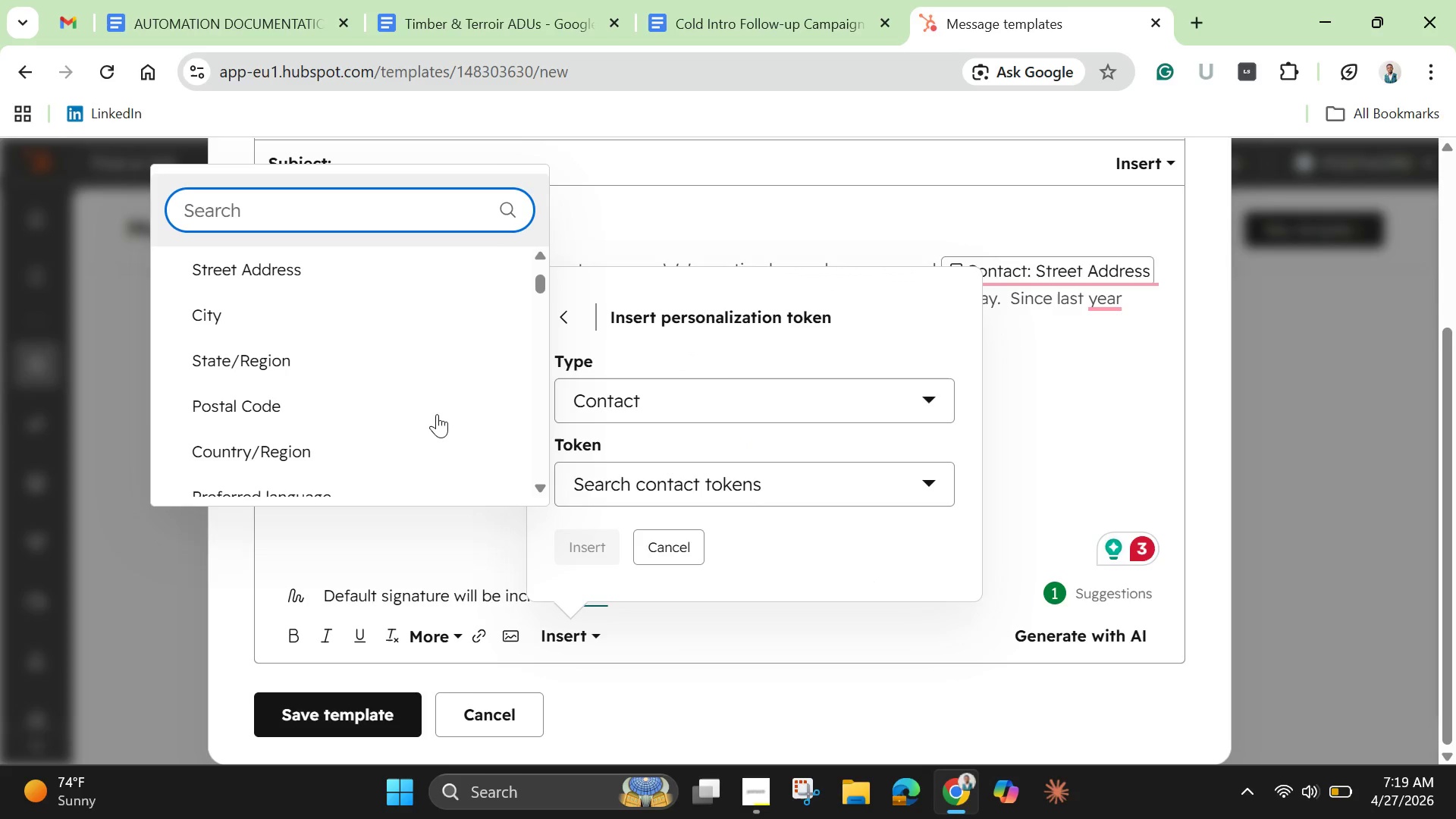 
scroll: coordinate [437, 414], scroll_direction: none, amount: 0.0
 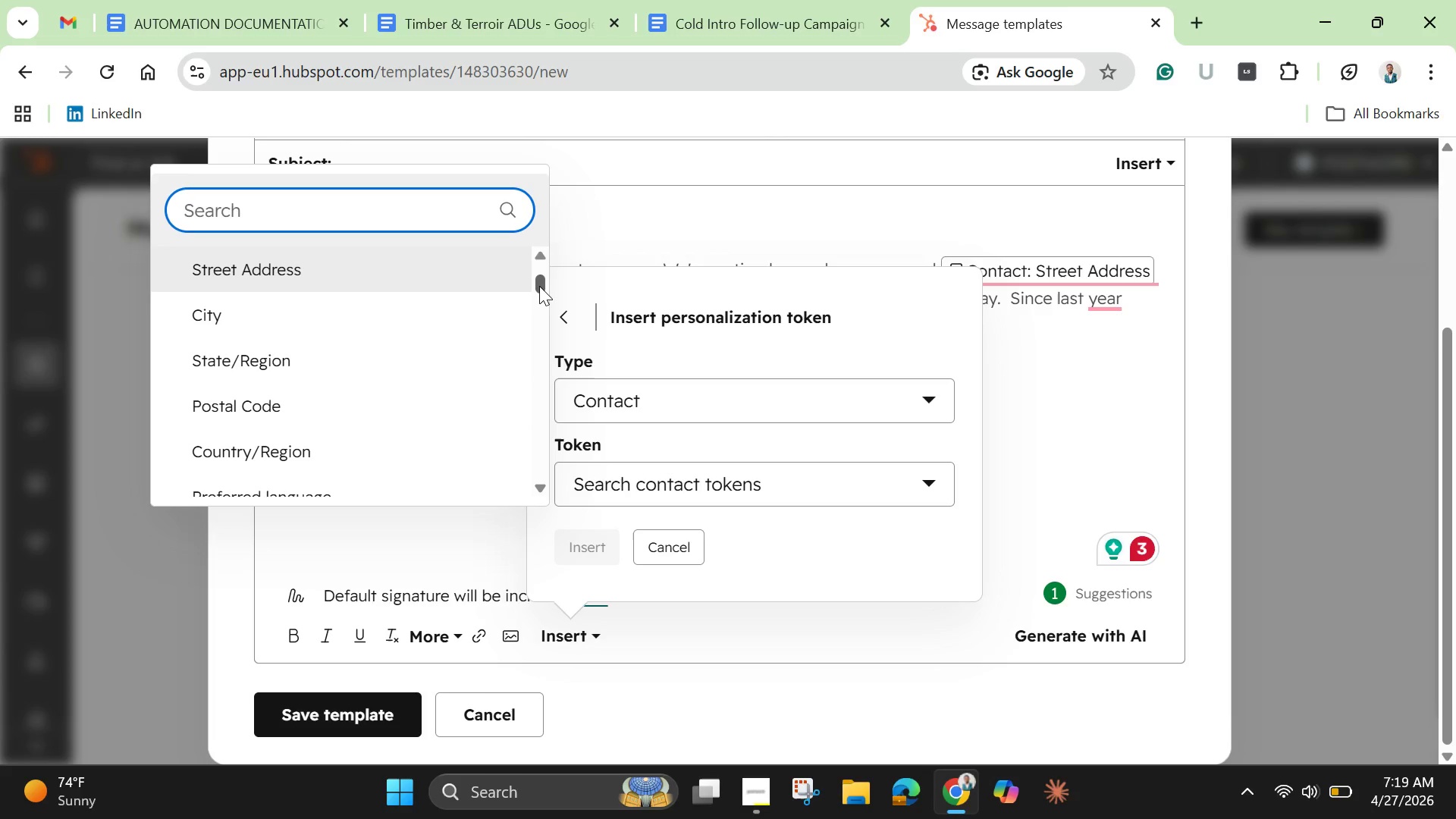 
left_click_drag(start_coordinate=[539, 284], to_coordinate=[550, 341])
 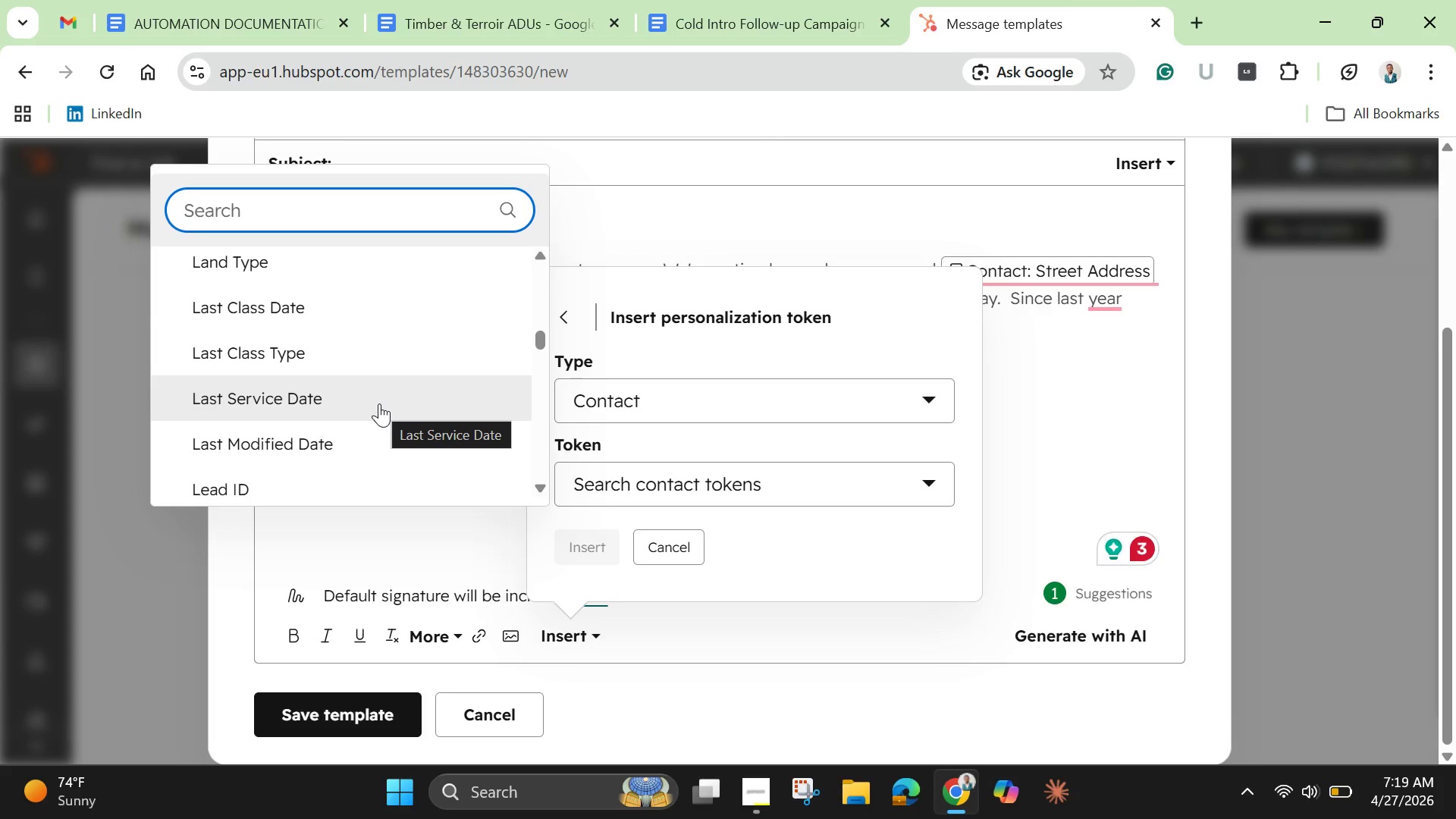 
left_click([379, 403])
 